 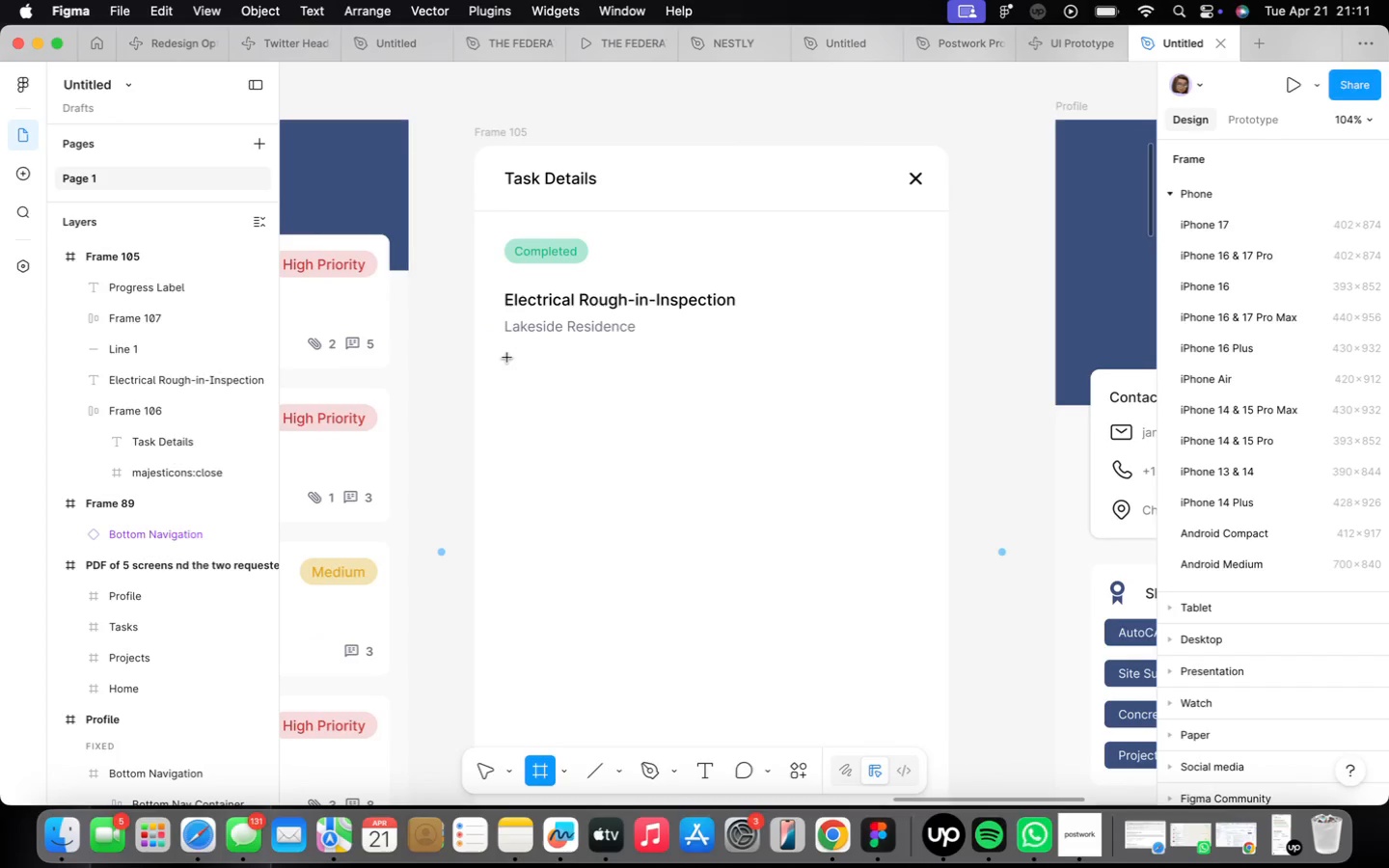 
left_click_drag(start_coordinate=[504, 348], to_coordinate=[918, 528])
 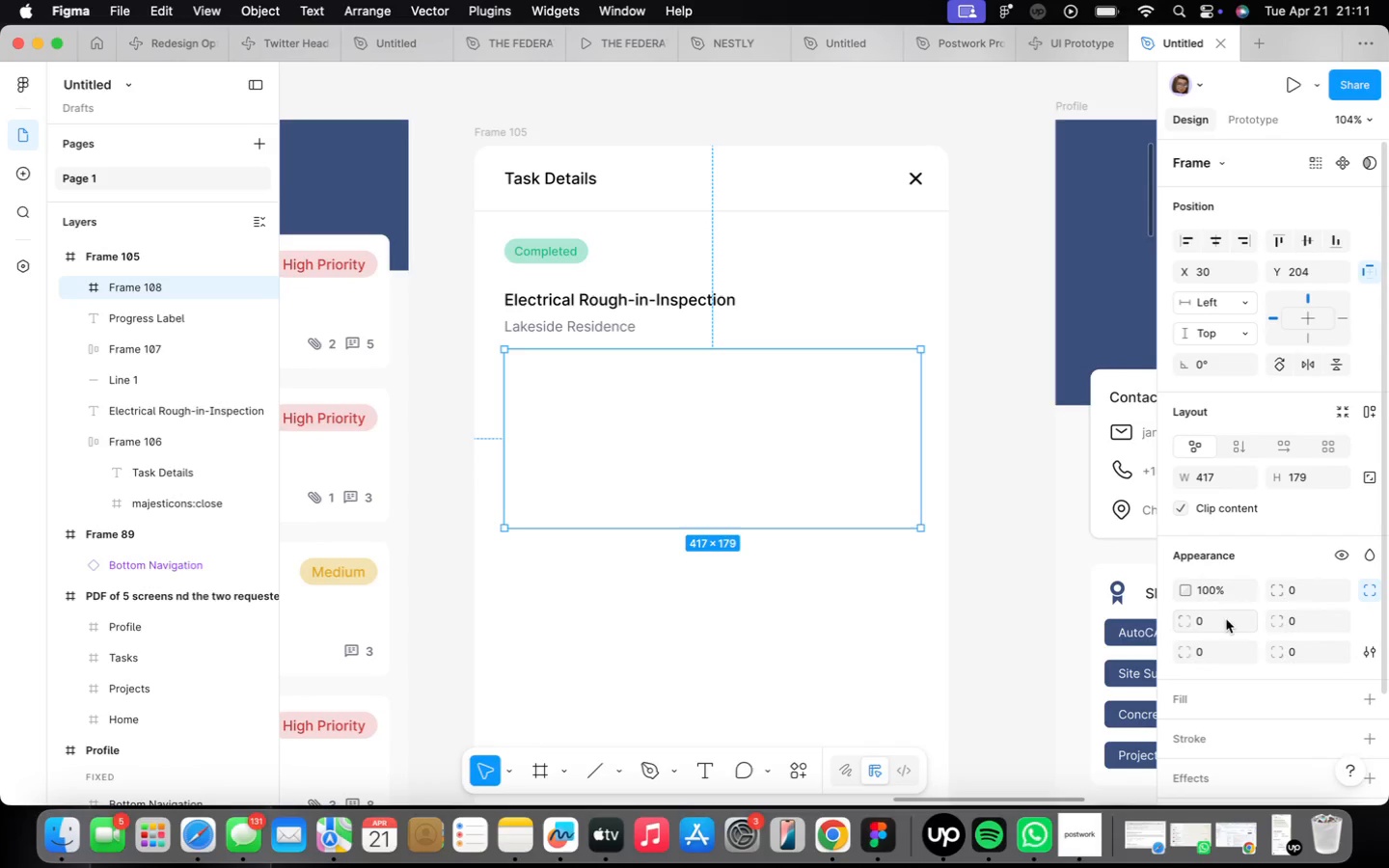 
scroll: coordinate [1227, 619], scroll_direction: down, amount: 2.0
 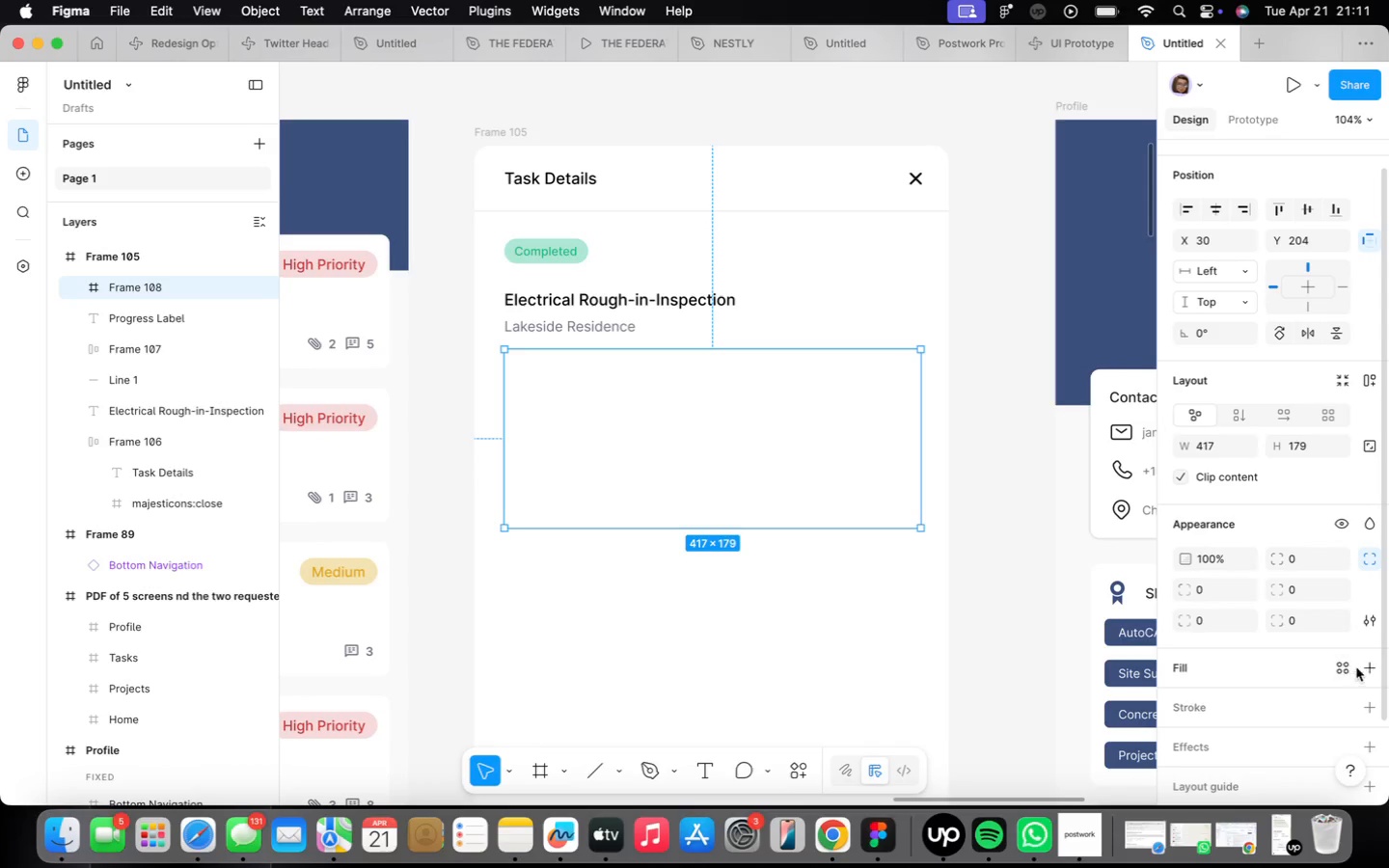 
left_click([1365, 666])
 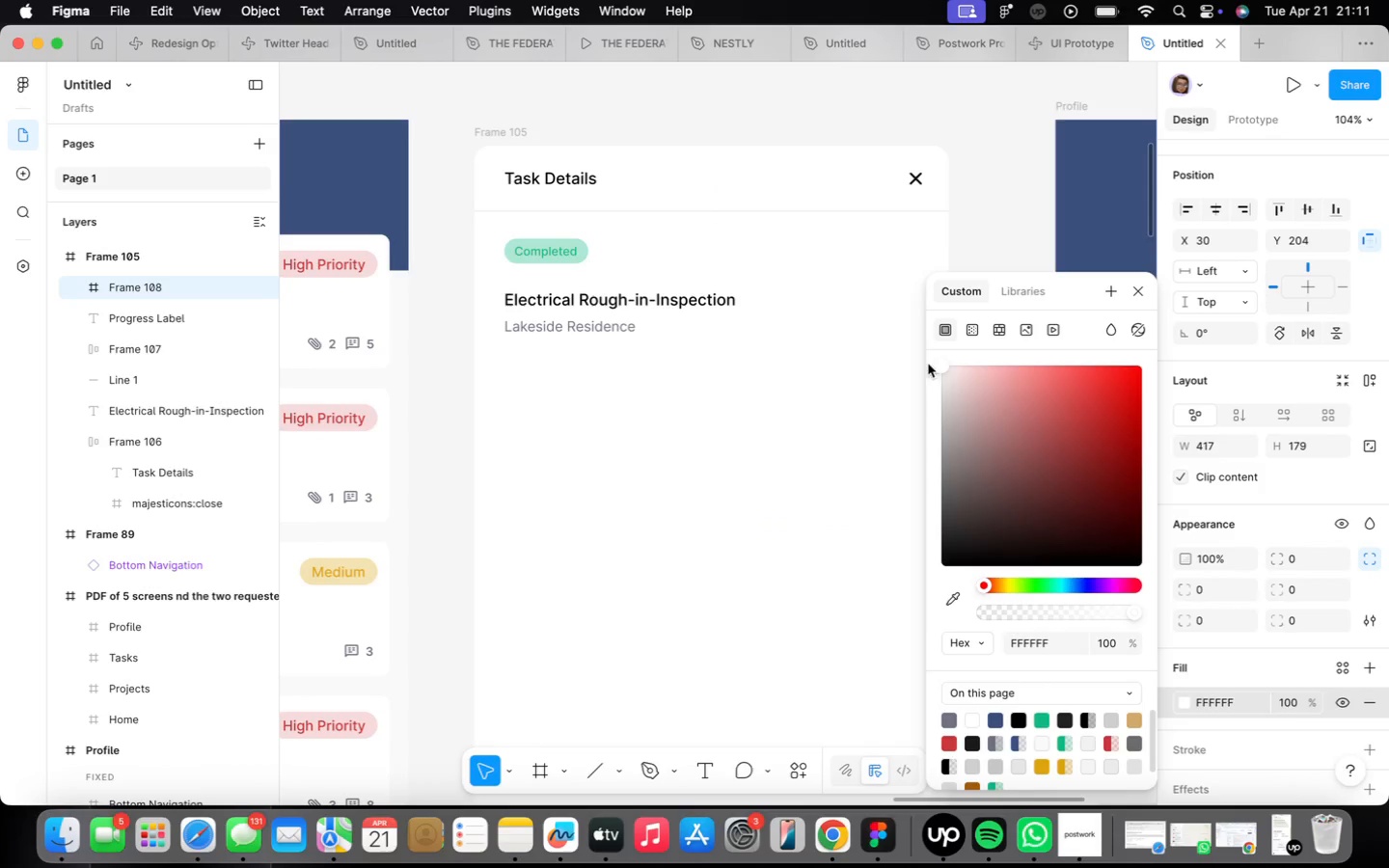 
left_click_drag(start_coordinate=[938, 364], to_coordinate=[925, 375])
 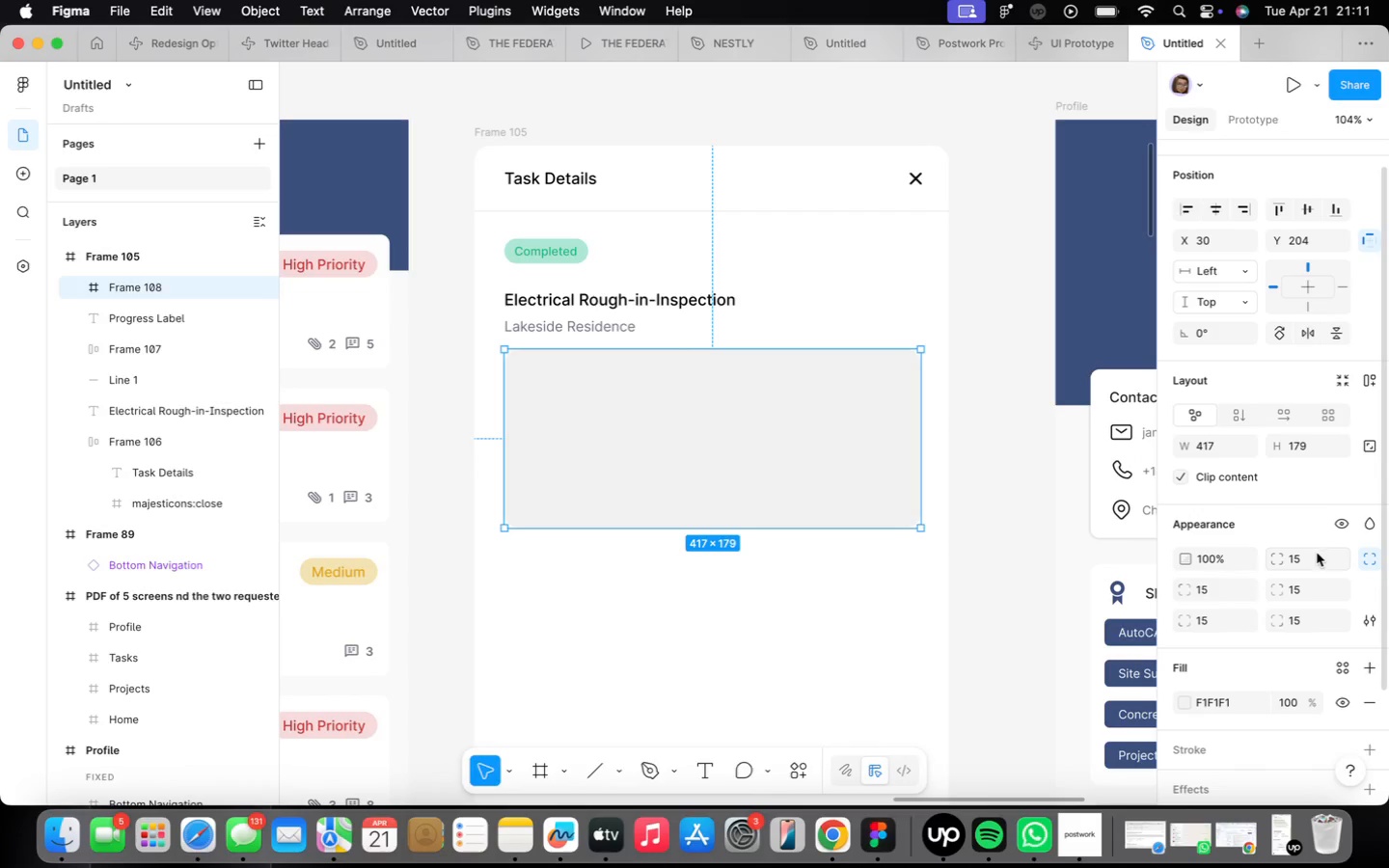 
wait(9.38)
 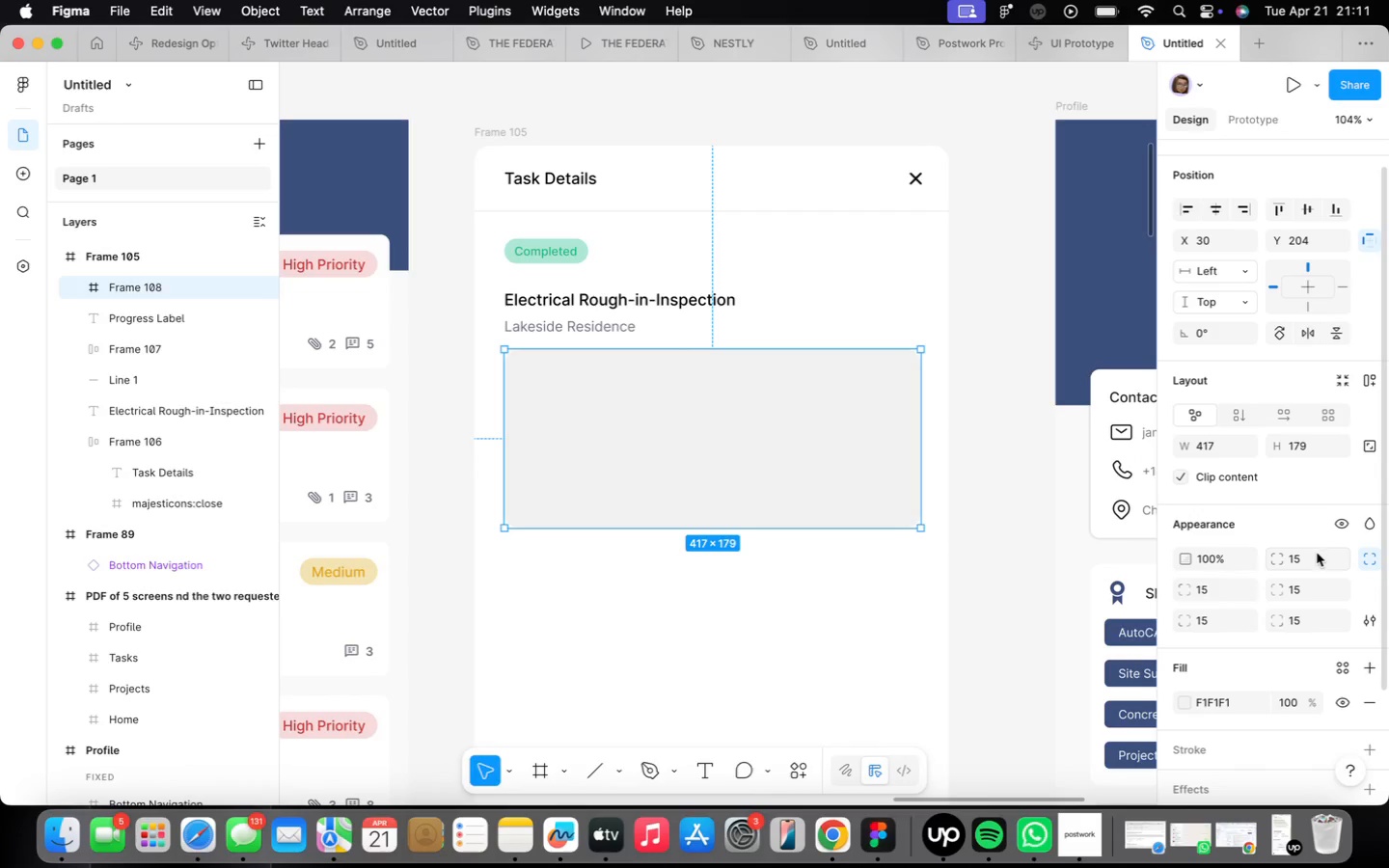 
left_click([755, 394])
 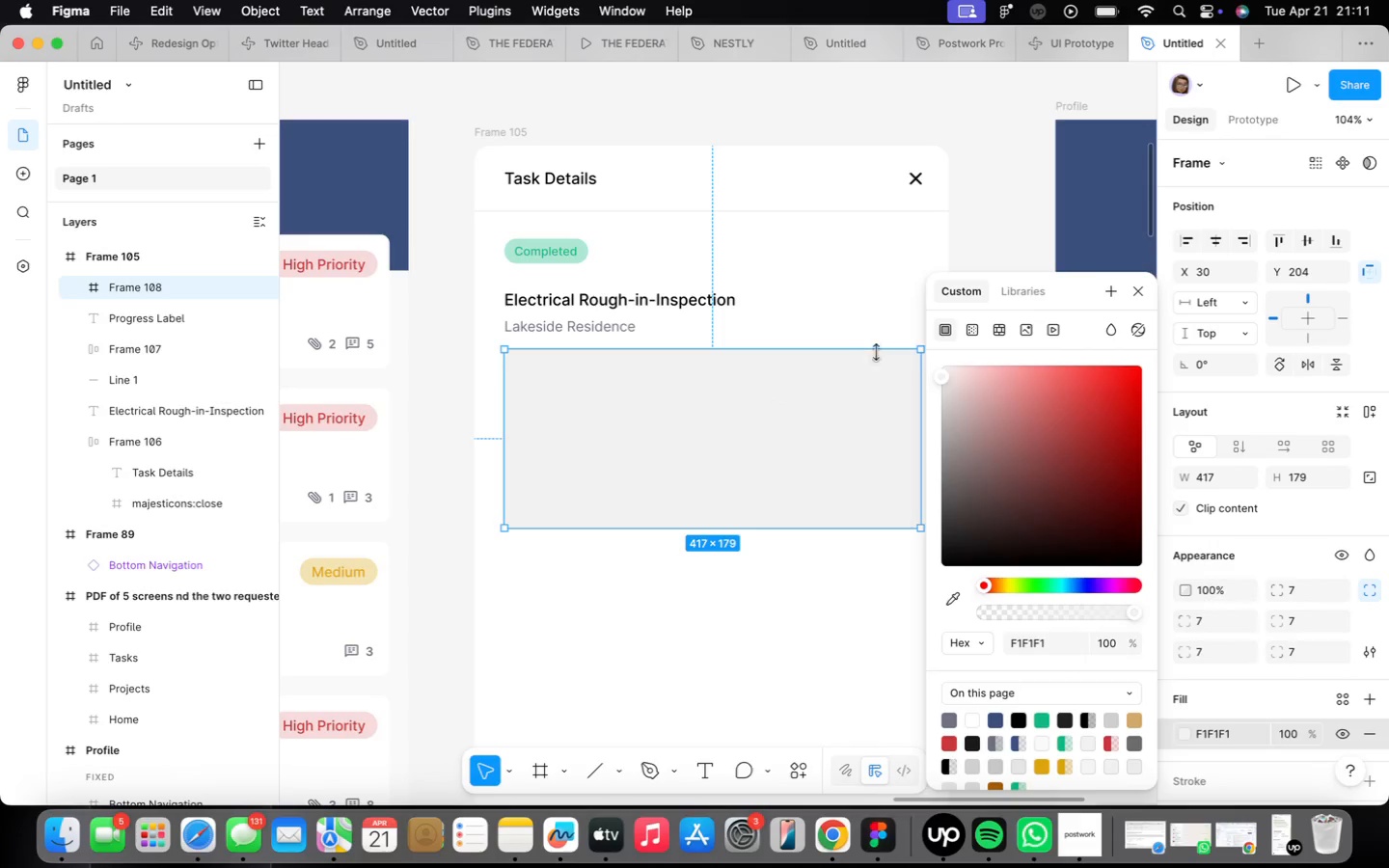 
left_click_drag(start_coordinate=[939, 379], to_coordinate=[934, 380])
 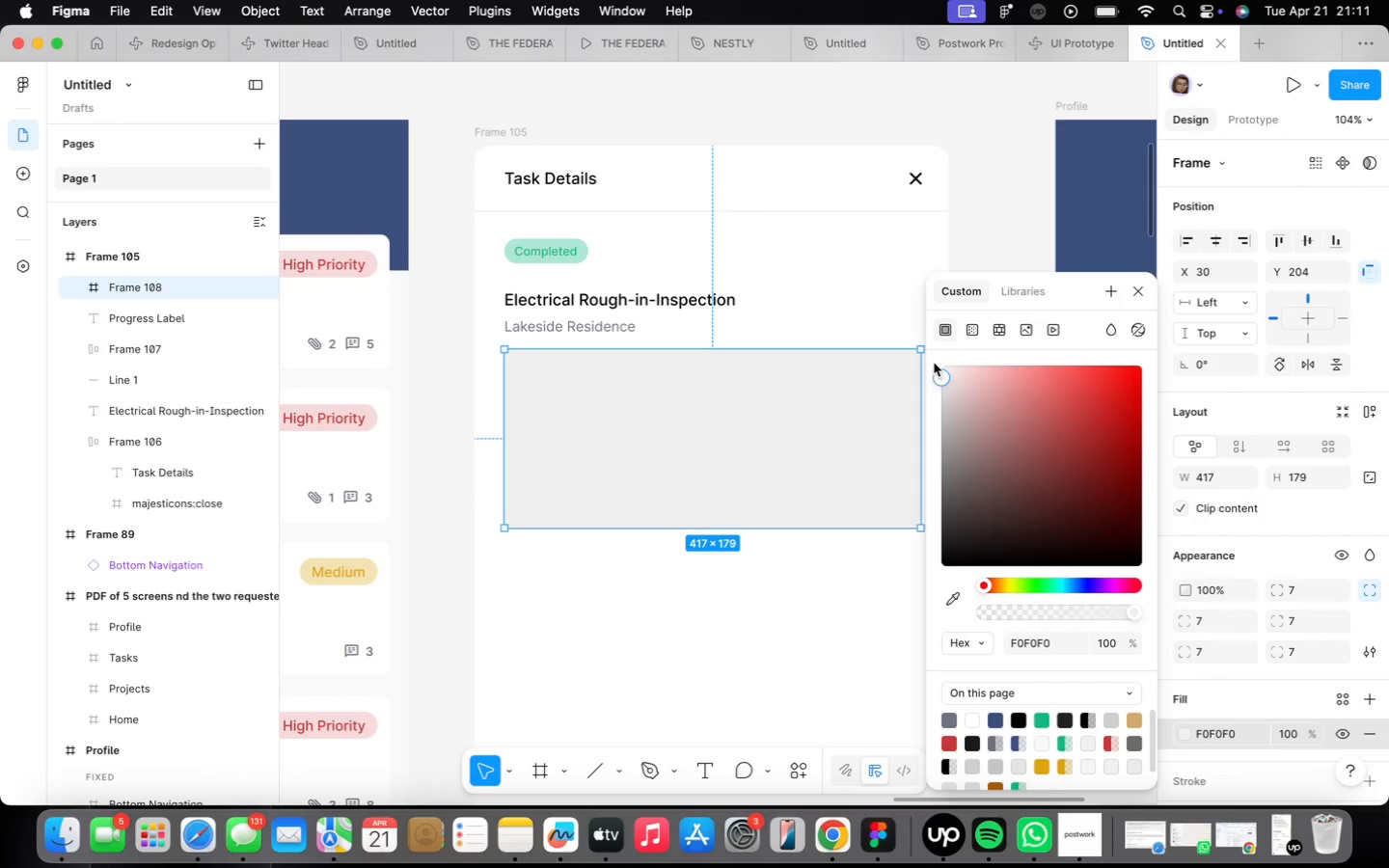 
wait(8.9)
 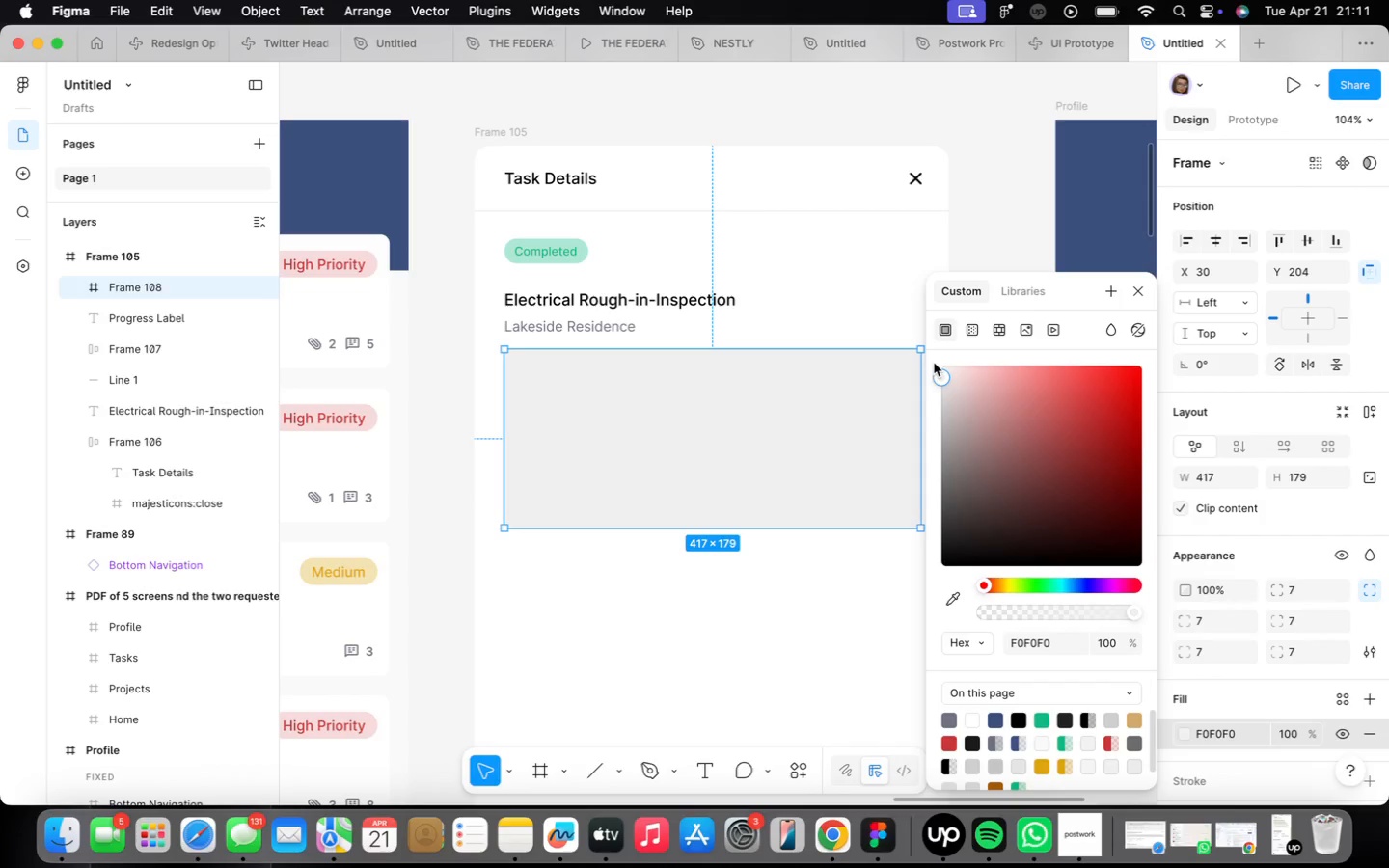 
left_click([1256, 737])
 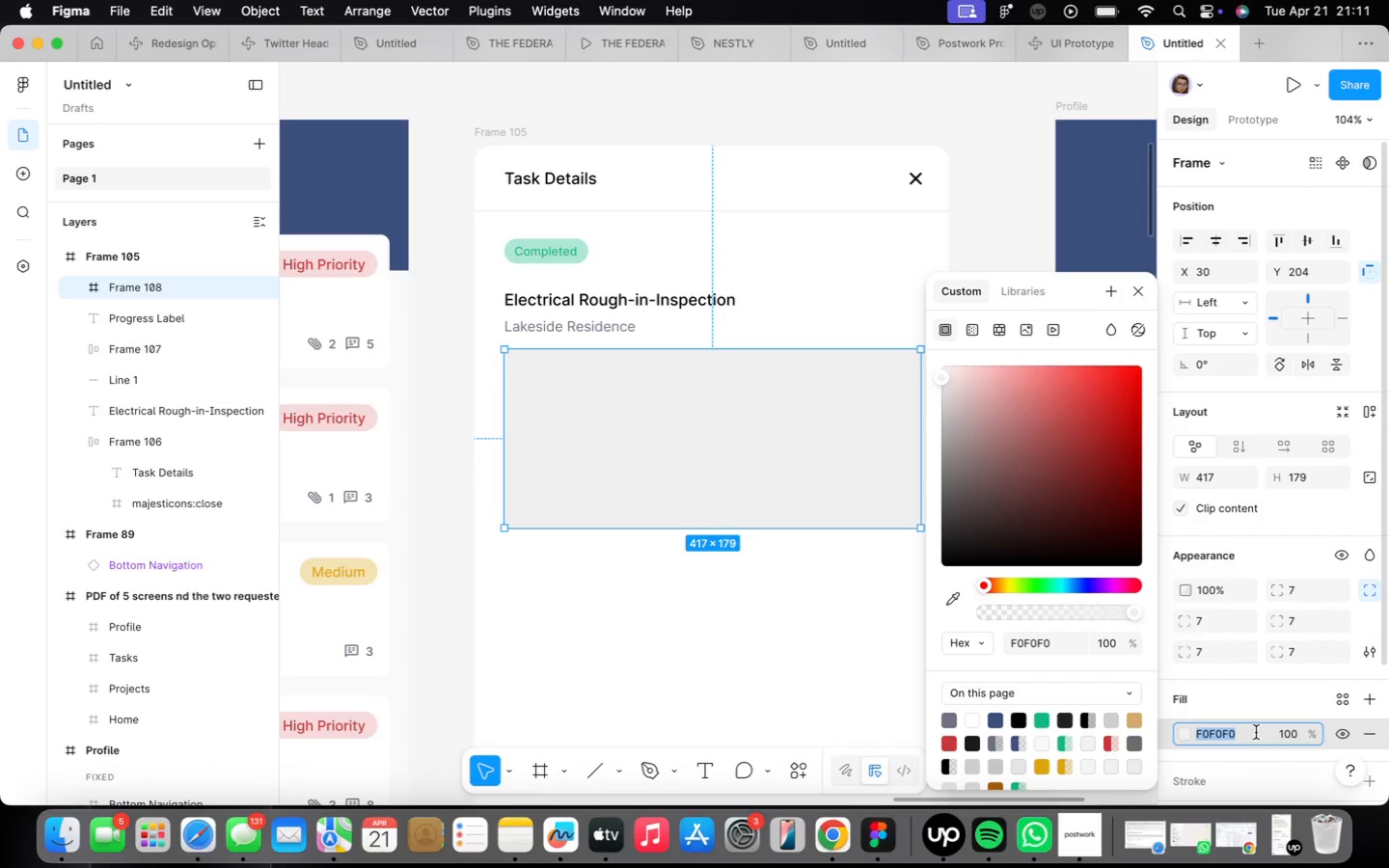 
type(fafafa)
 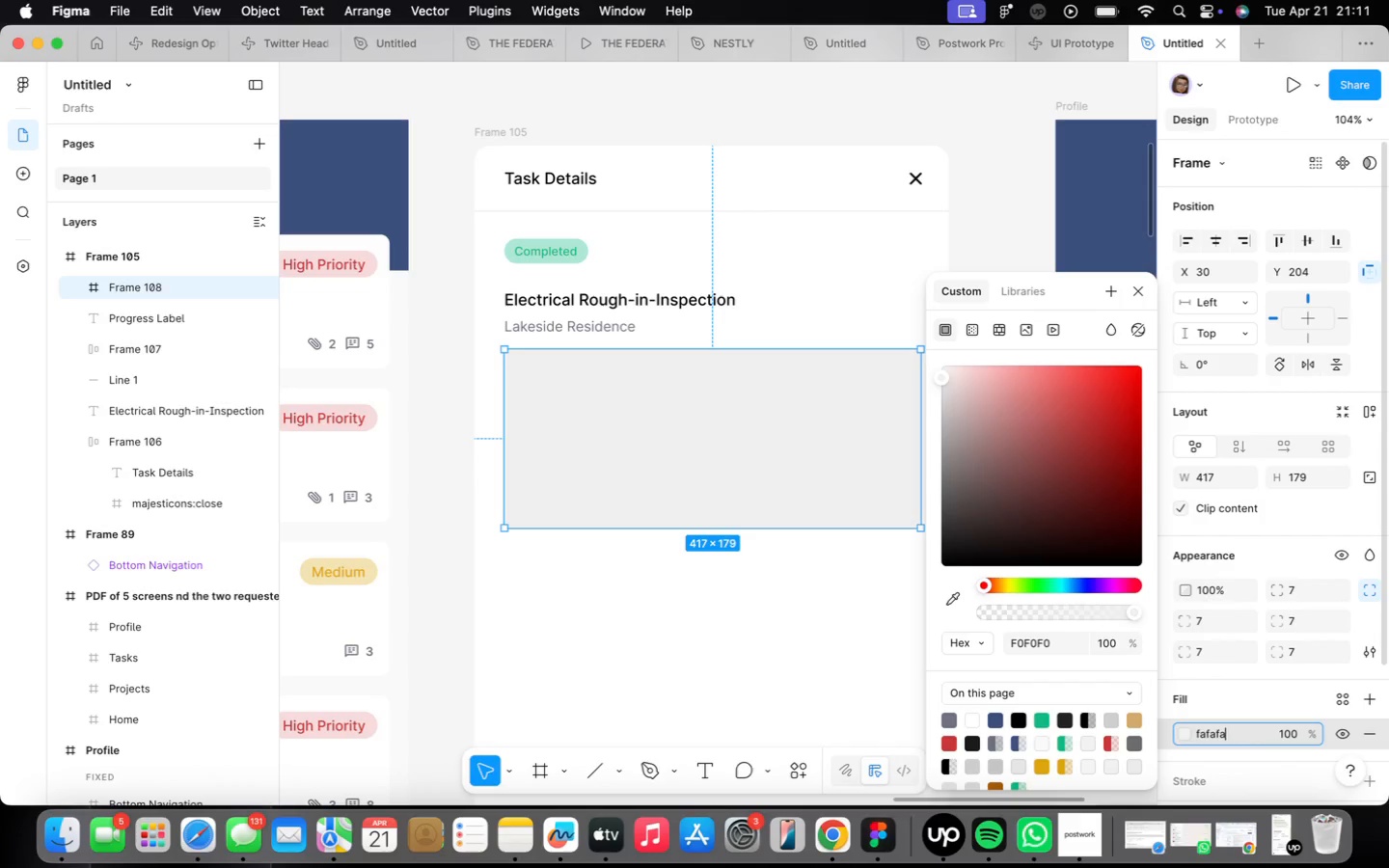 
key(Enter)
 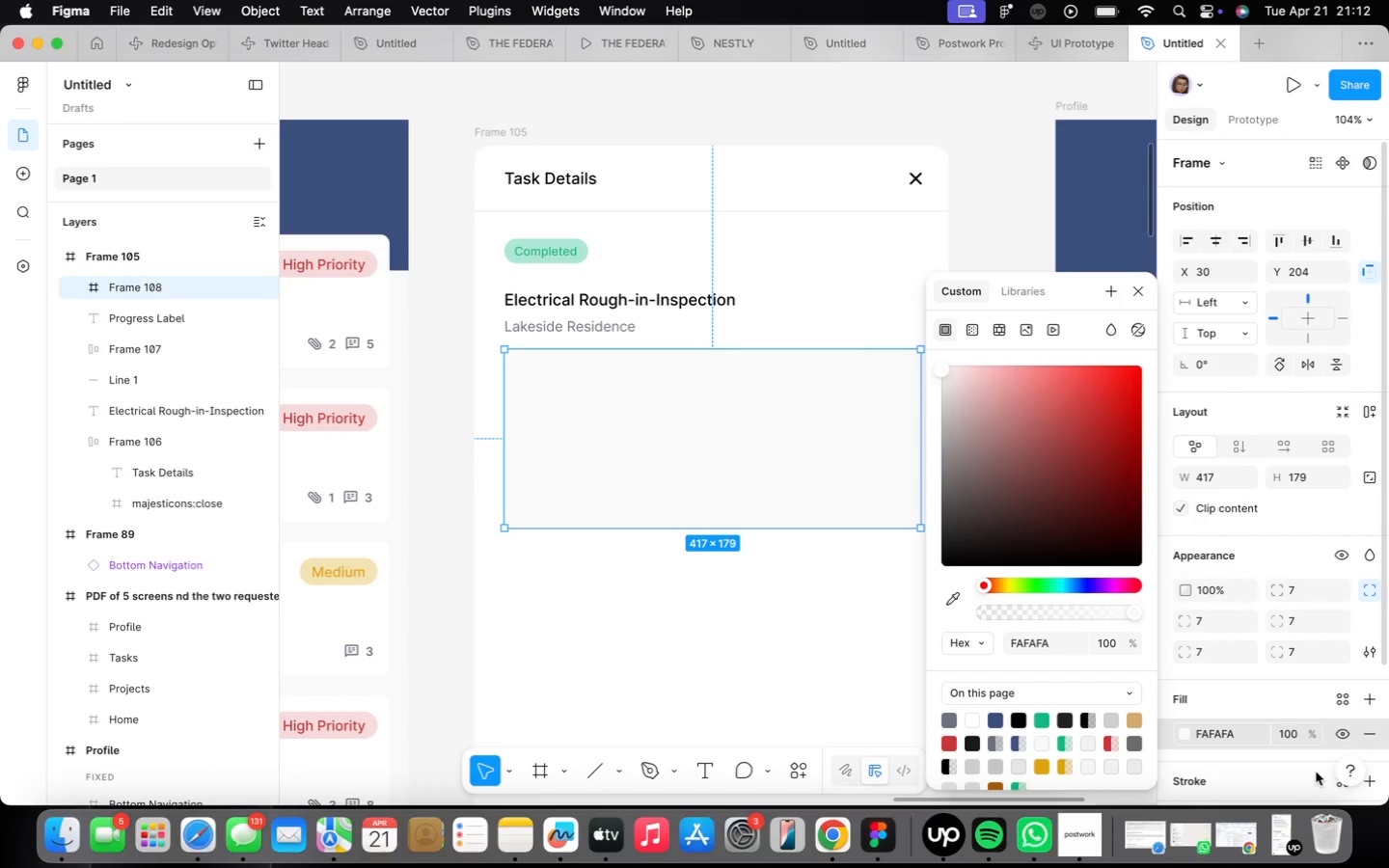 
wait(17.1)
 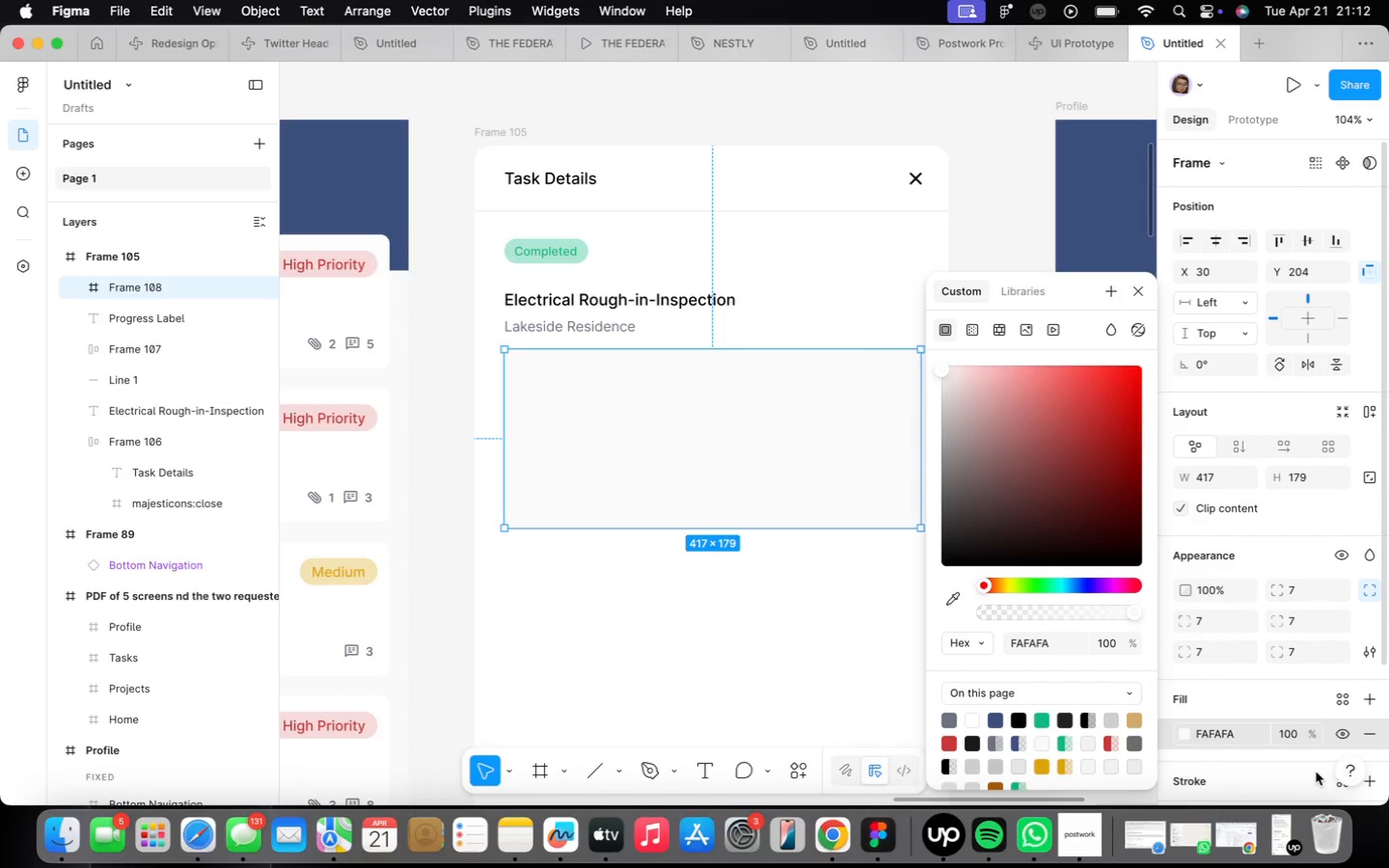 
left_click([1210, 472])
 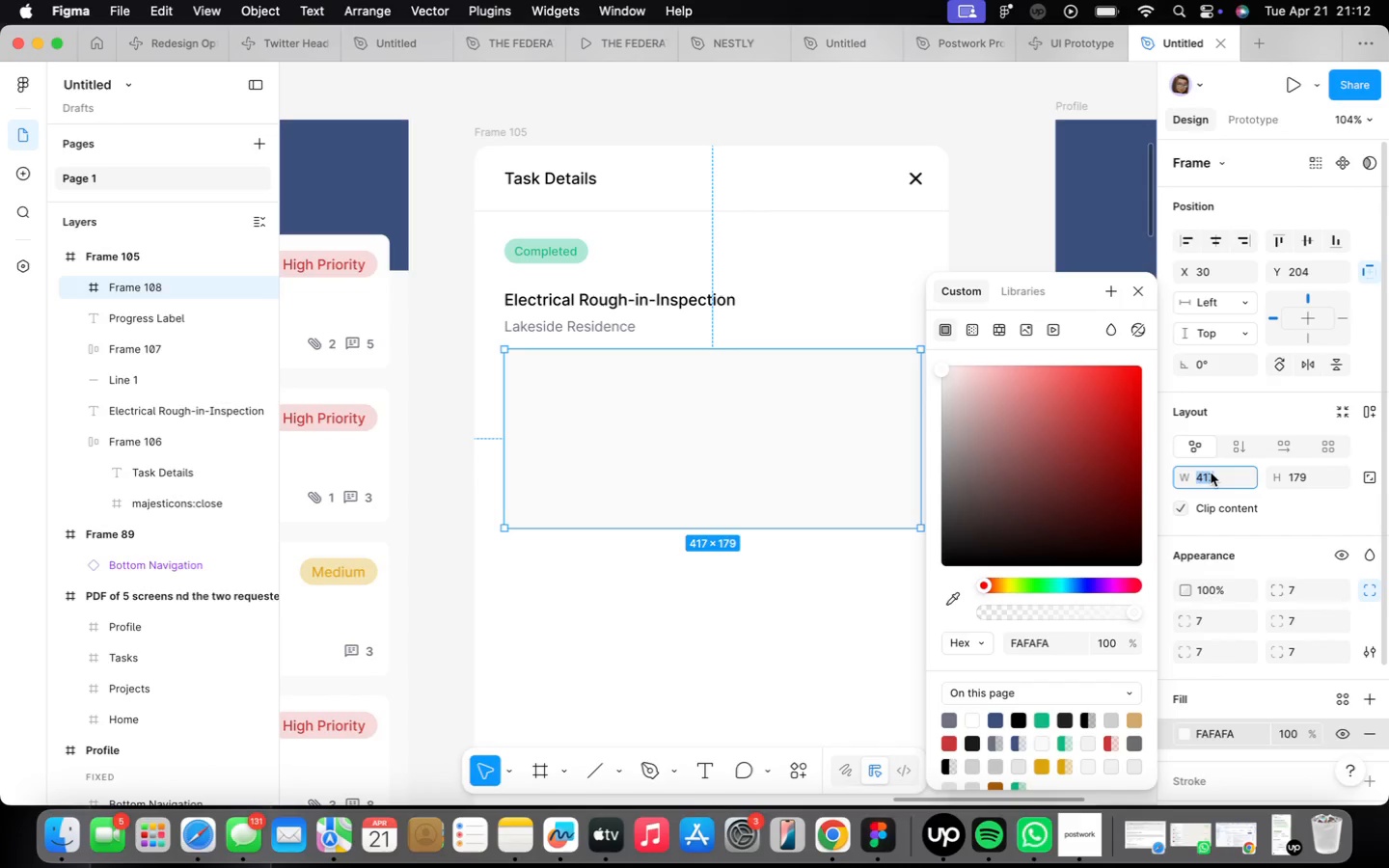 
type(284)
 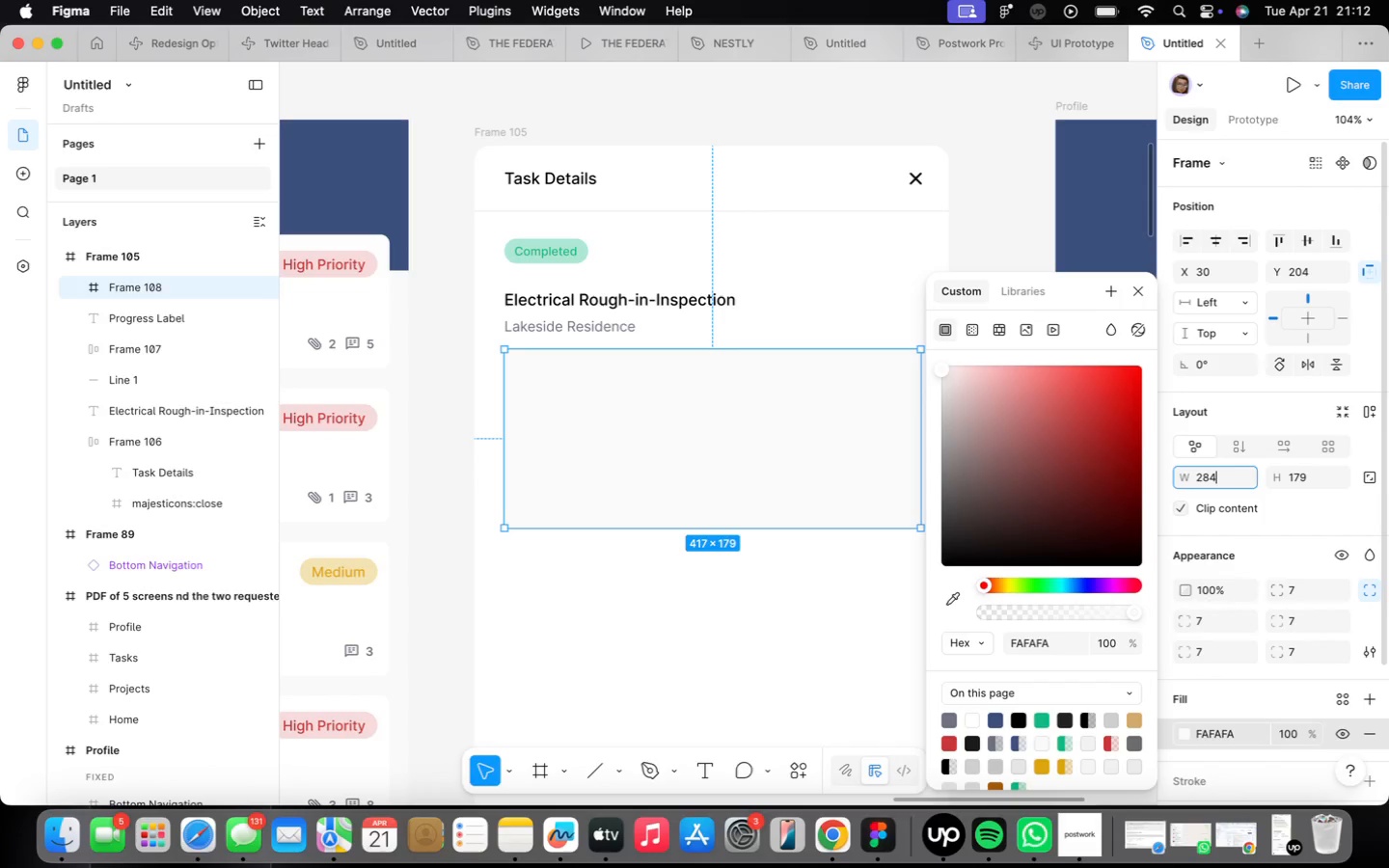 
key(Enter)
 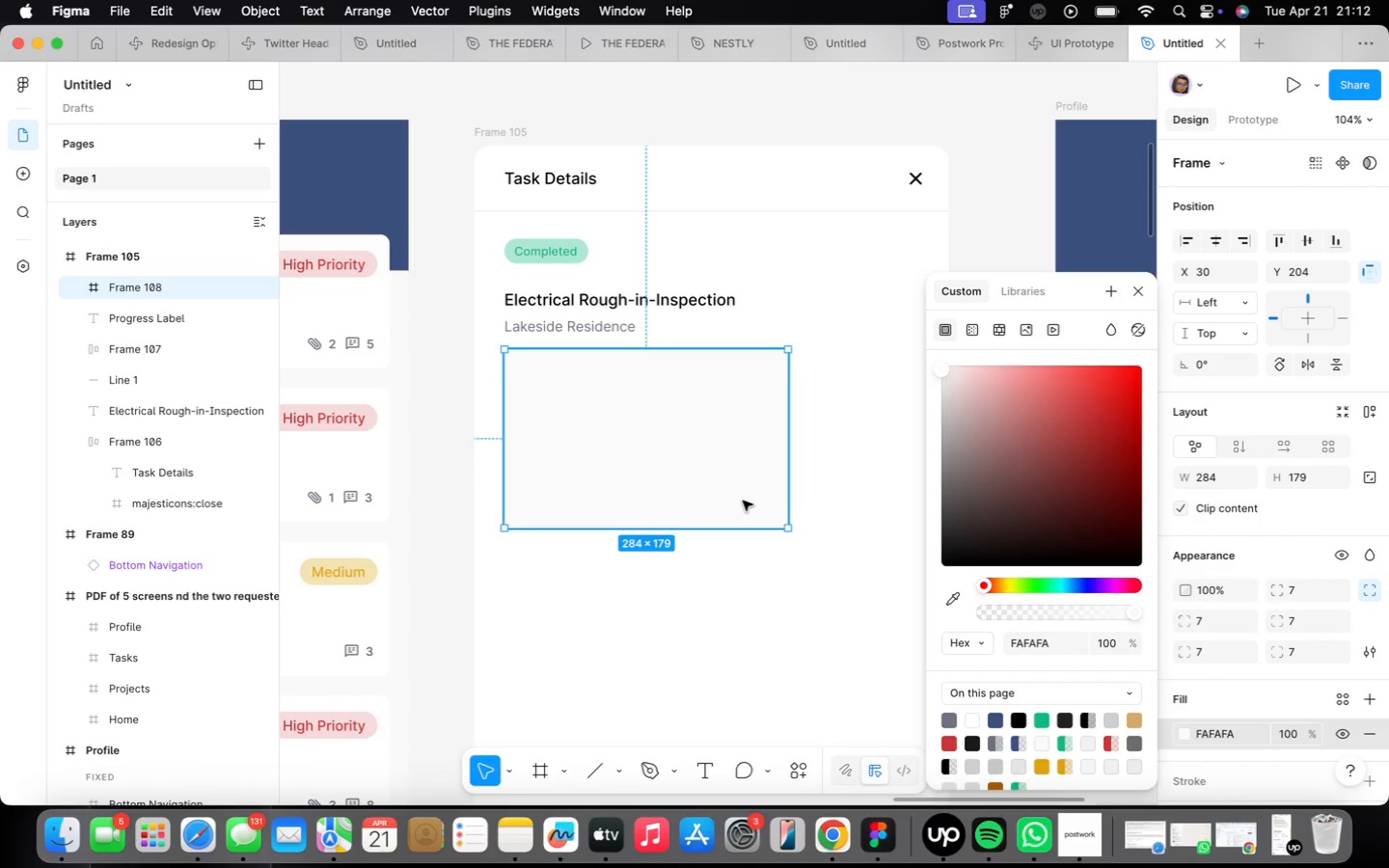 
wait(20.55)
 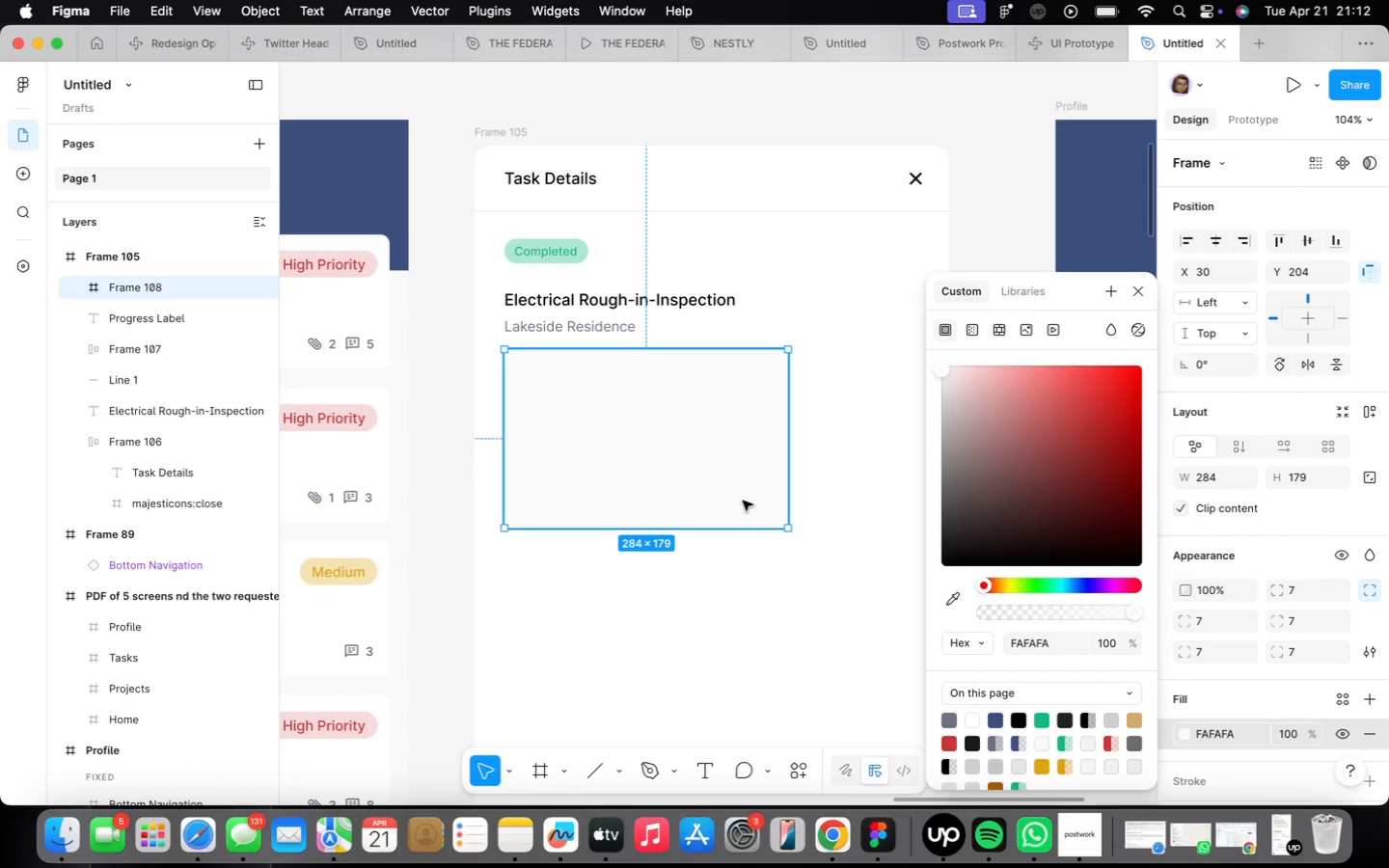 
left_click([625, 195])
 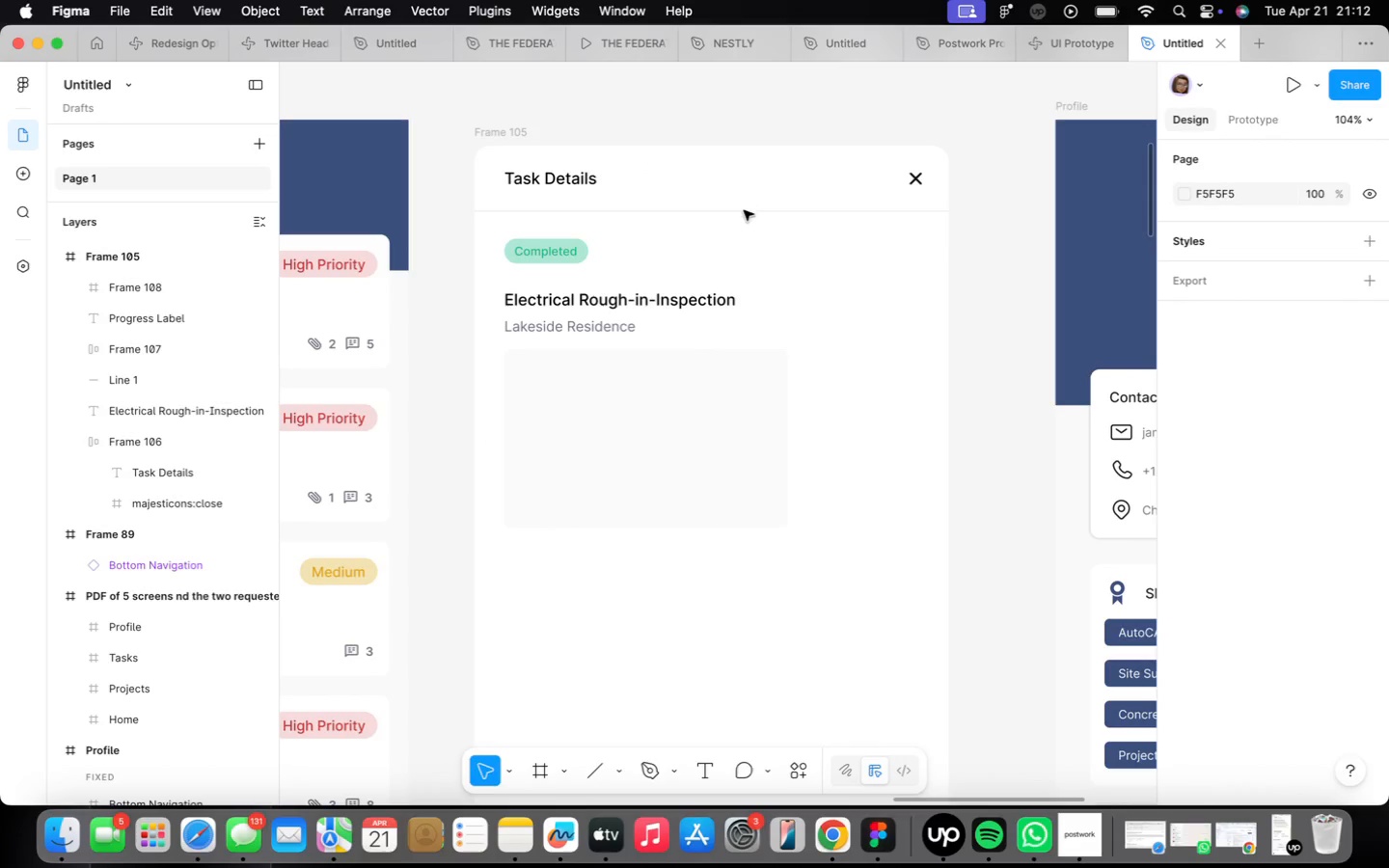 
left_click([744, 212])
 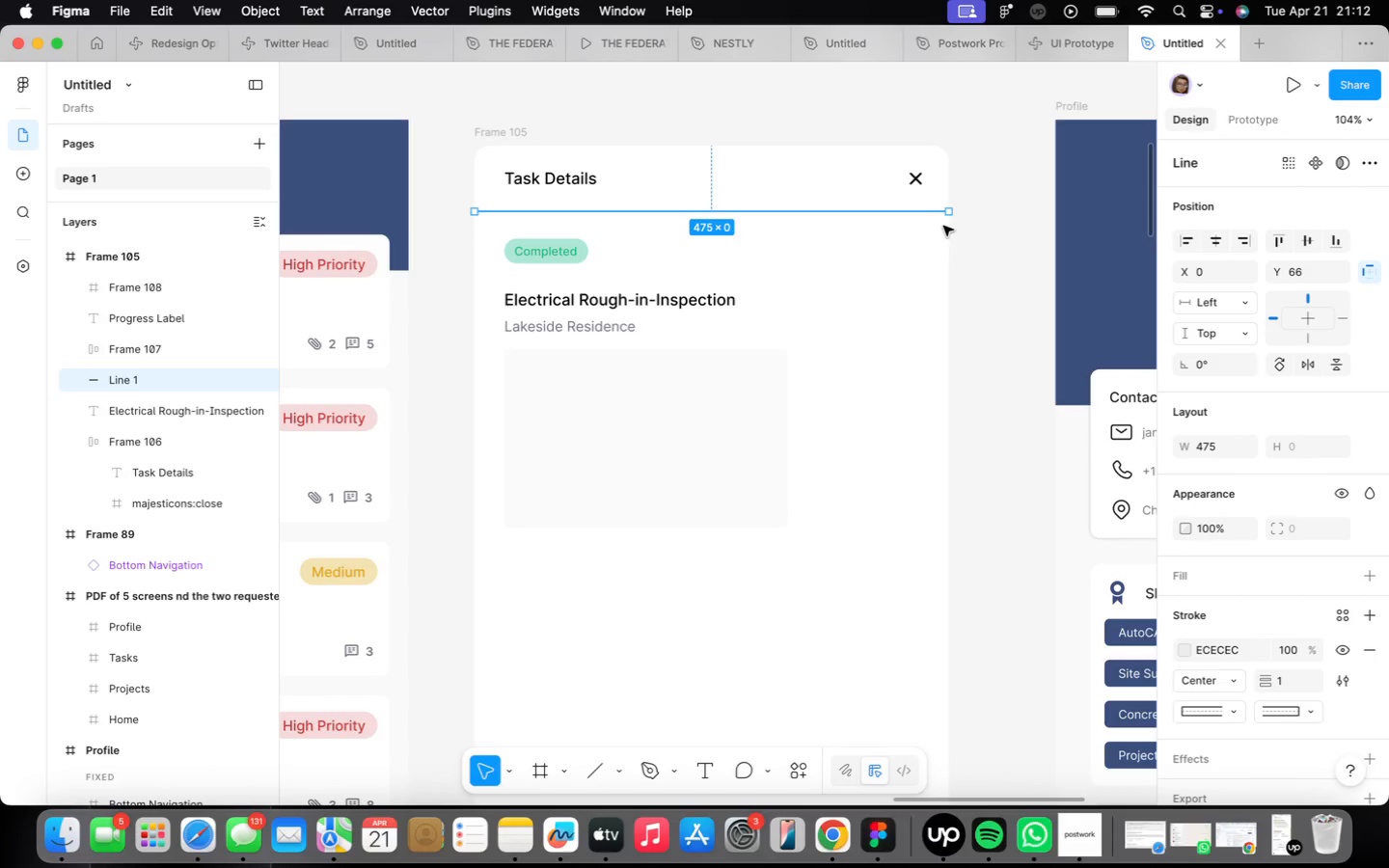 
wait(20.46)
 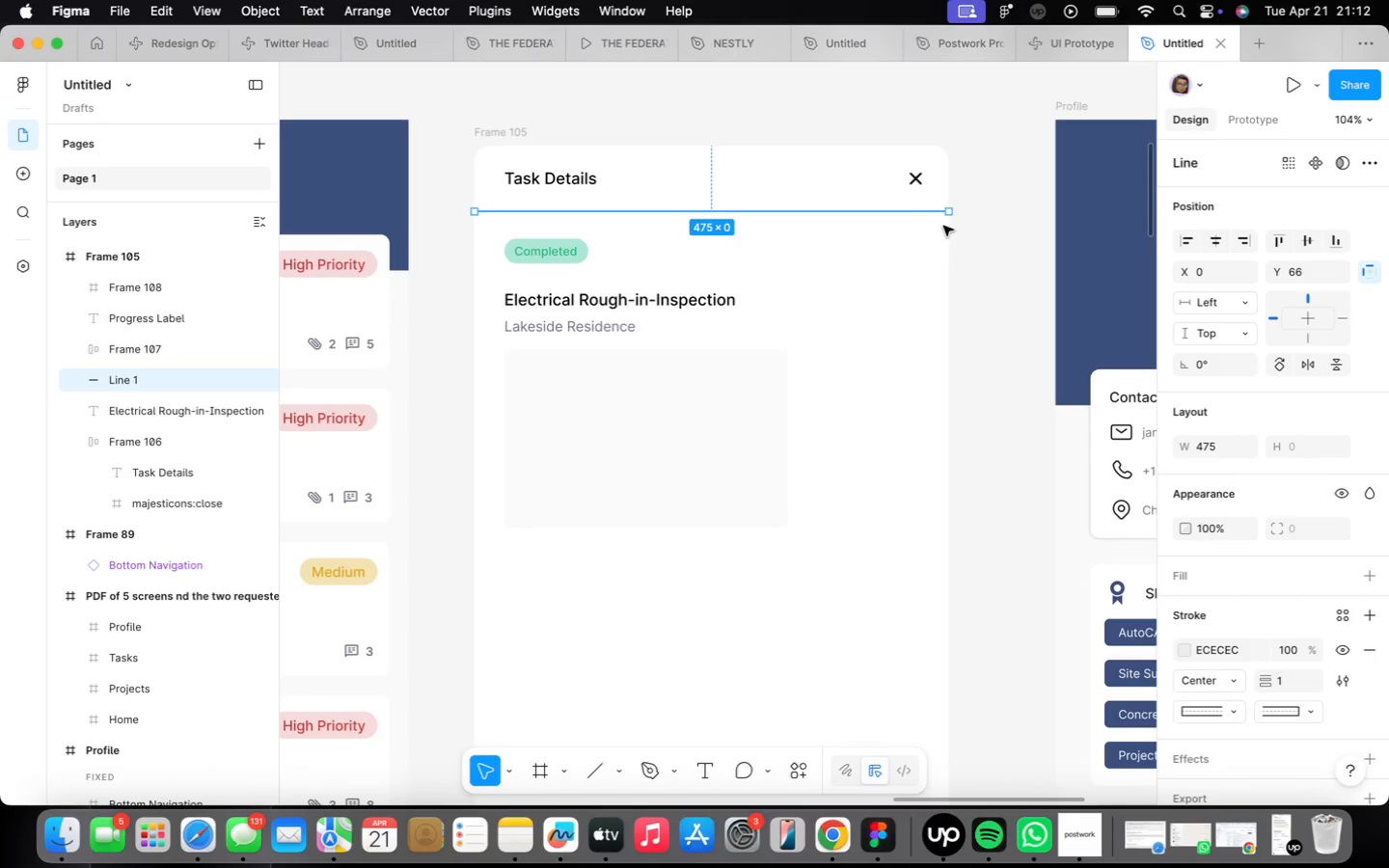 
left_click([1231, 445])
 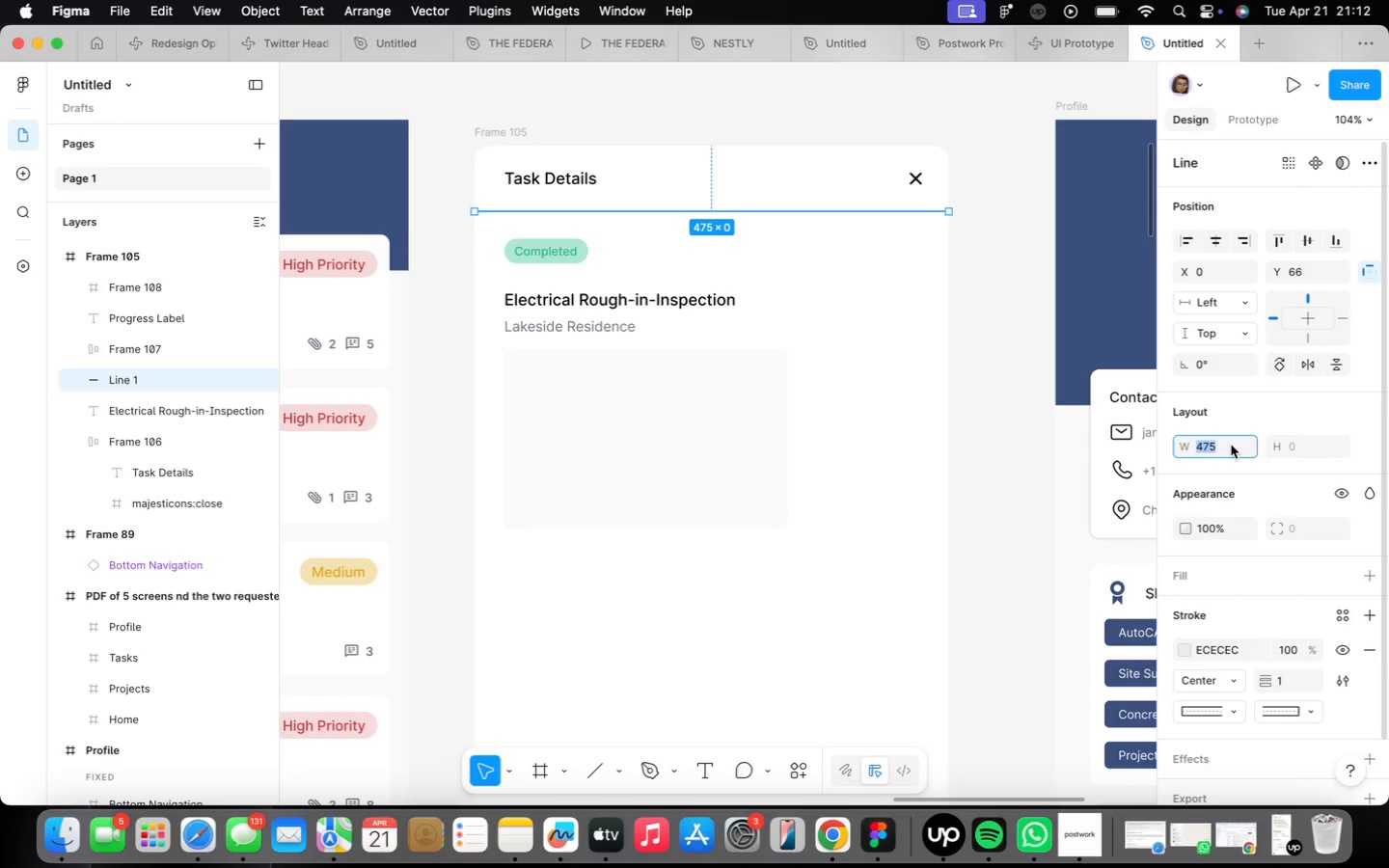 
type(353)
 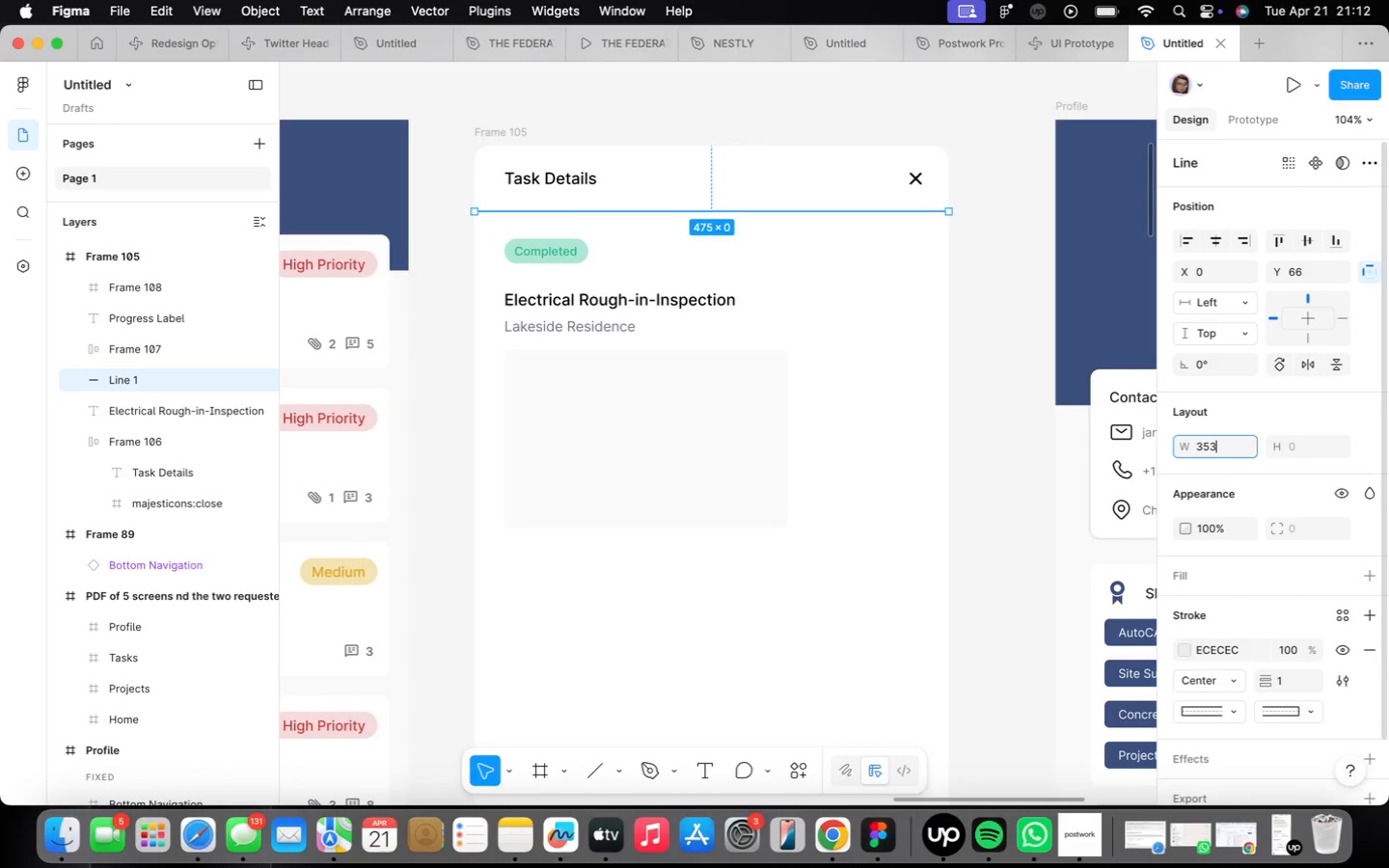 
key(Enter)
 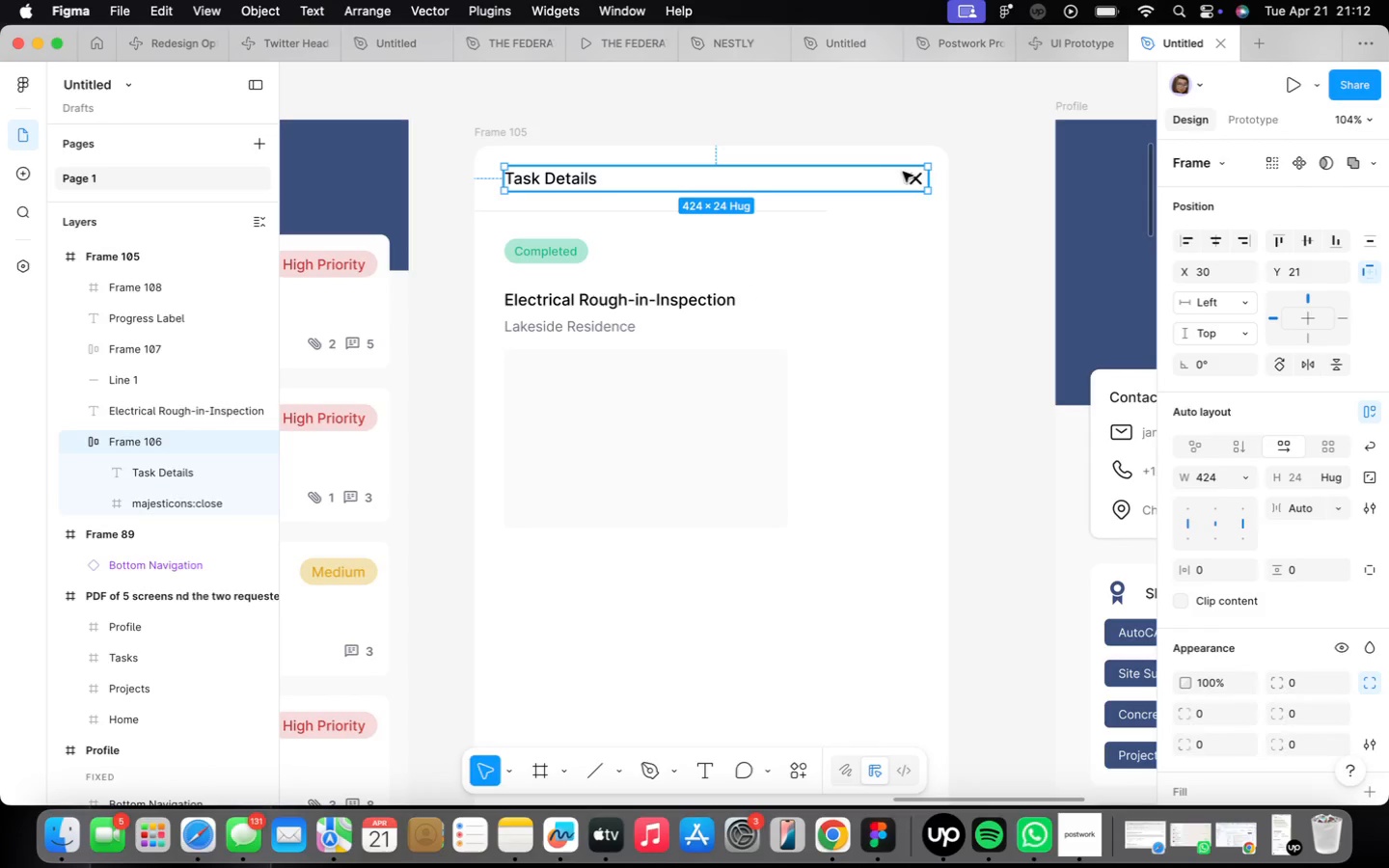 
wait(5.71)
 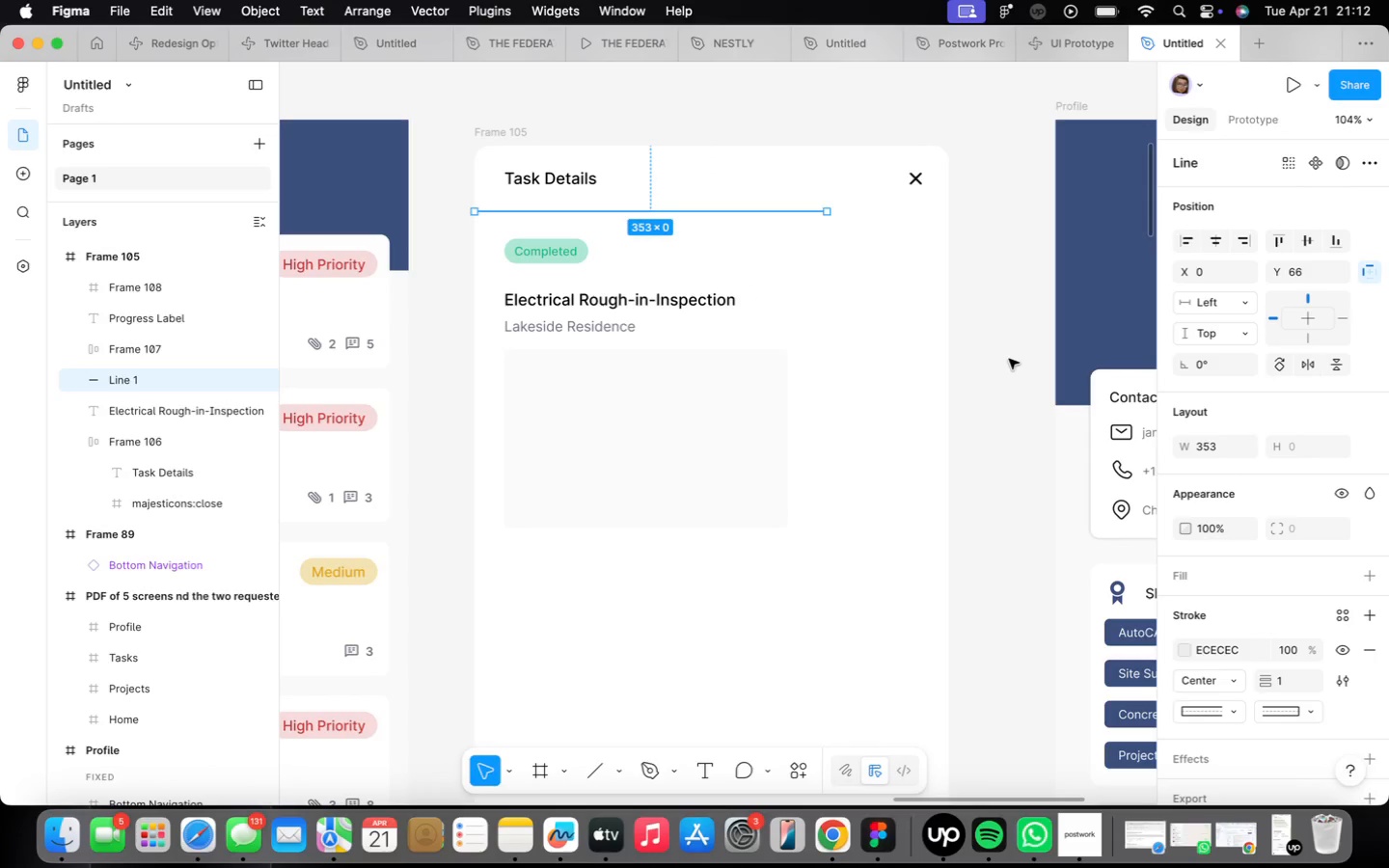 
mouse_move([1304, 492])
 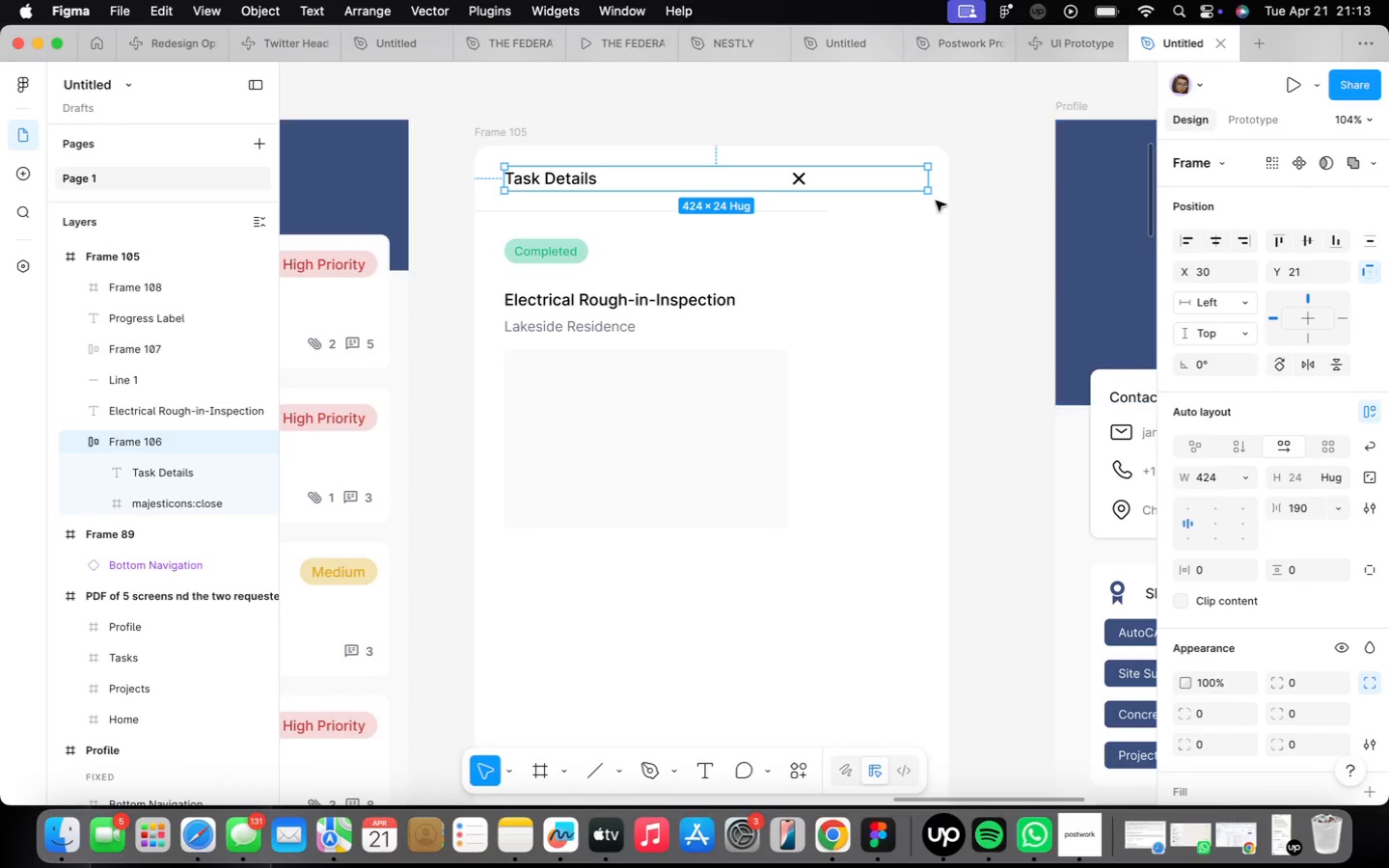 
left_click_drag(start_coordinate=[924, 176], to_coordinate=[810, 176])
 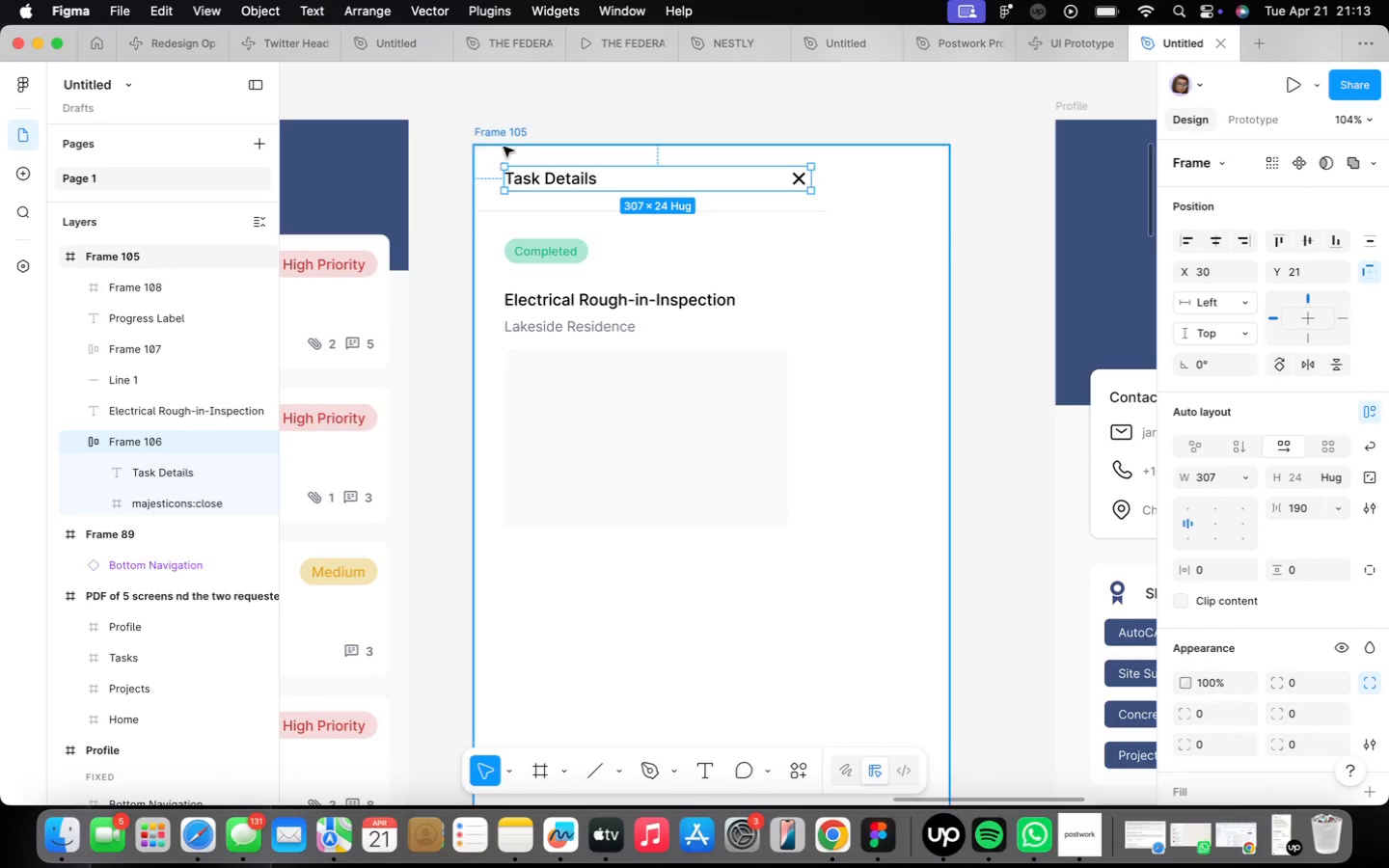 
left_click([504, 141])
 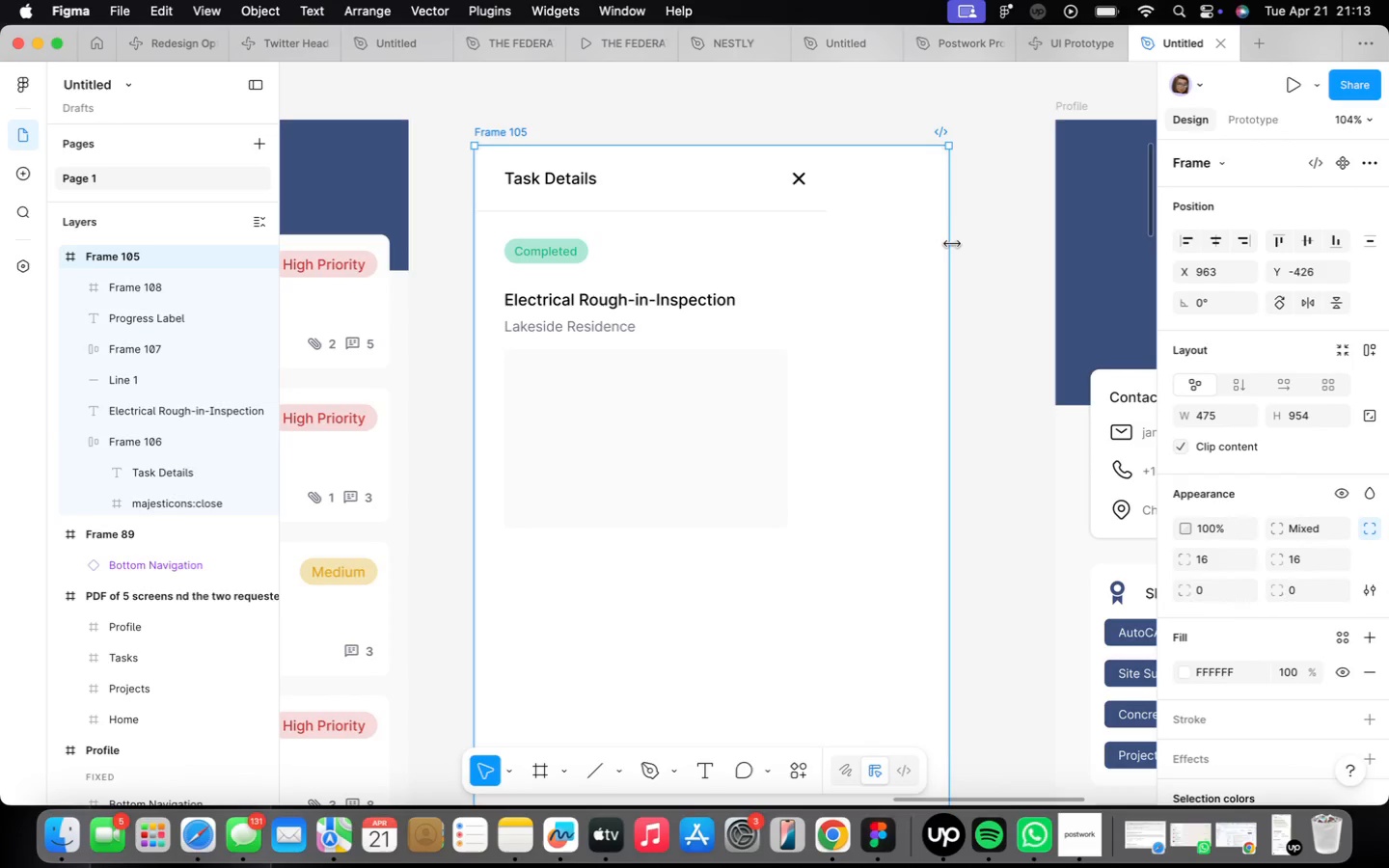 
left_click_drag(start_coordinate=[950, 246], to_coordinate=[825, 232])
 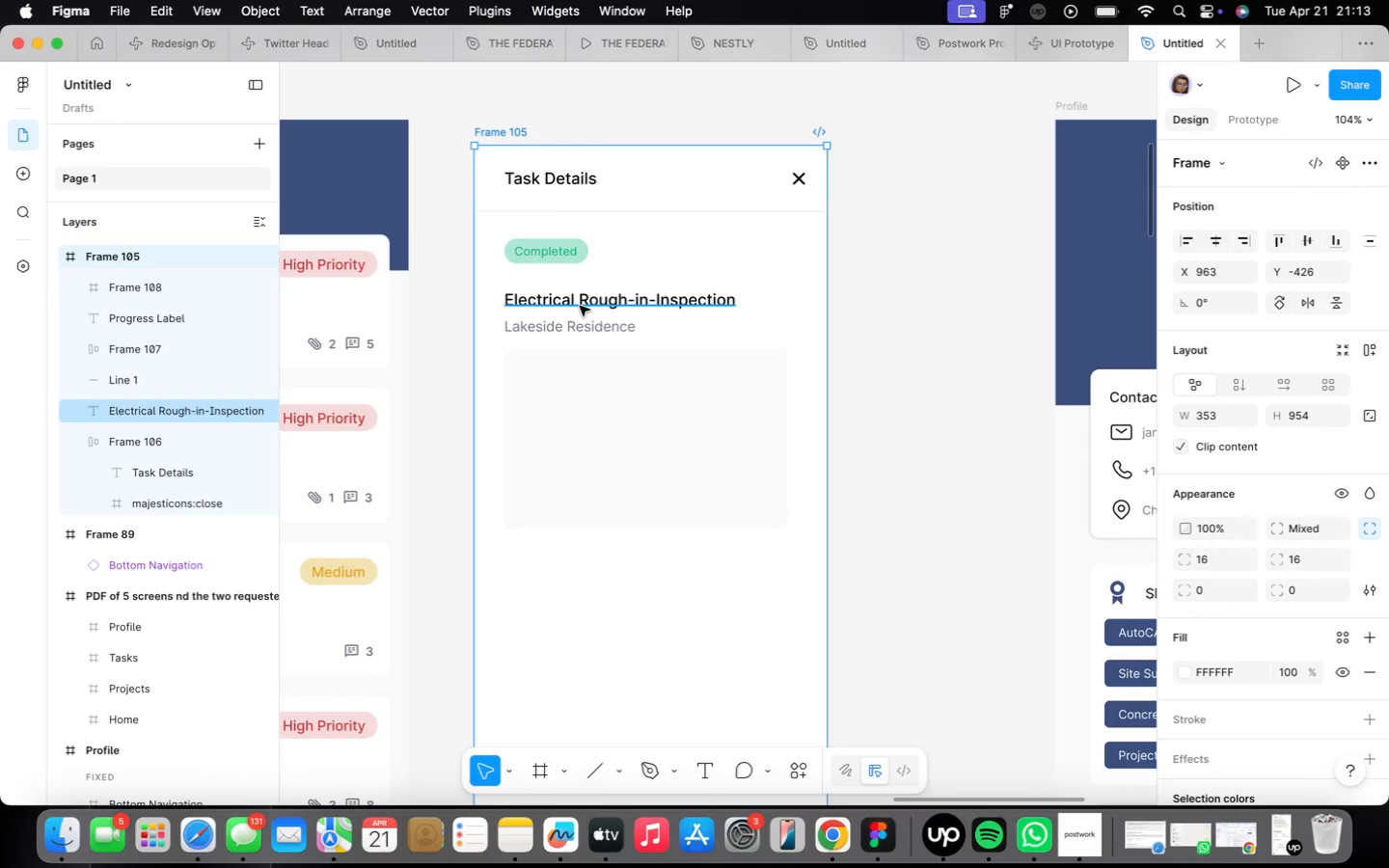 
wait(11.43)
 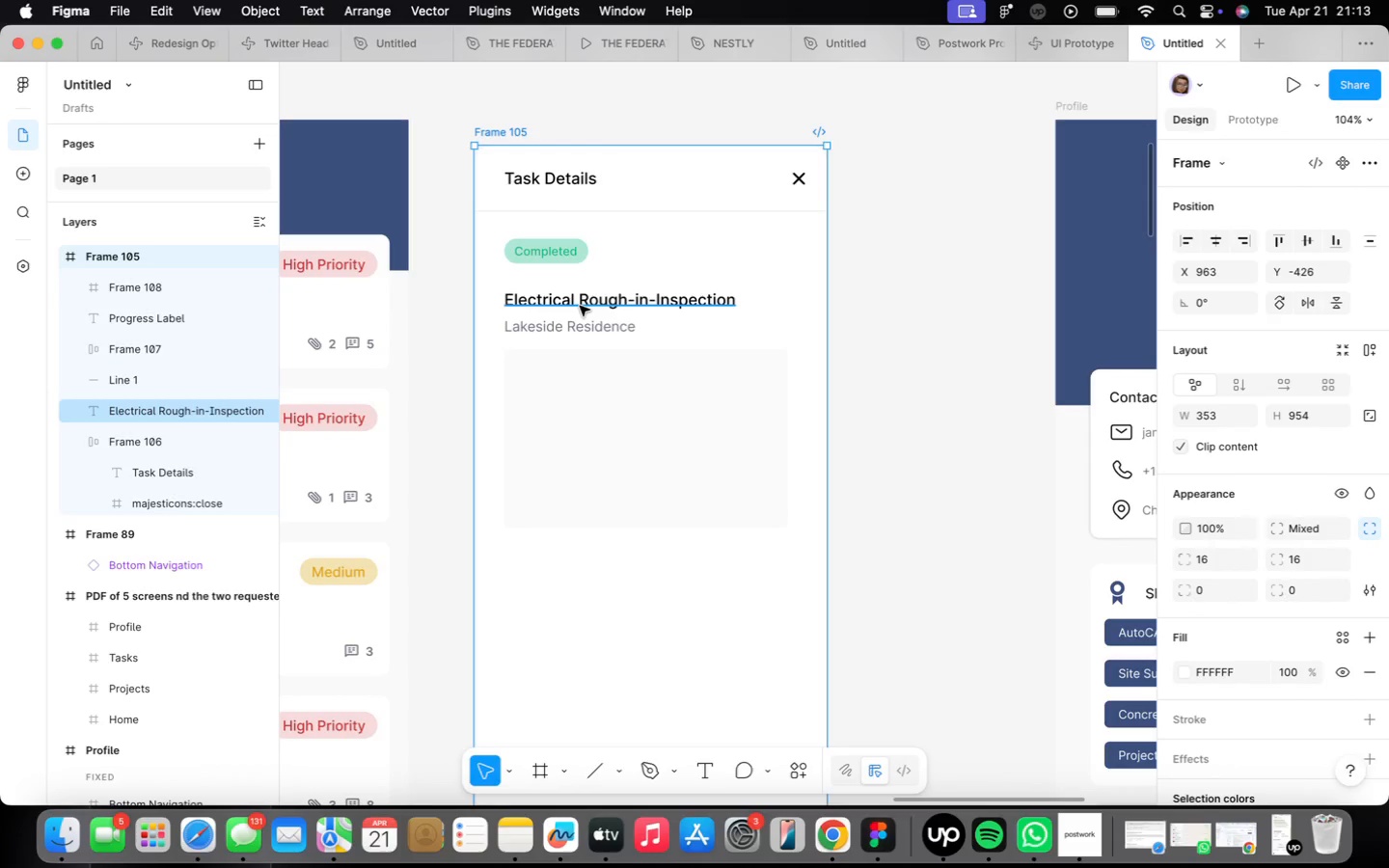 
left_click([653, 474])
 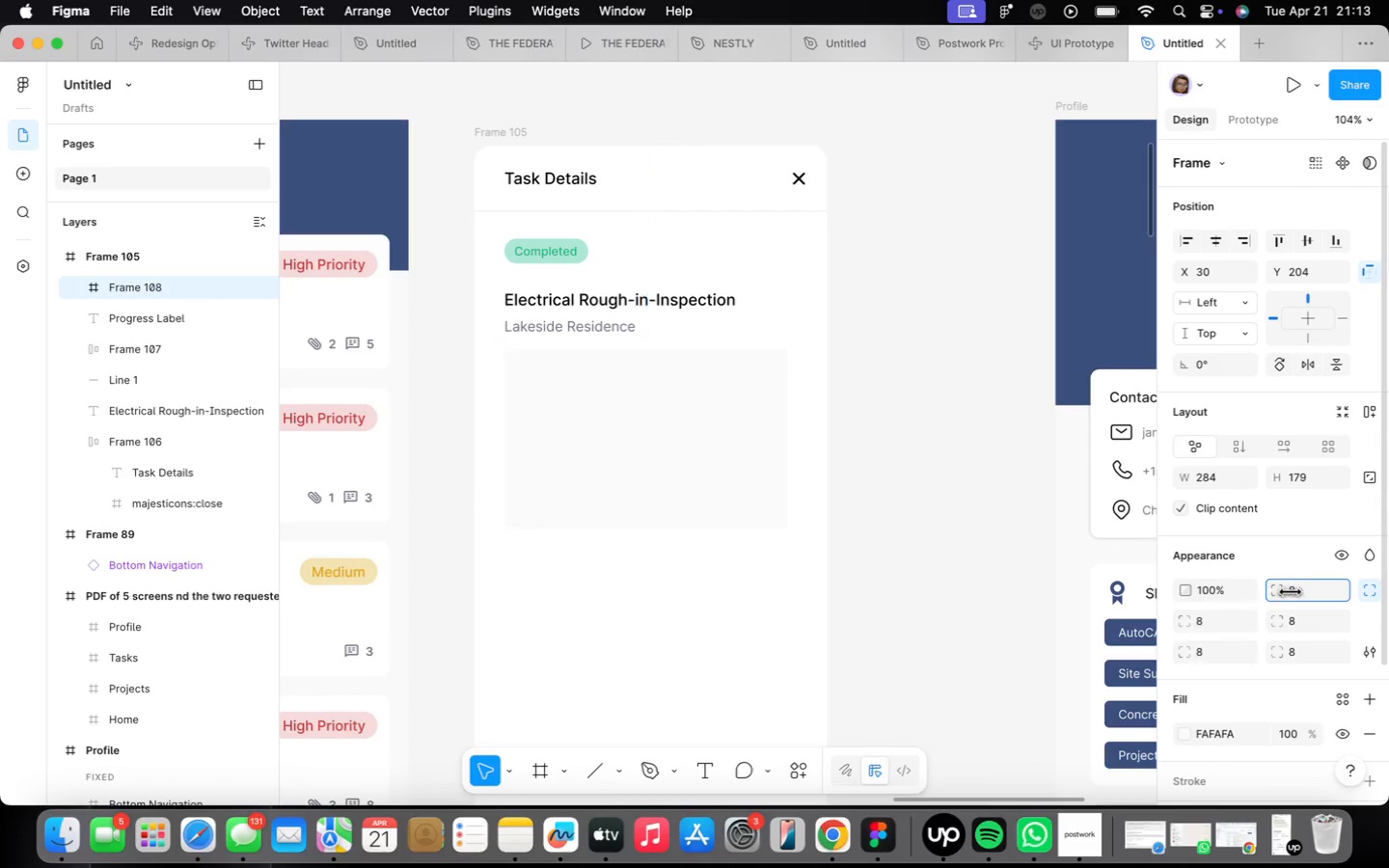 
wait(5.62)
 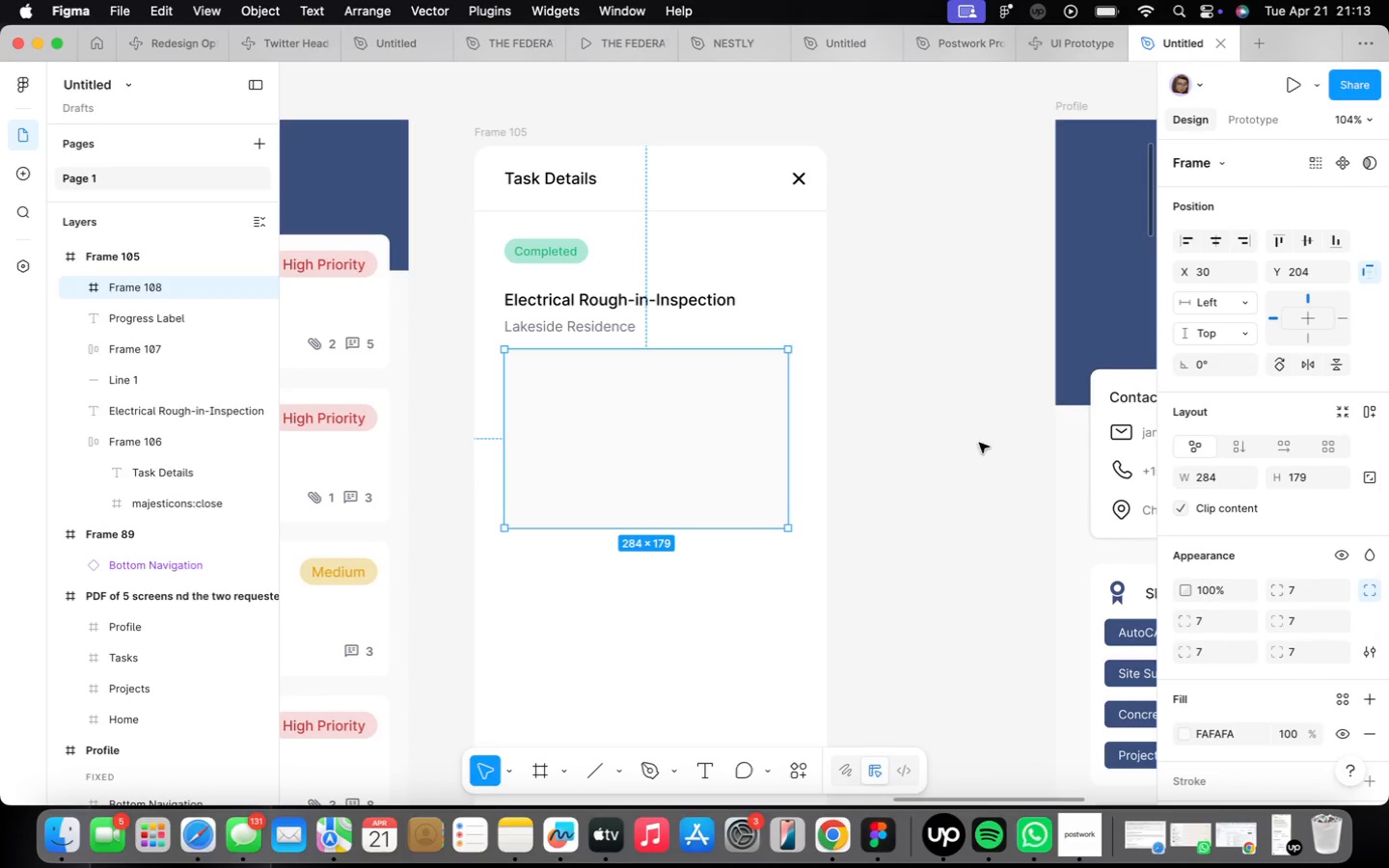 
left_click([935, 457])
 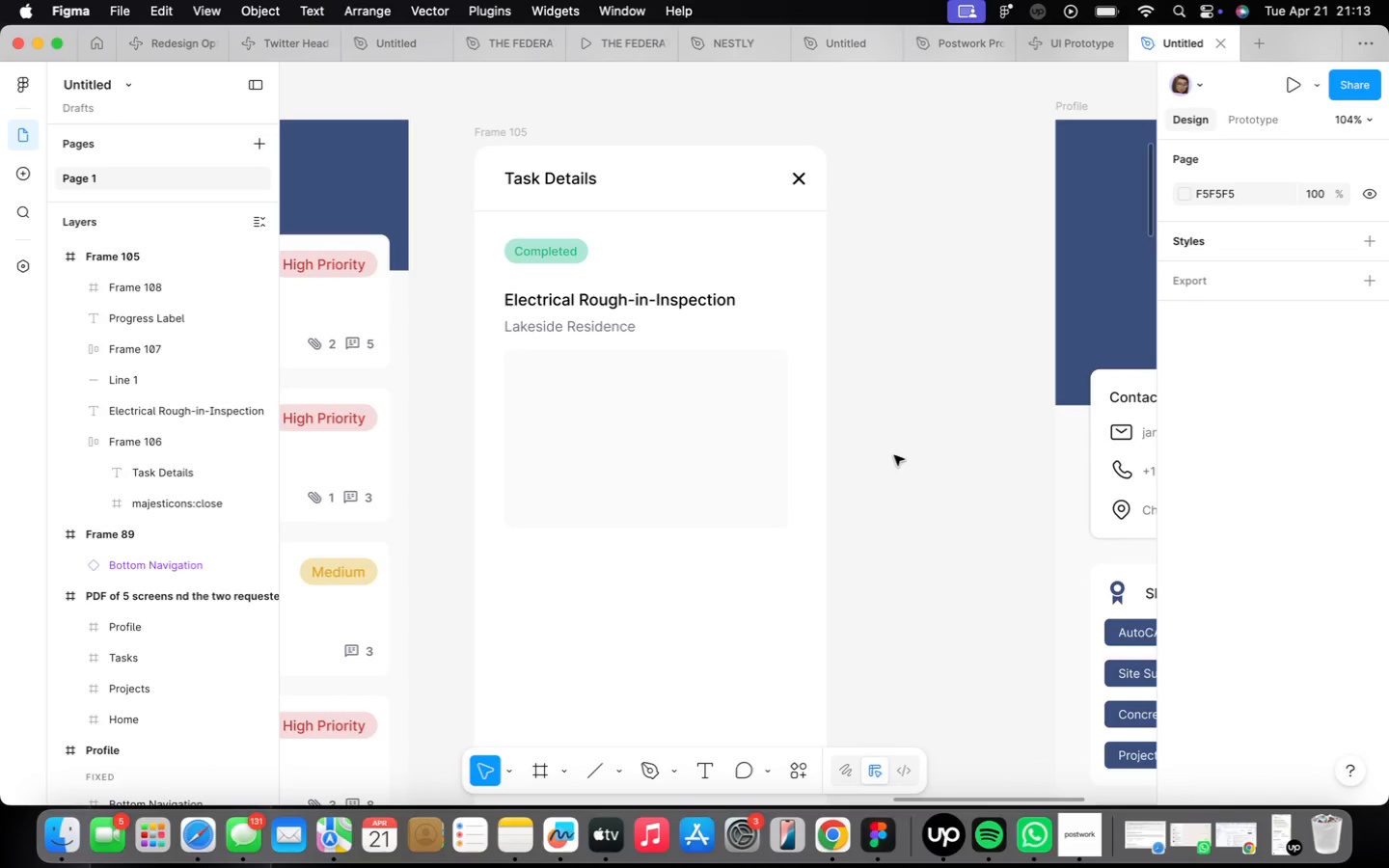 
wait(11.7)
 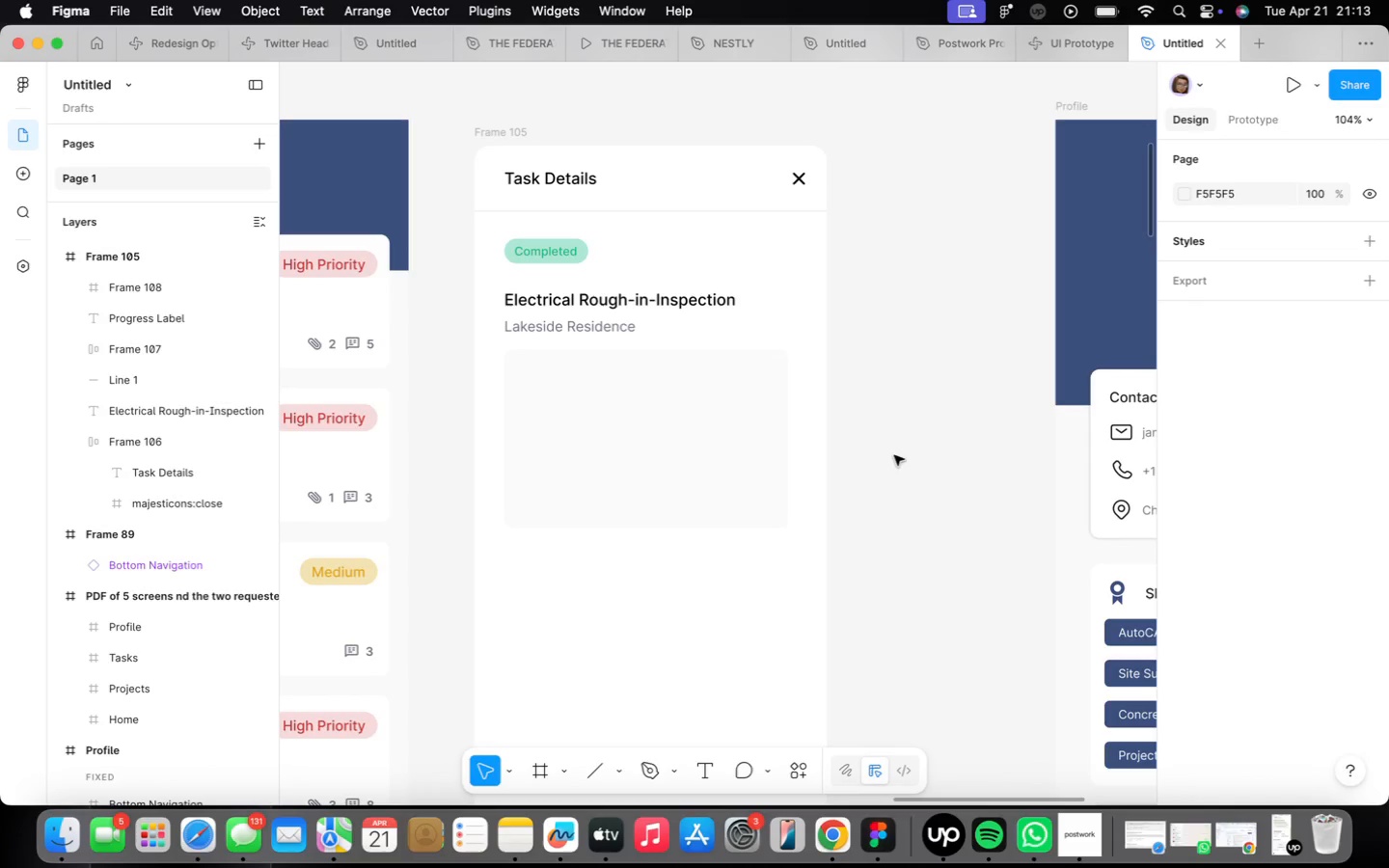 
left_click([549, 302])
 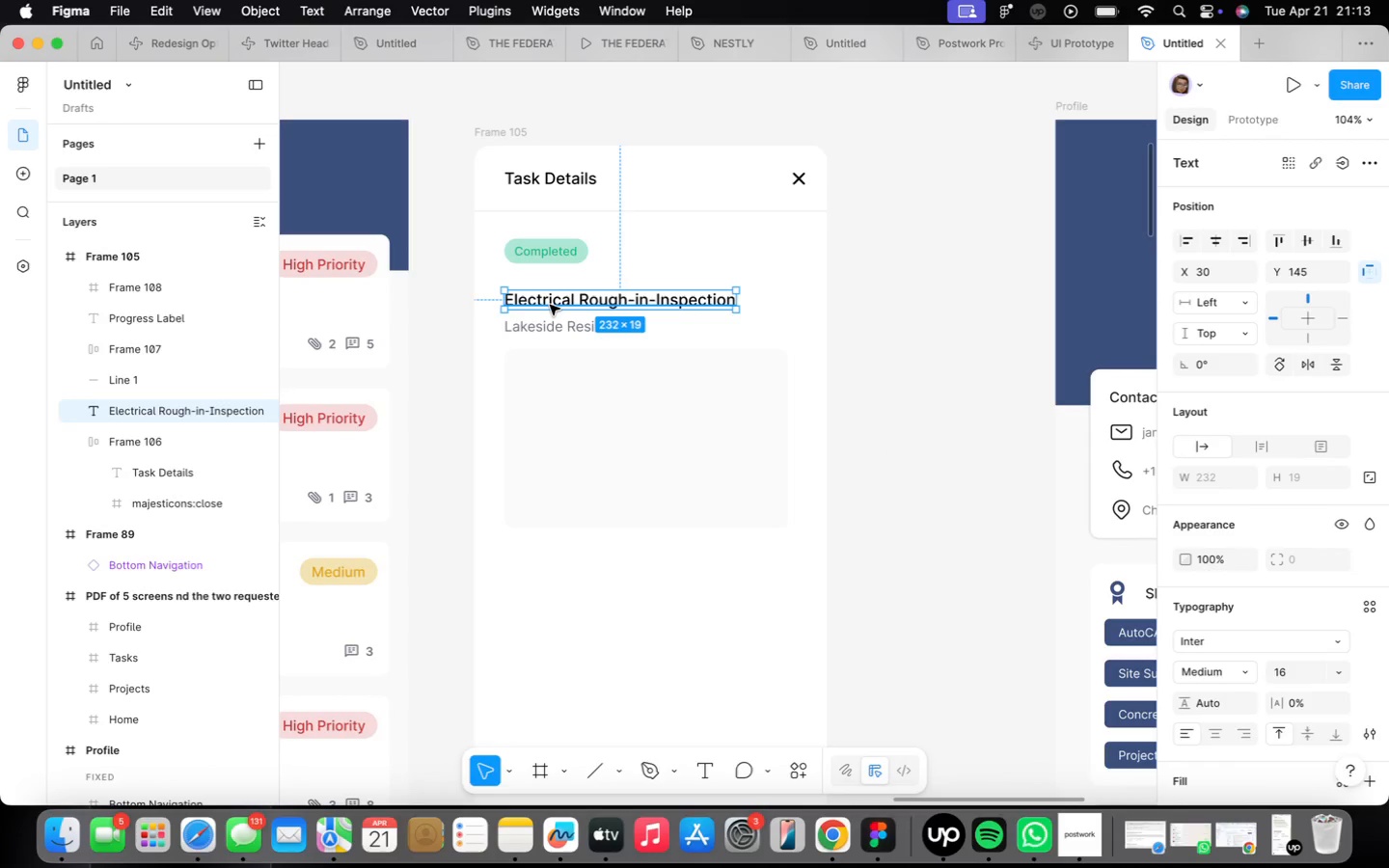 
hold_key(key=OptionLeft, duration=1.62)
left_click_drag(start_coordinate=[552, 305], to_coordinate=[550, 570])
 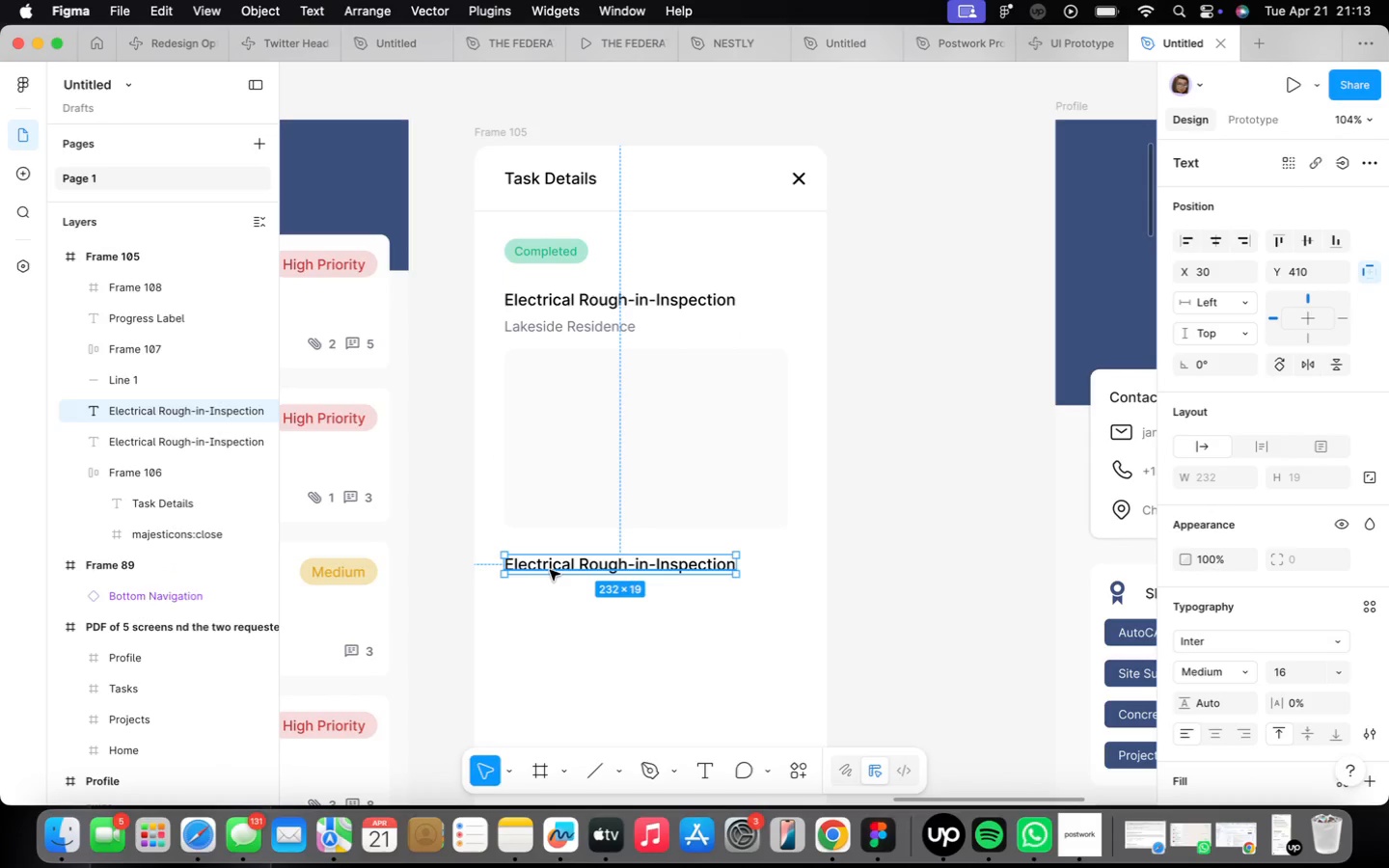 
double_click([550, 570])
 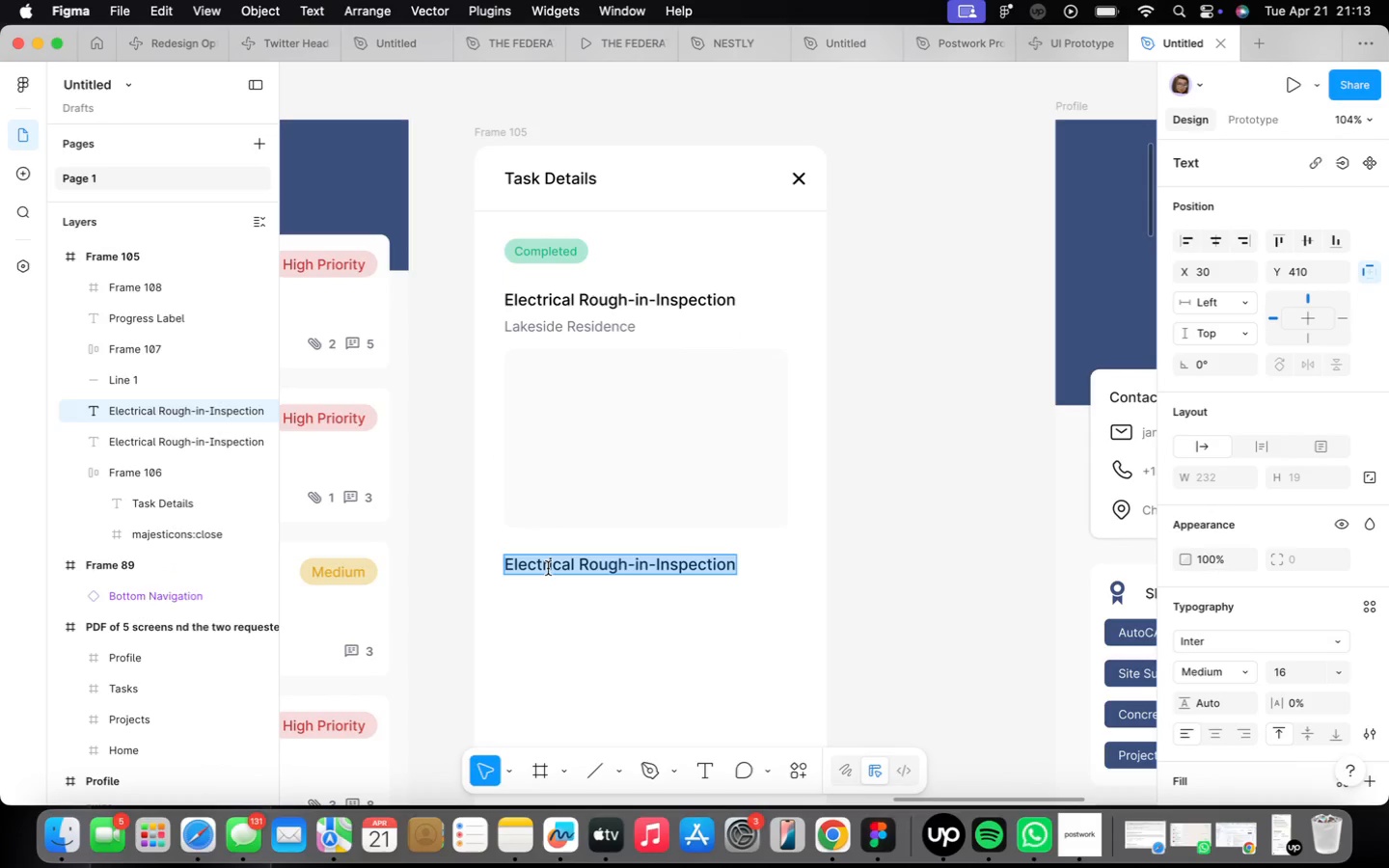 
wait(5.67)
 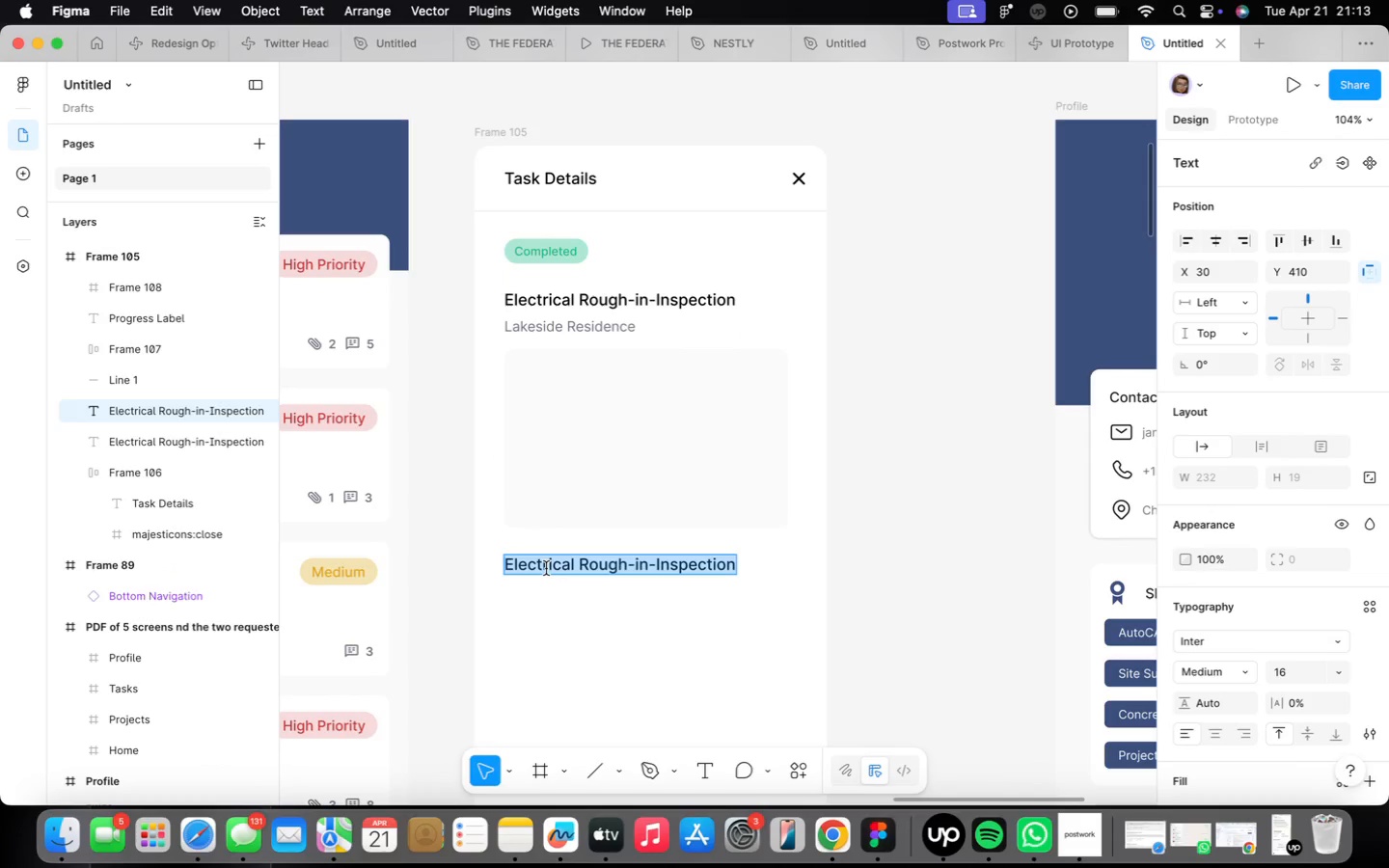 
left_click([1340, 669])
 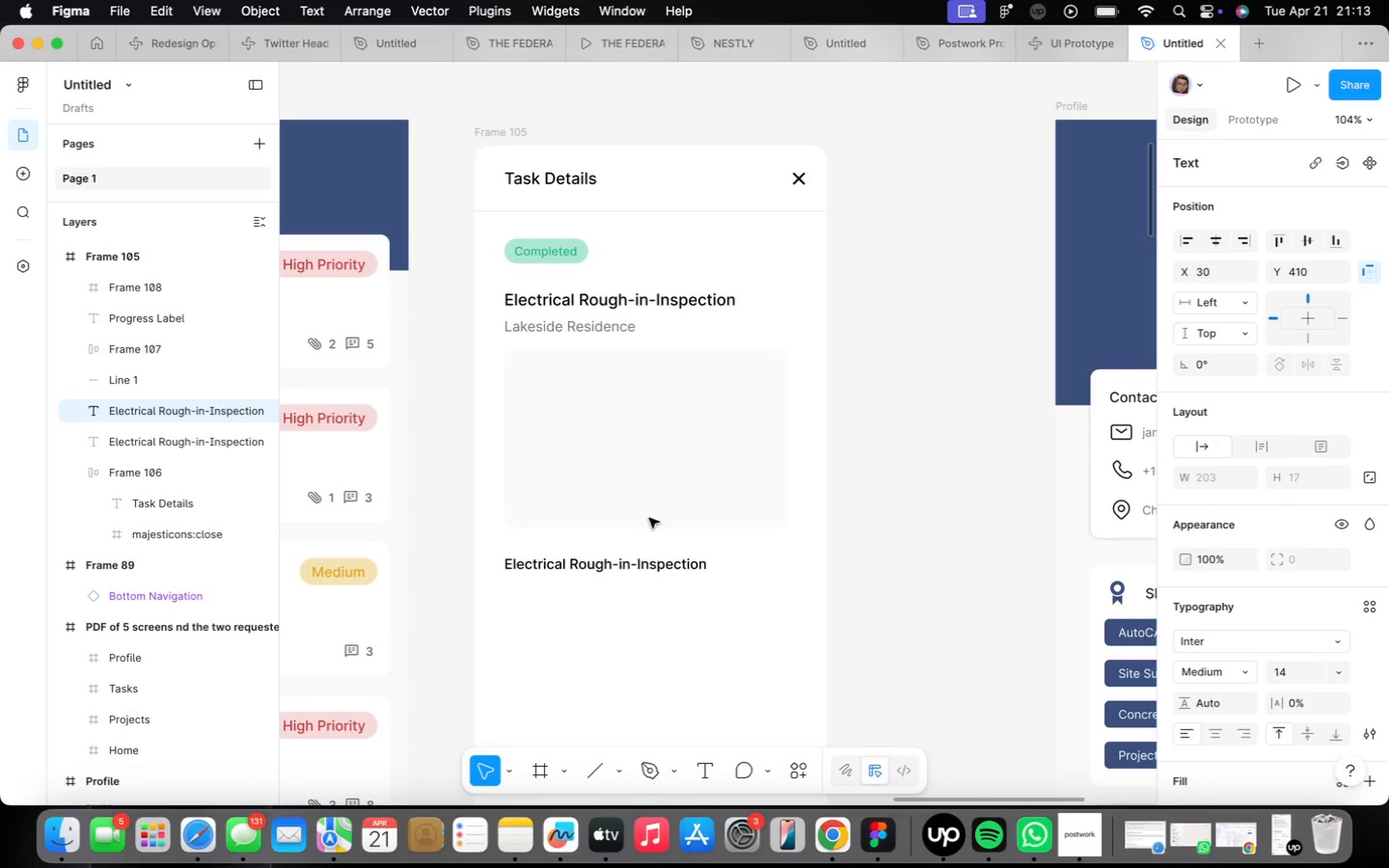 
wait(8.79)
 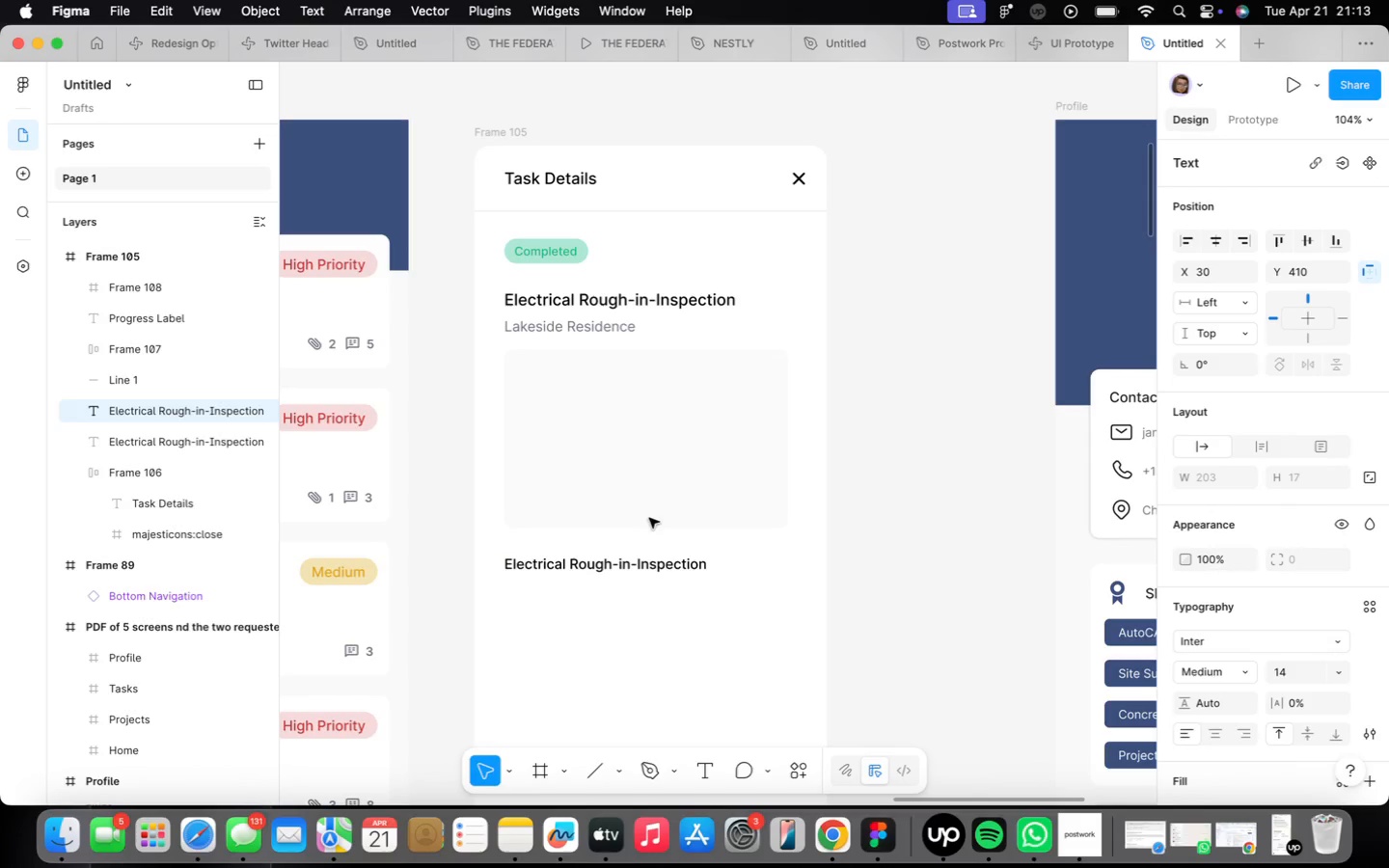 
key(CapsLock)
 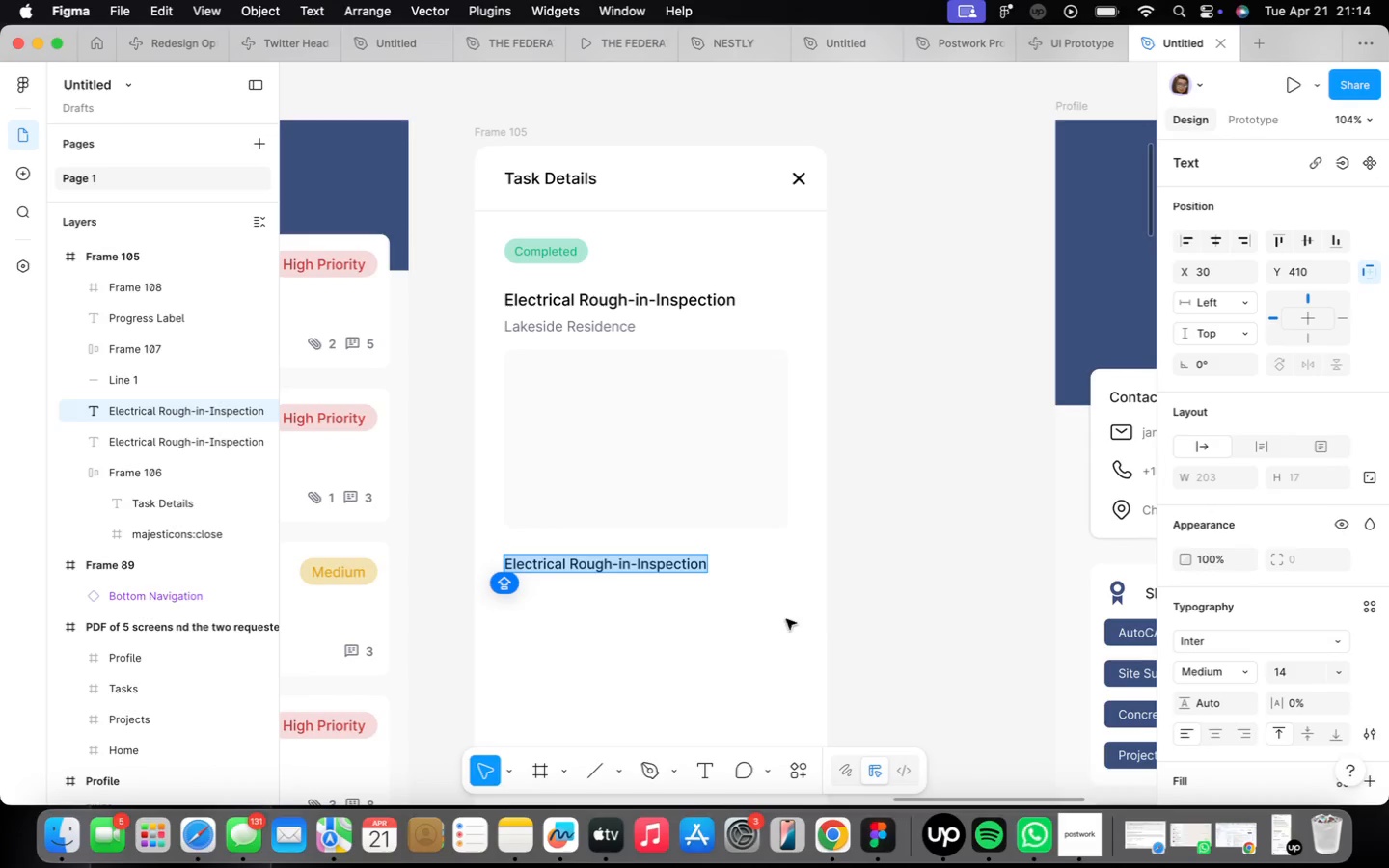 
scroll: coordinate [1245, 745], scroll_direction: down, amount: 7.0
 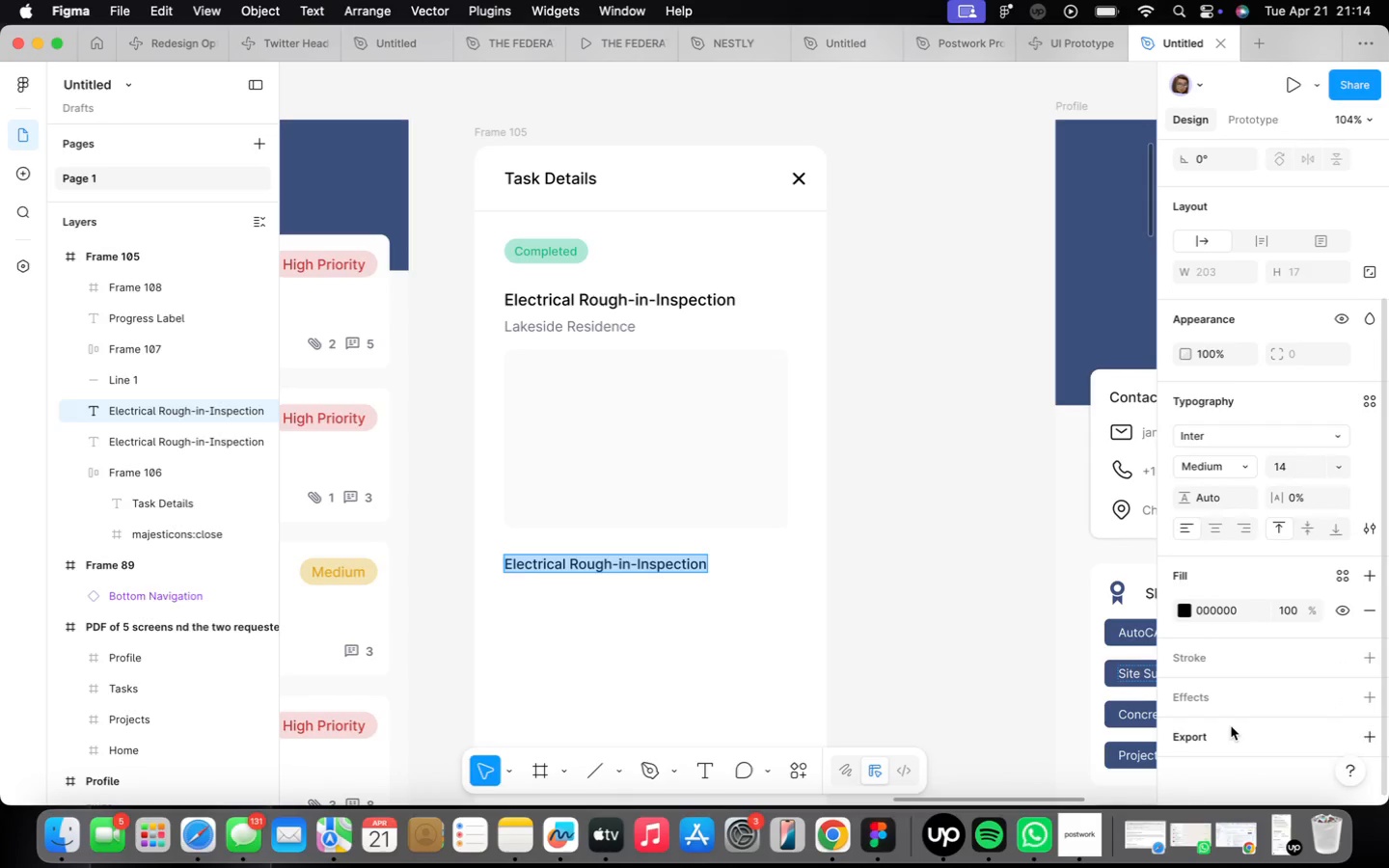 
mouse_move([1220, 703])
 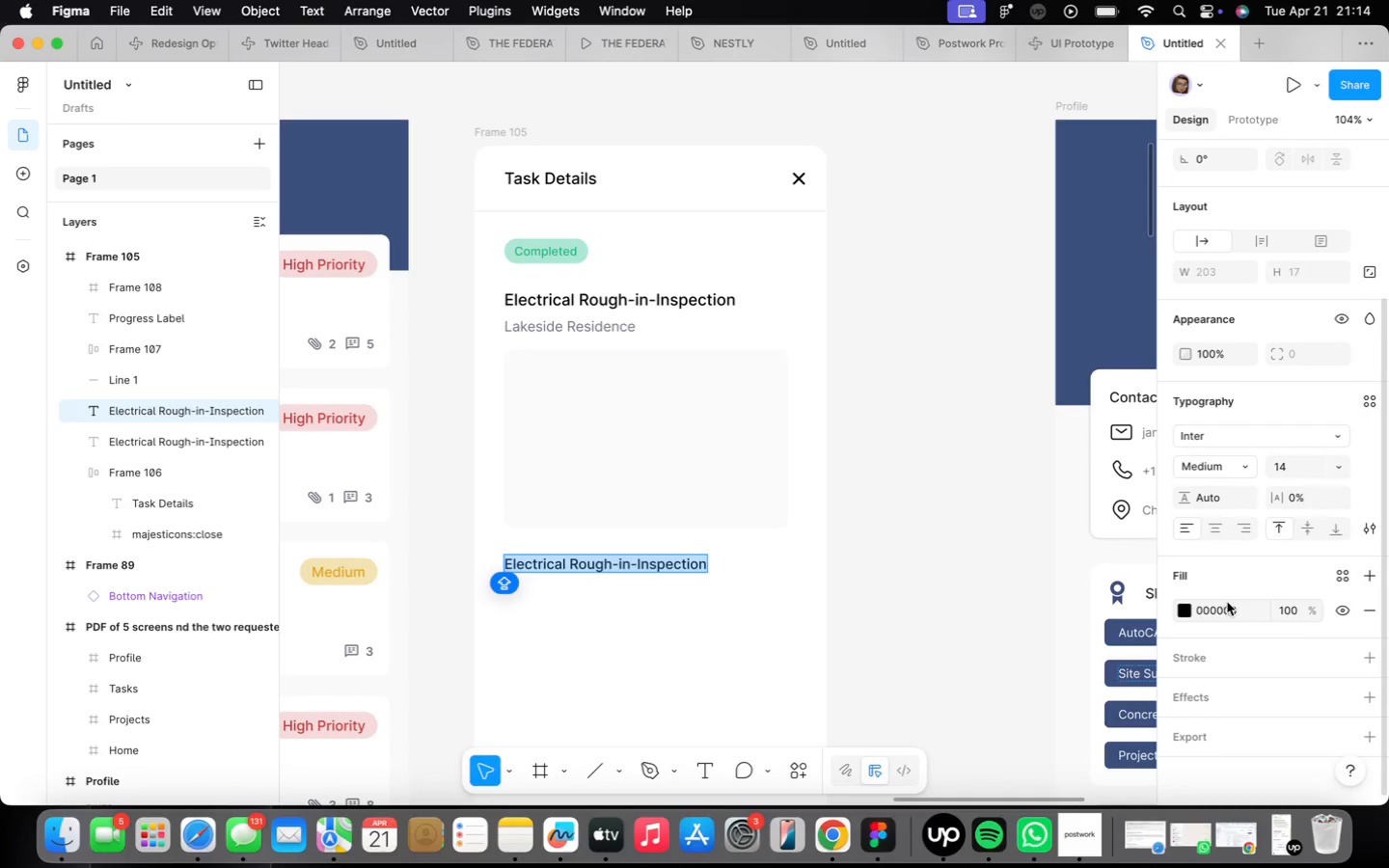 
left_click([1256, 608])
 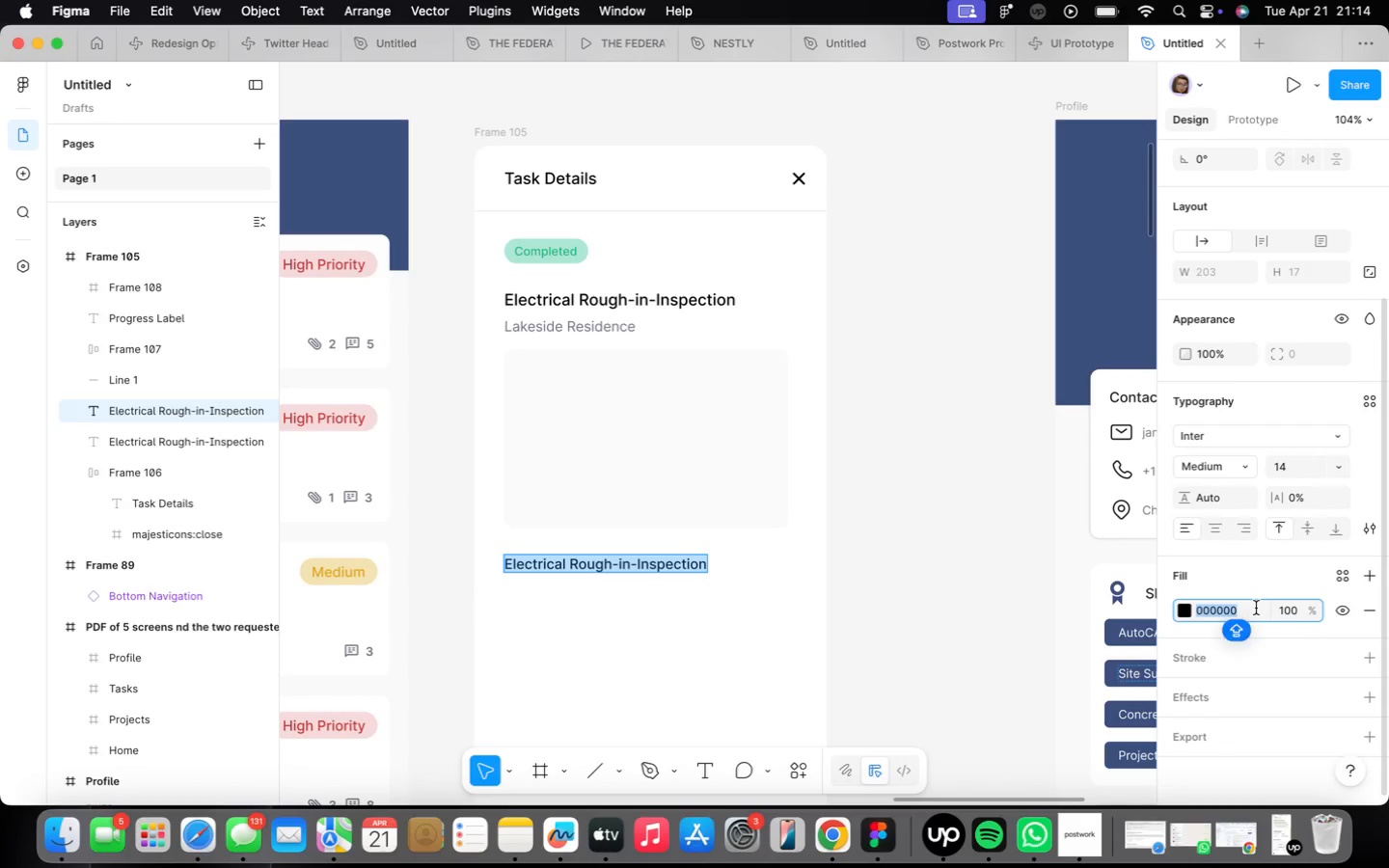 
type(1A1A1A)
 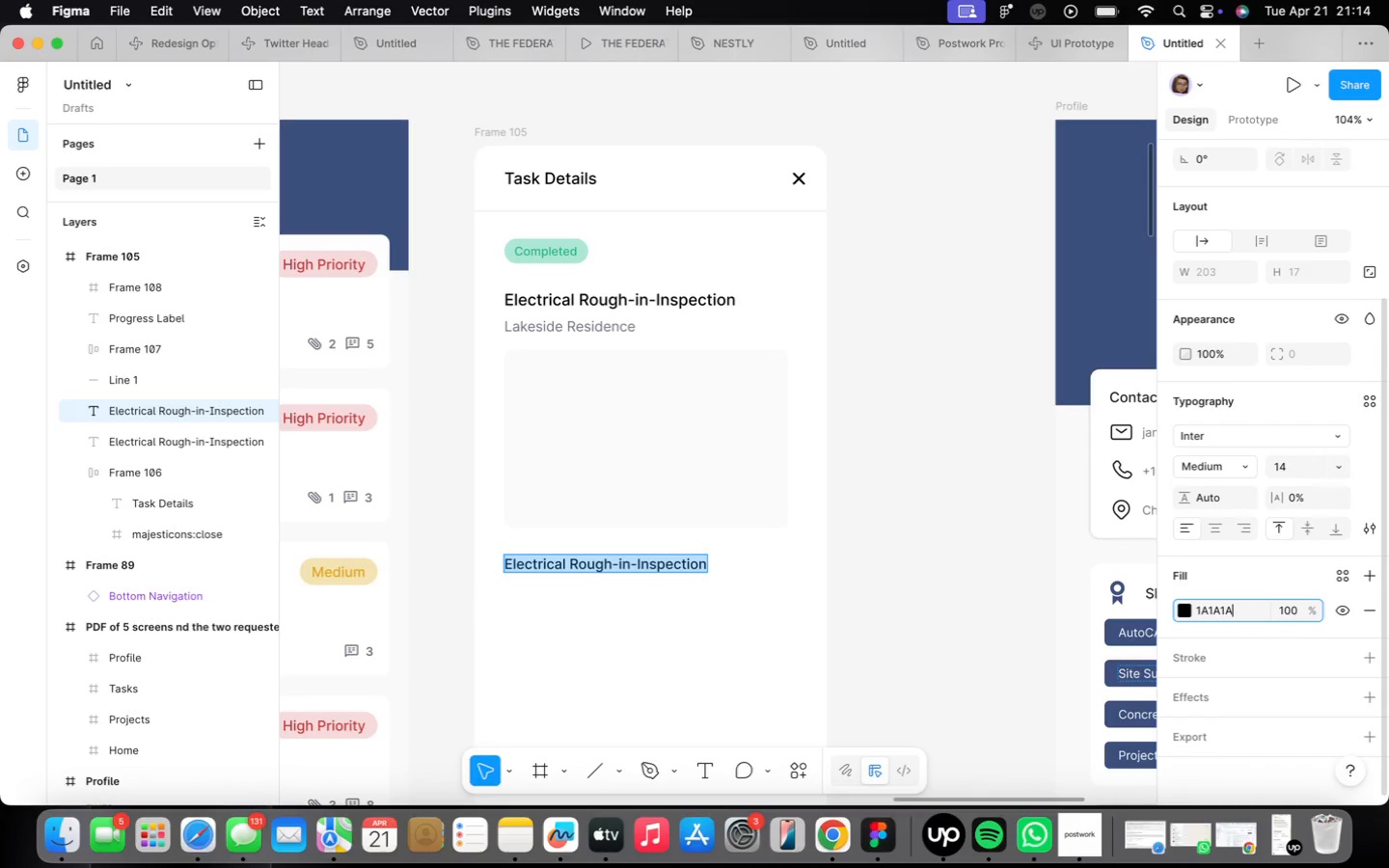 
key(Enter)
 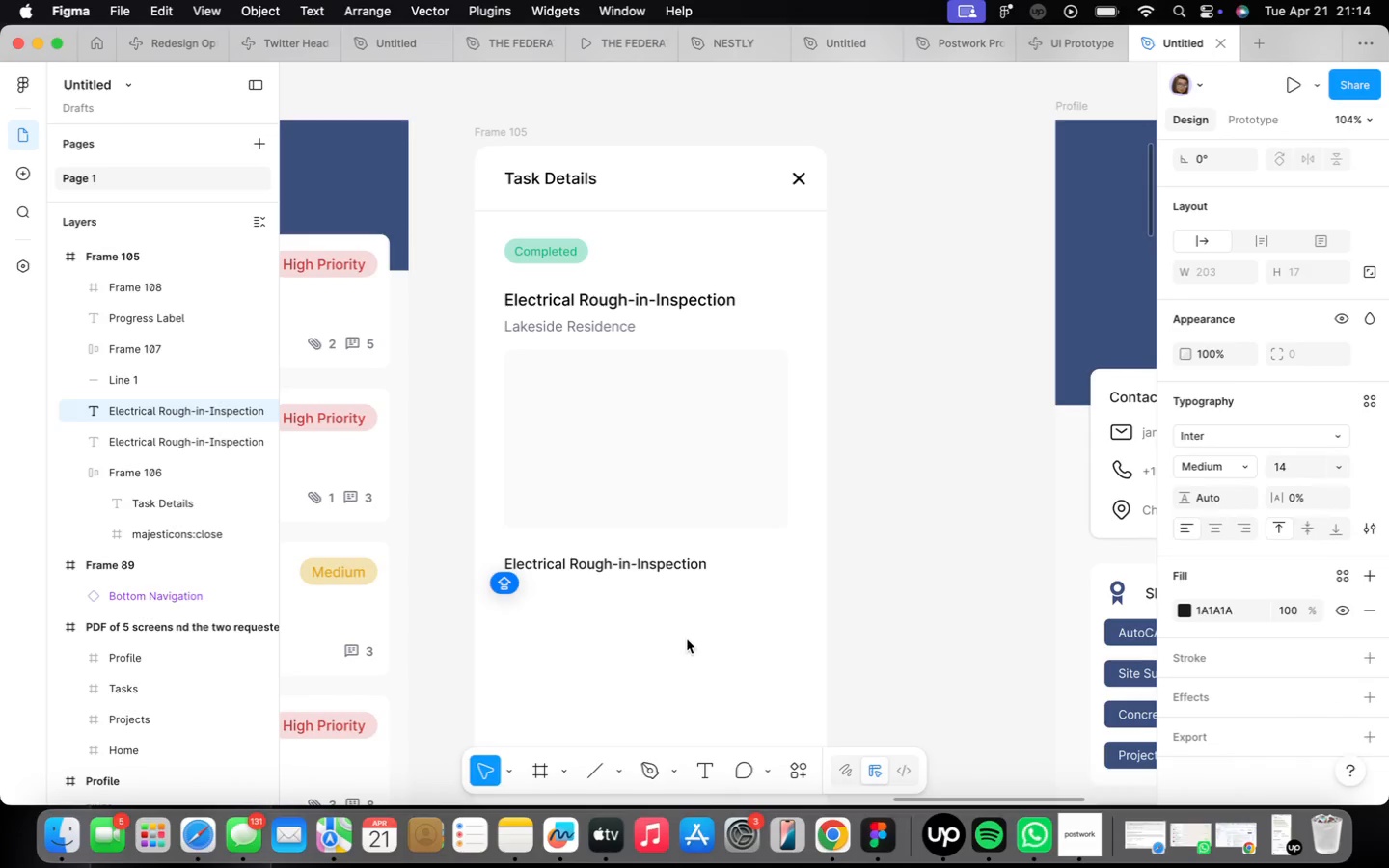 
left_click([645, 614])
 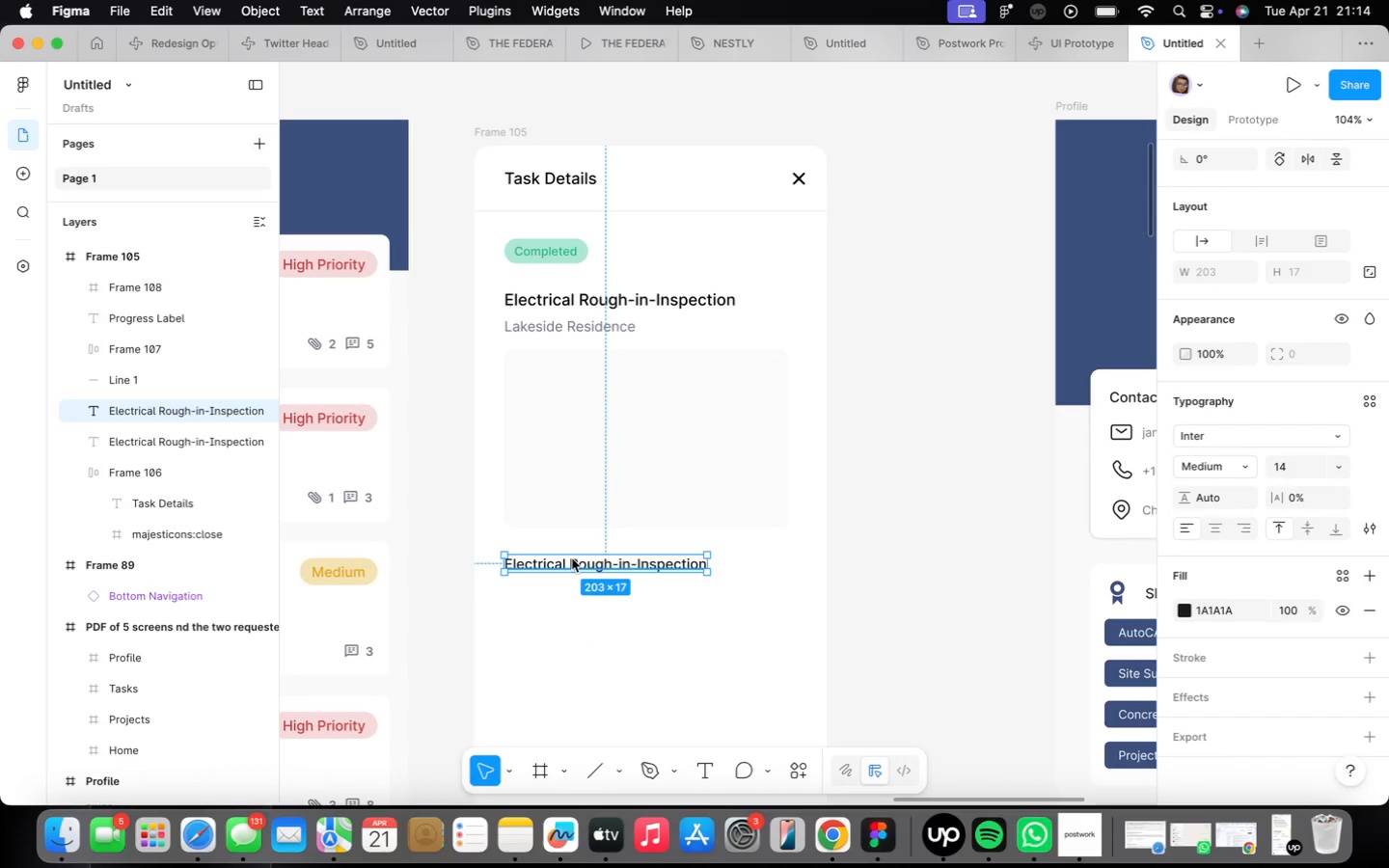 
double_click([572, 558])
 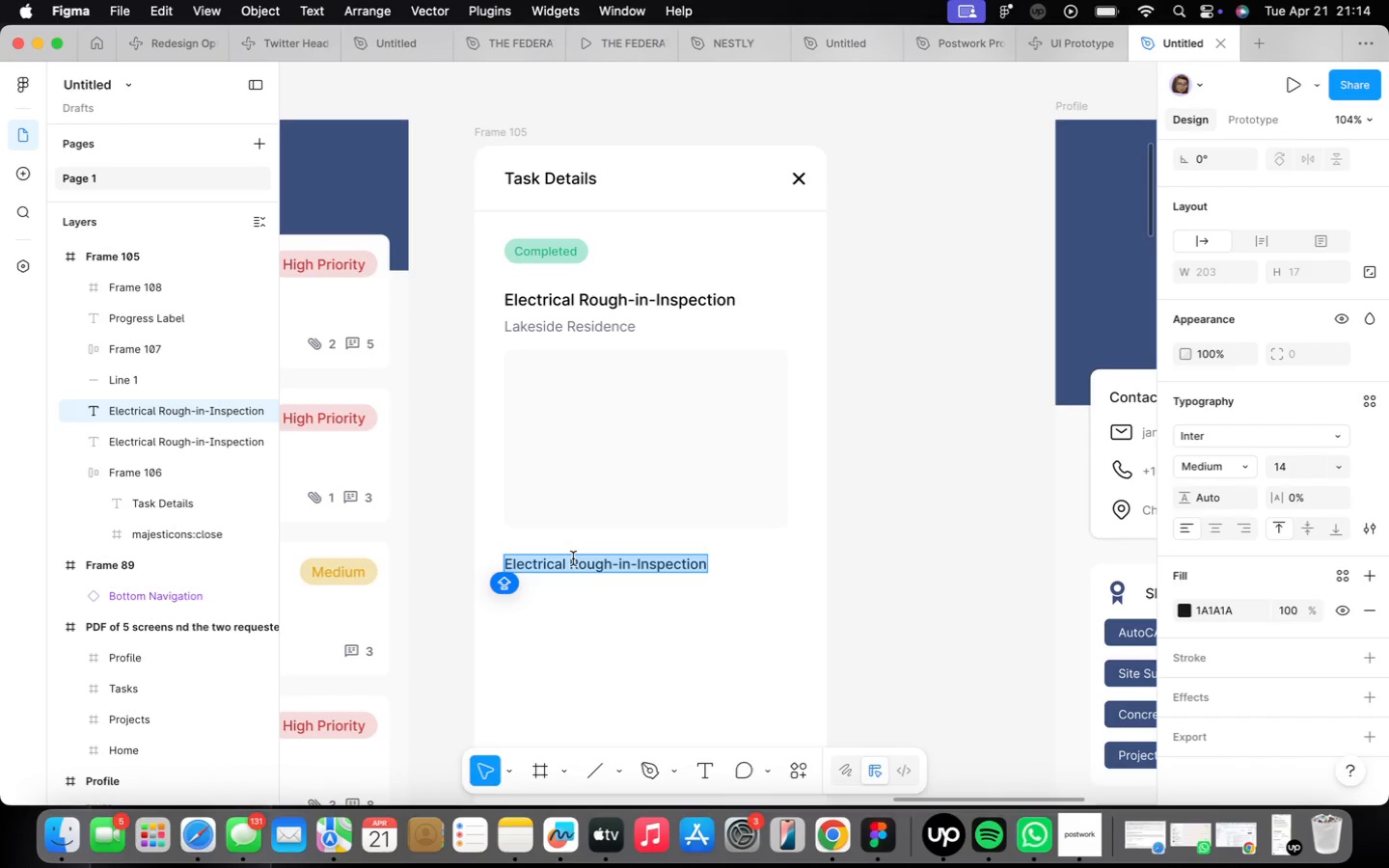 
type(Description)
 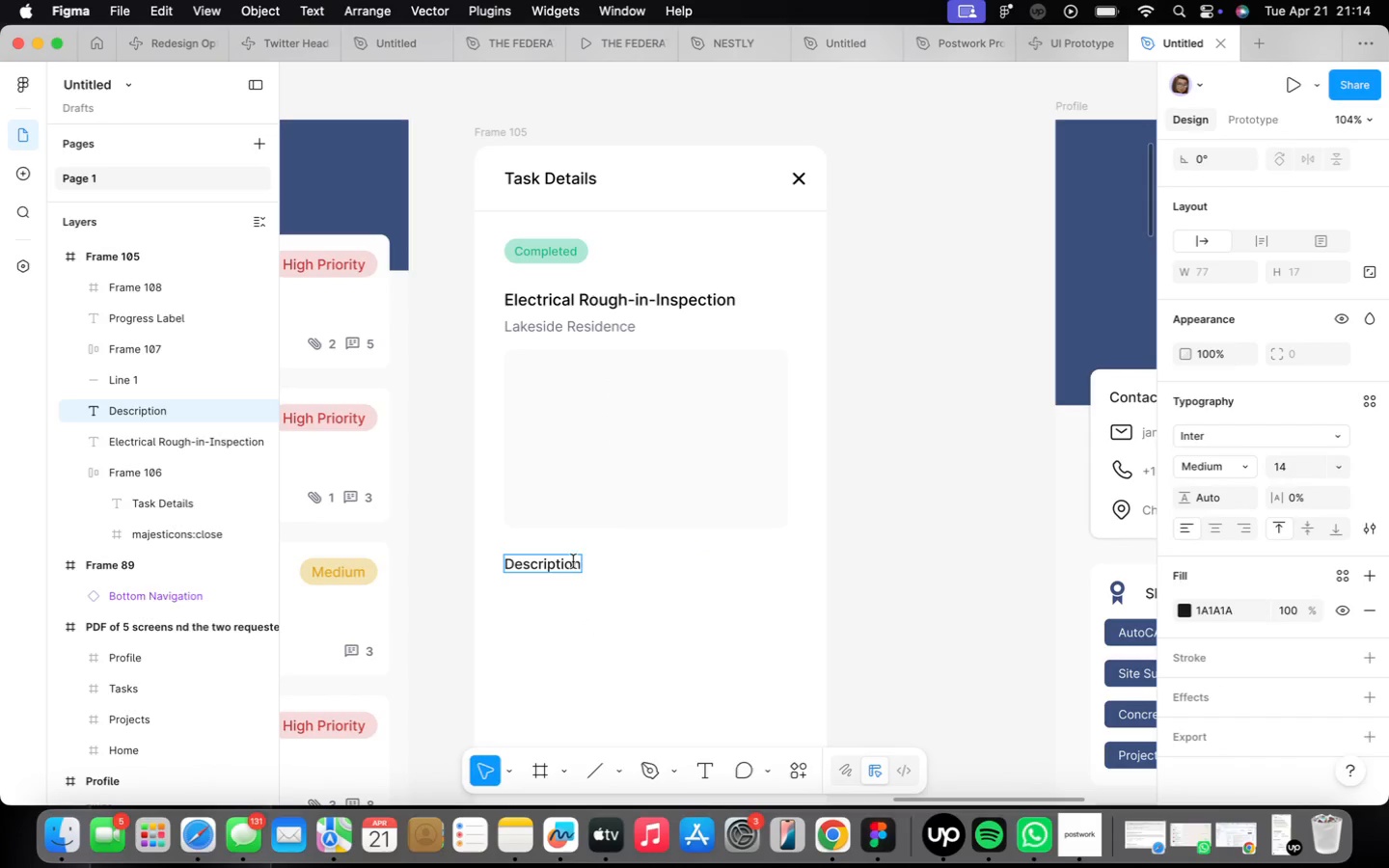 
left_click([654, 618])
 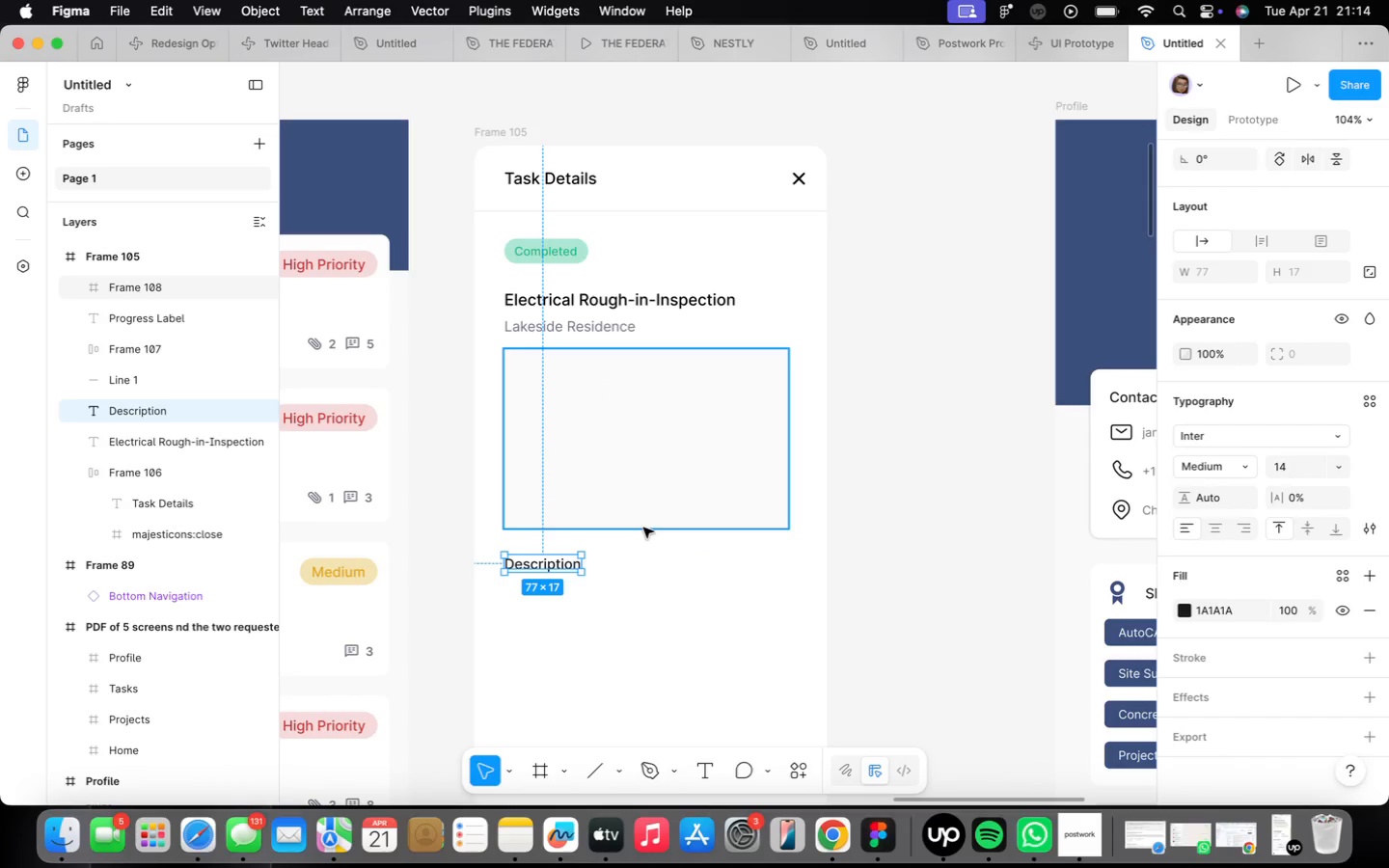 
left_click([603, 325])
 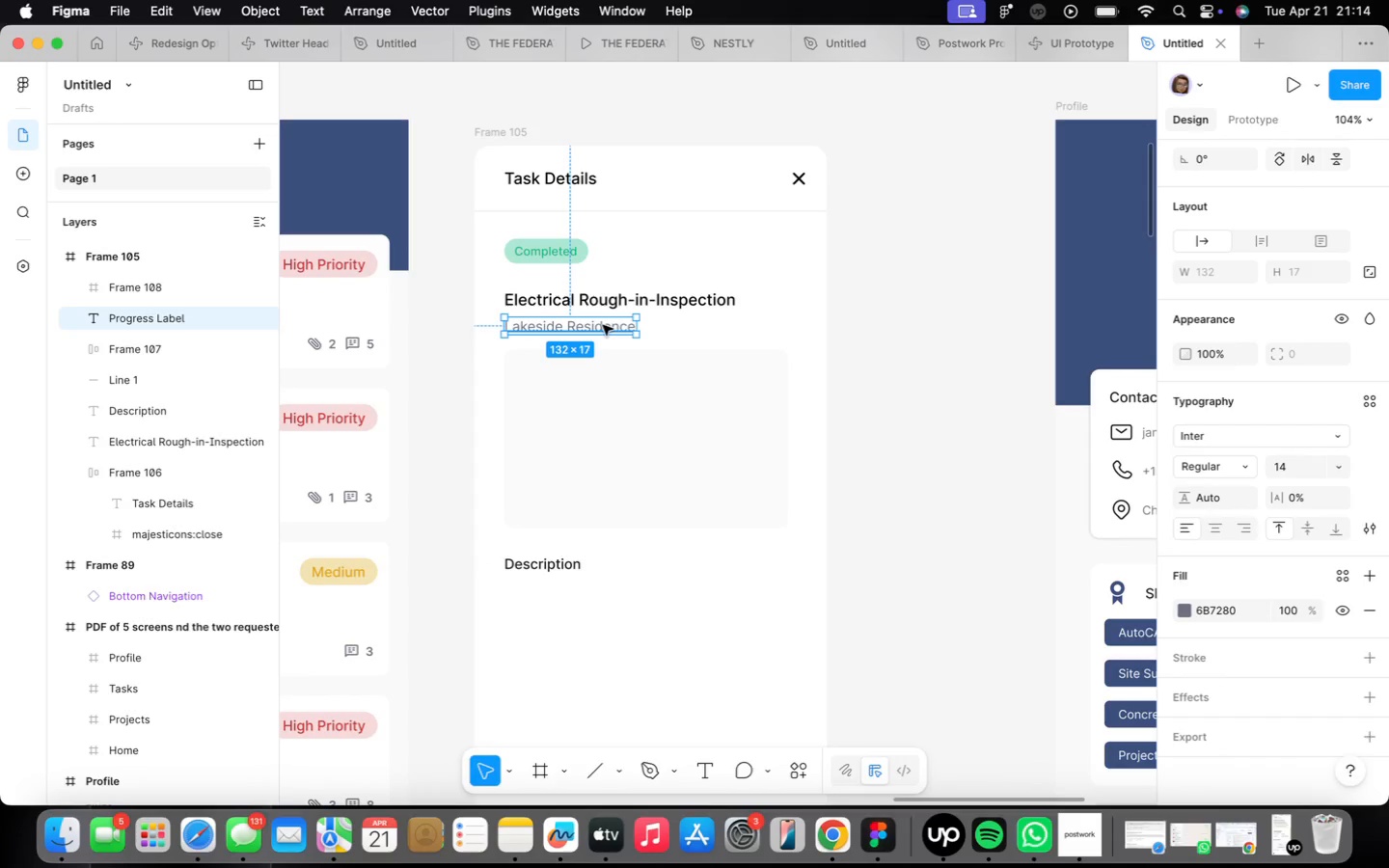 
hold_key(key=OptionLeft, duration=1.93)
left_click_drag(start_coordinate=[603, 325], to_coordinate=[603, 602])
 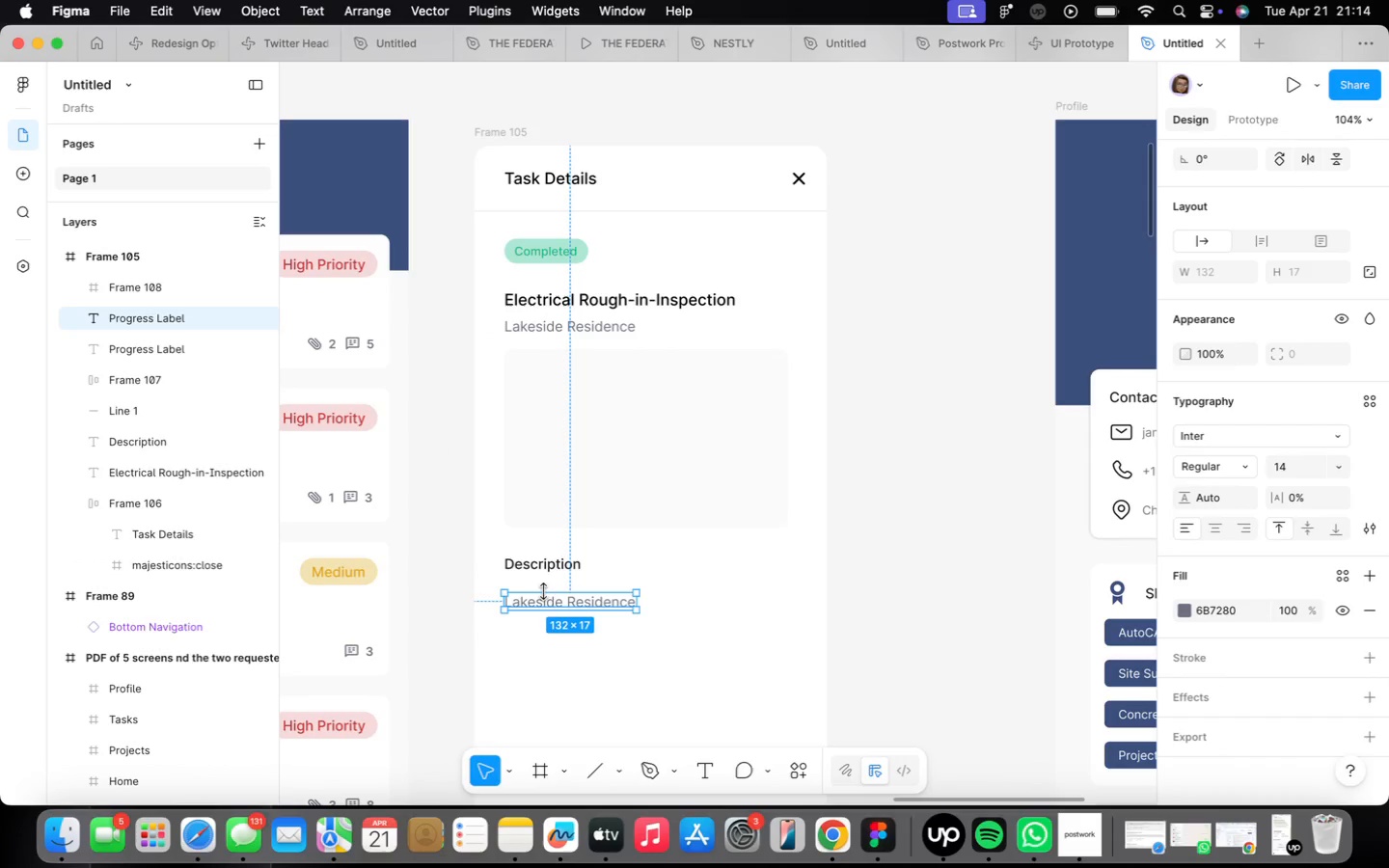 
double_click([543, 602])
 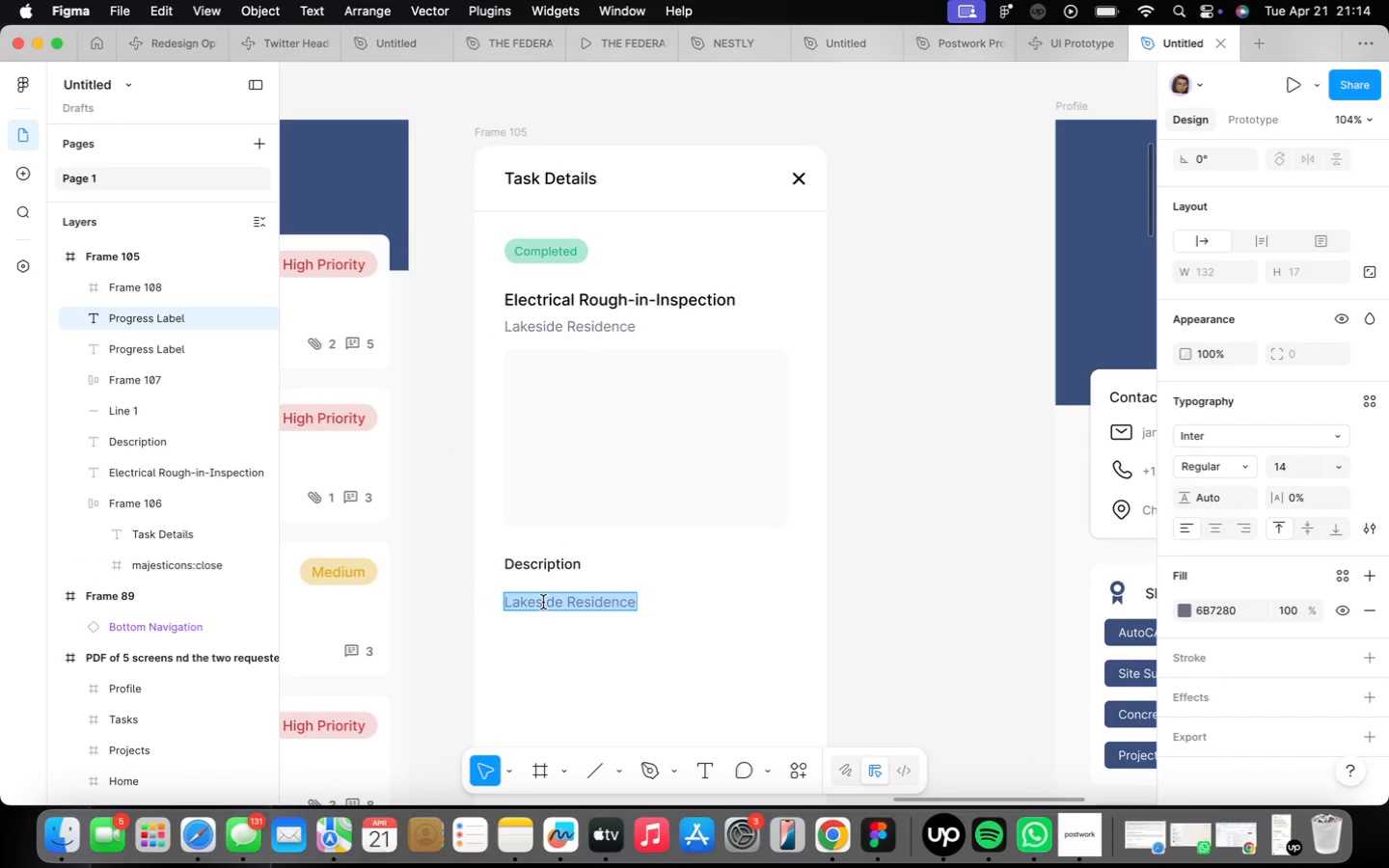 
type(Complete inspection of electrical rough-in)
 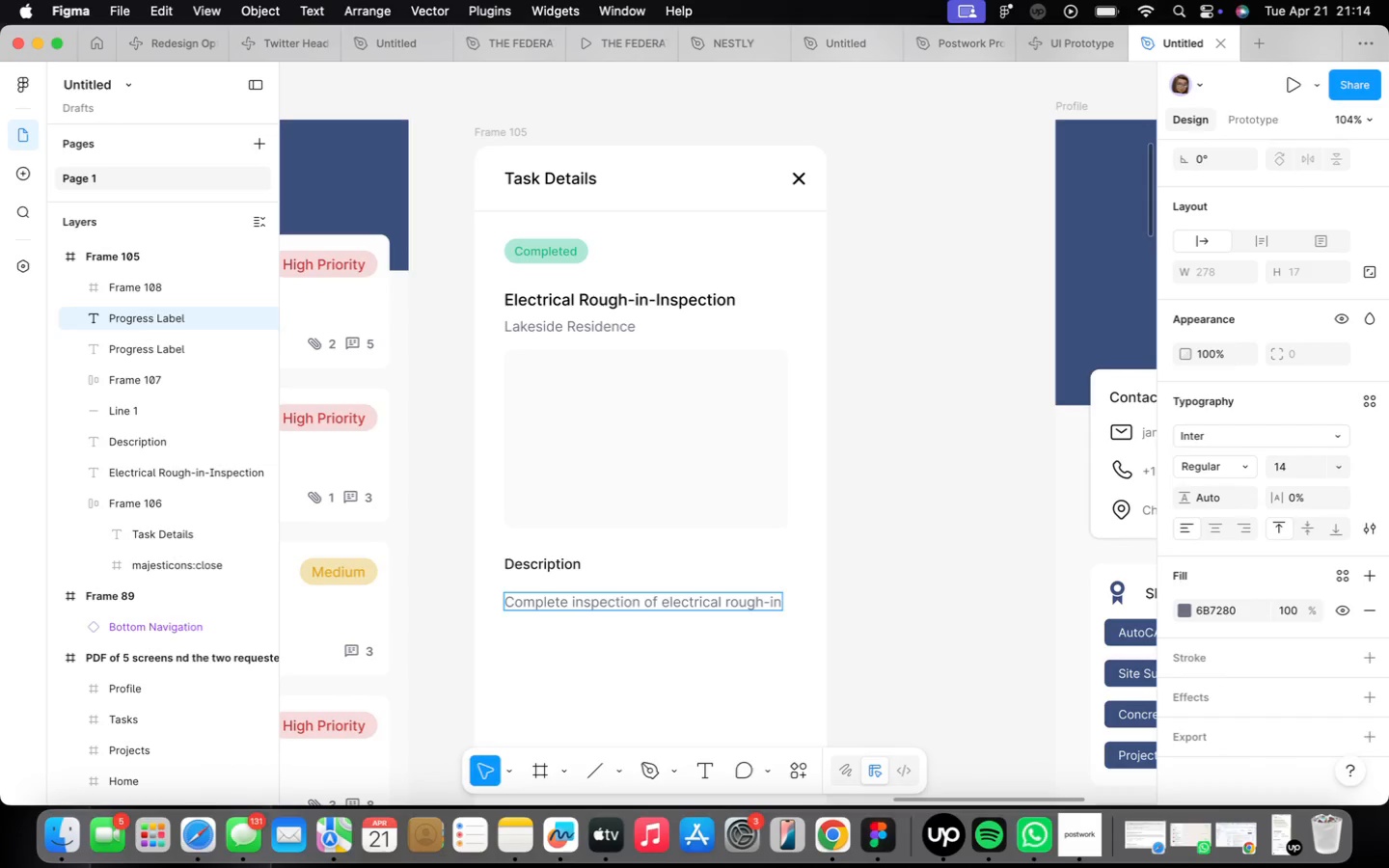 
key(Enter)
 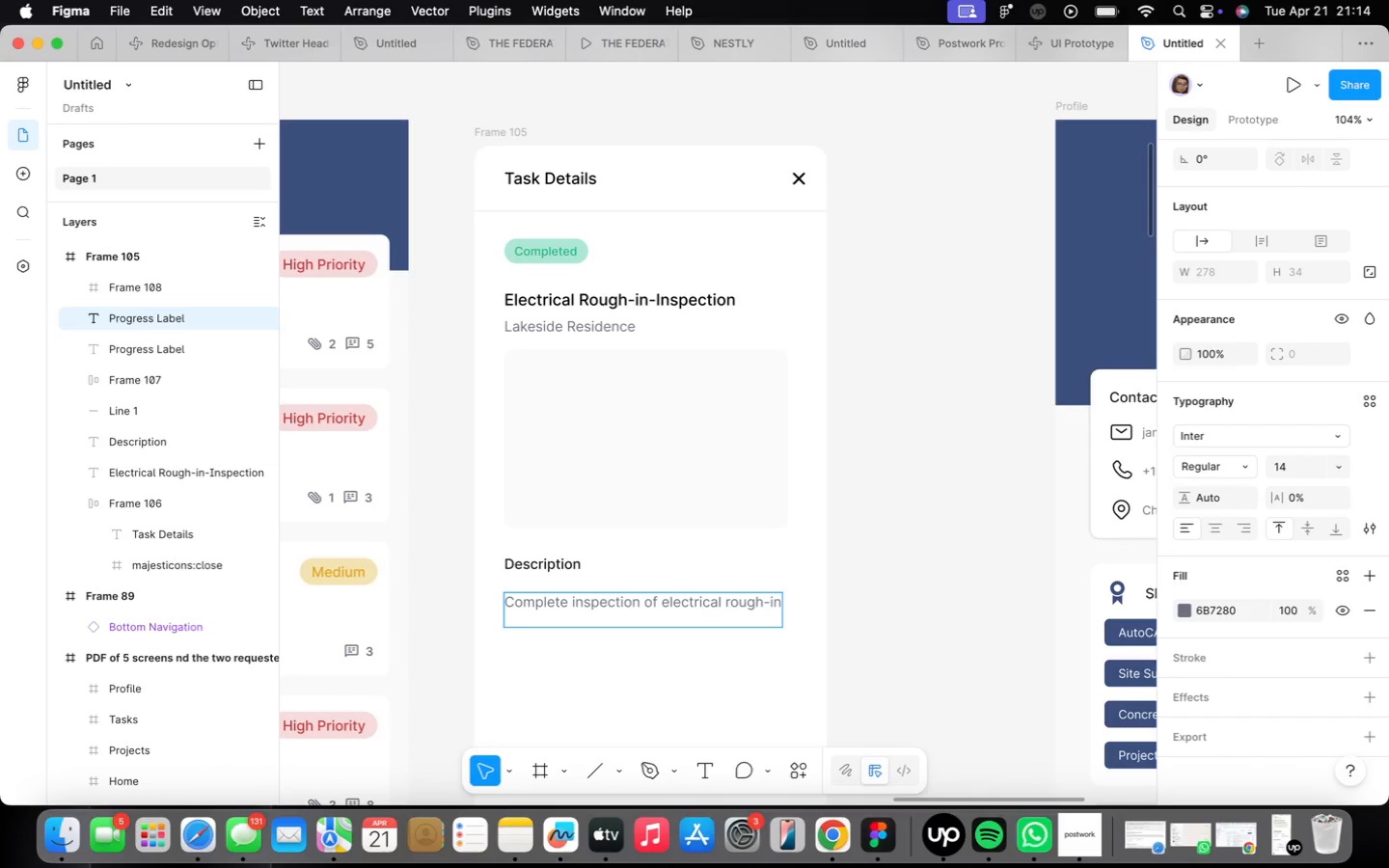 
type(work before drywall installation.)
 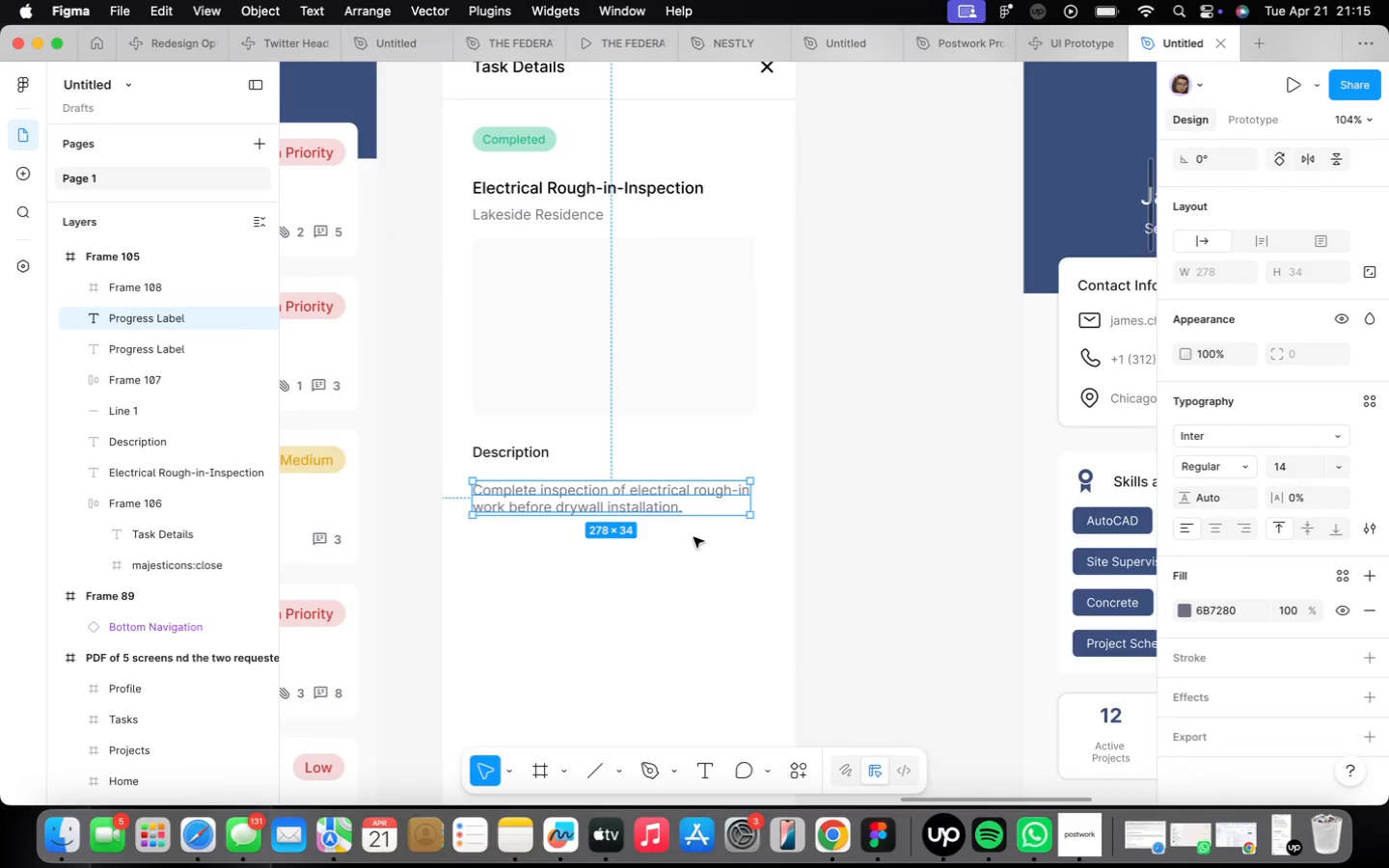 
left_click_drag(start_coordinate=[517, 495], to_coordinate=[516, 486])
 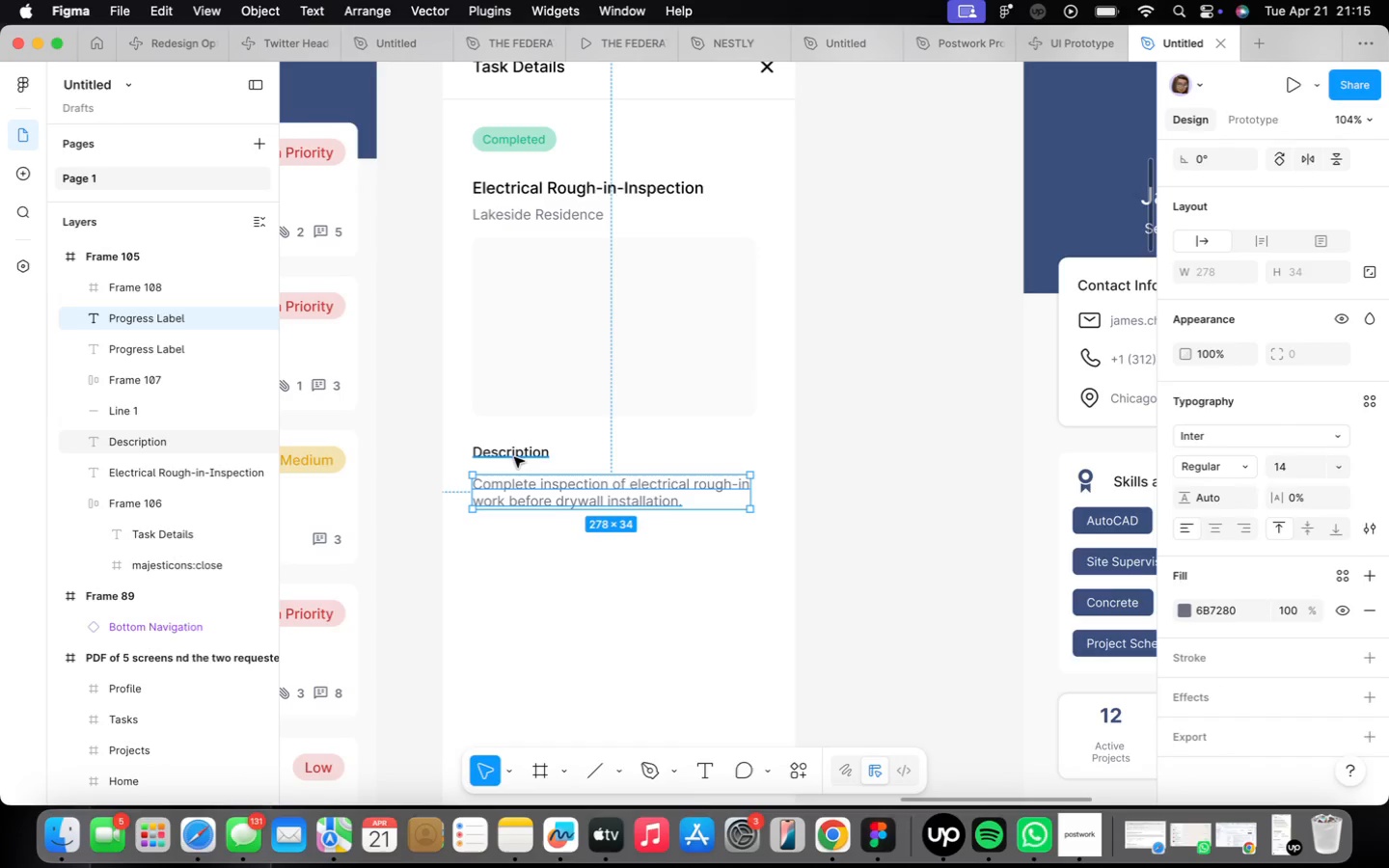 
hold_key(key=ShiftLeft, duration=0.59)
left_click([514, 457])
 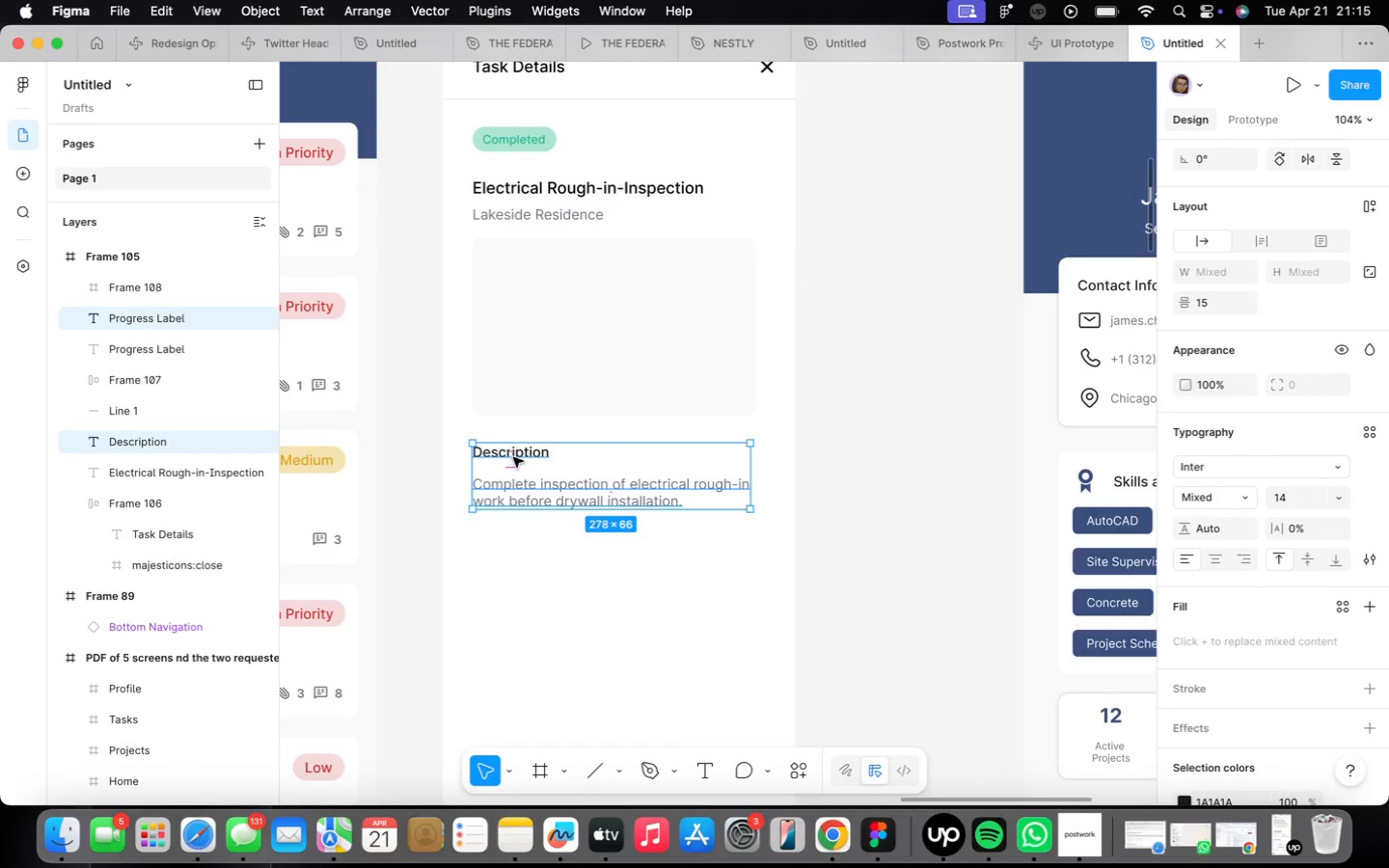 
key(Shift+ShiftLeft)
 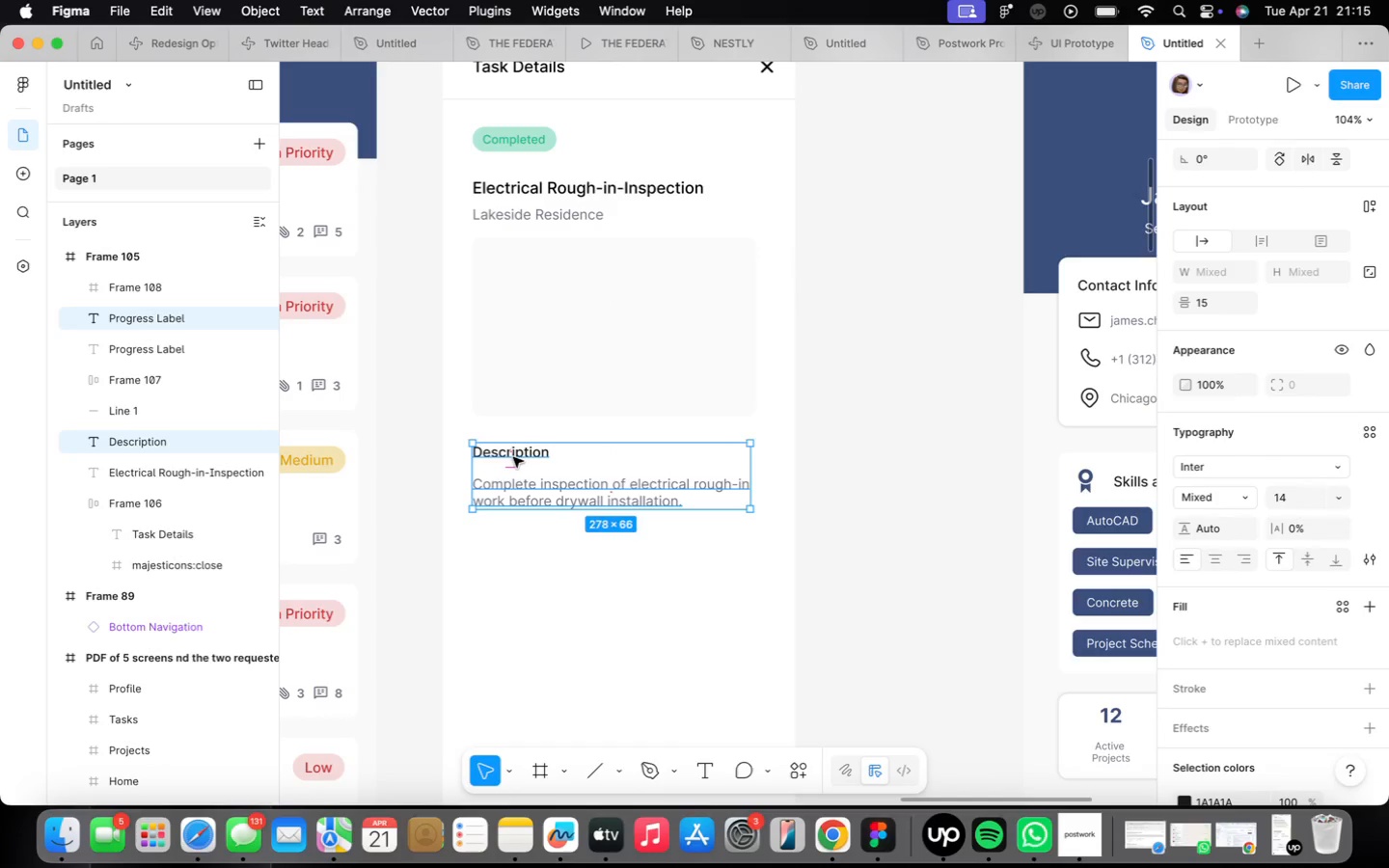 
key(Shift+A)
 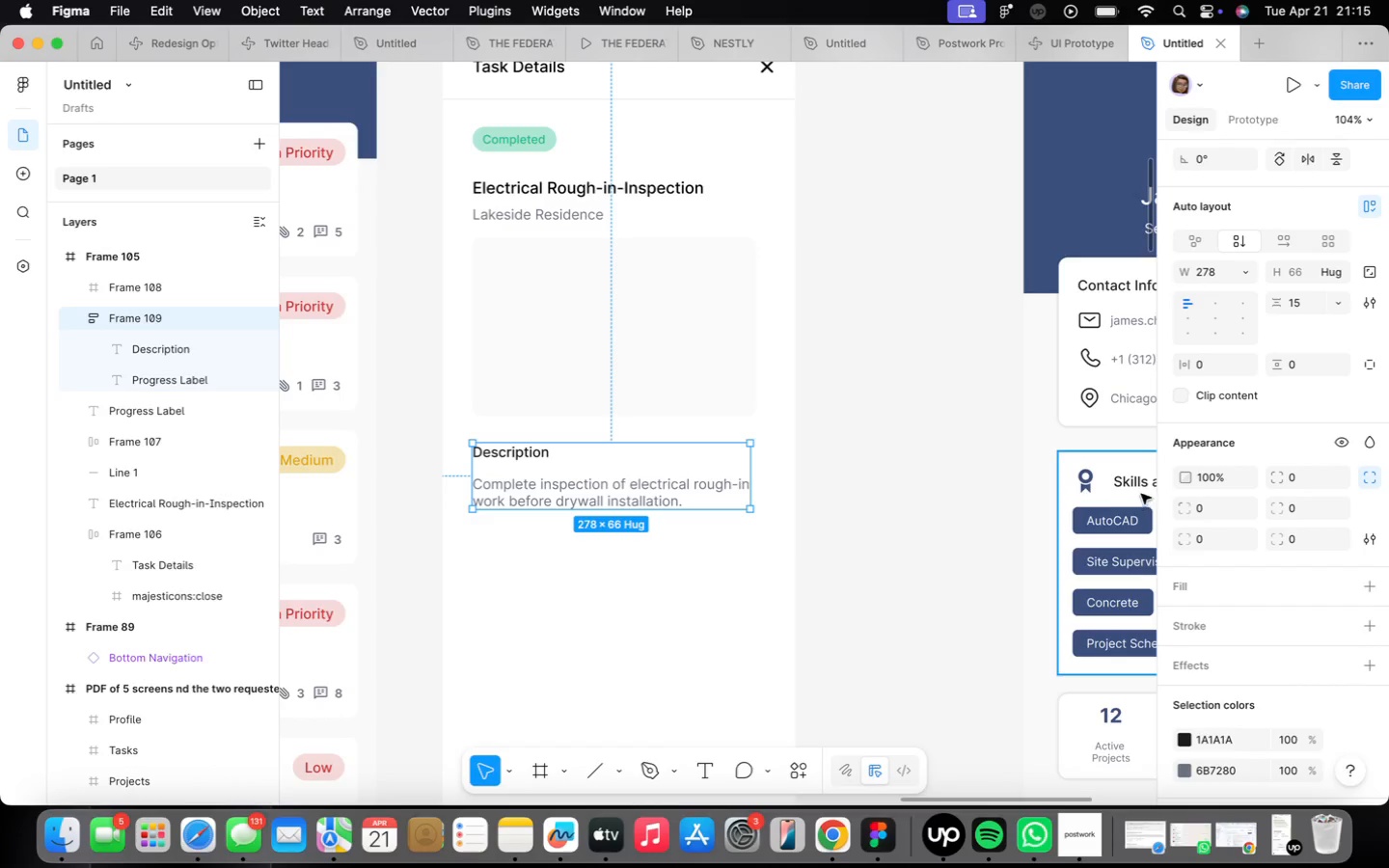 
wait(20.71)
 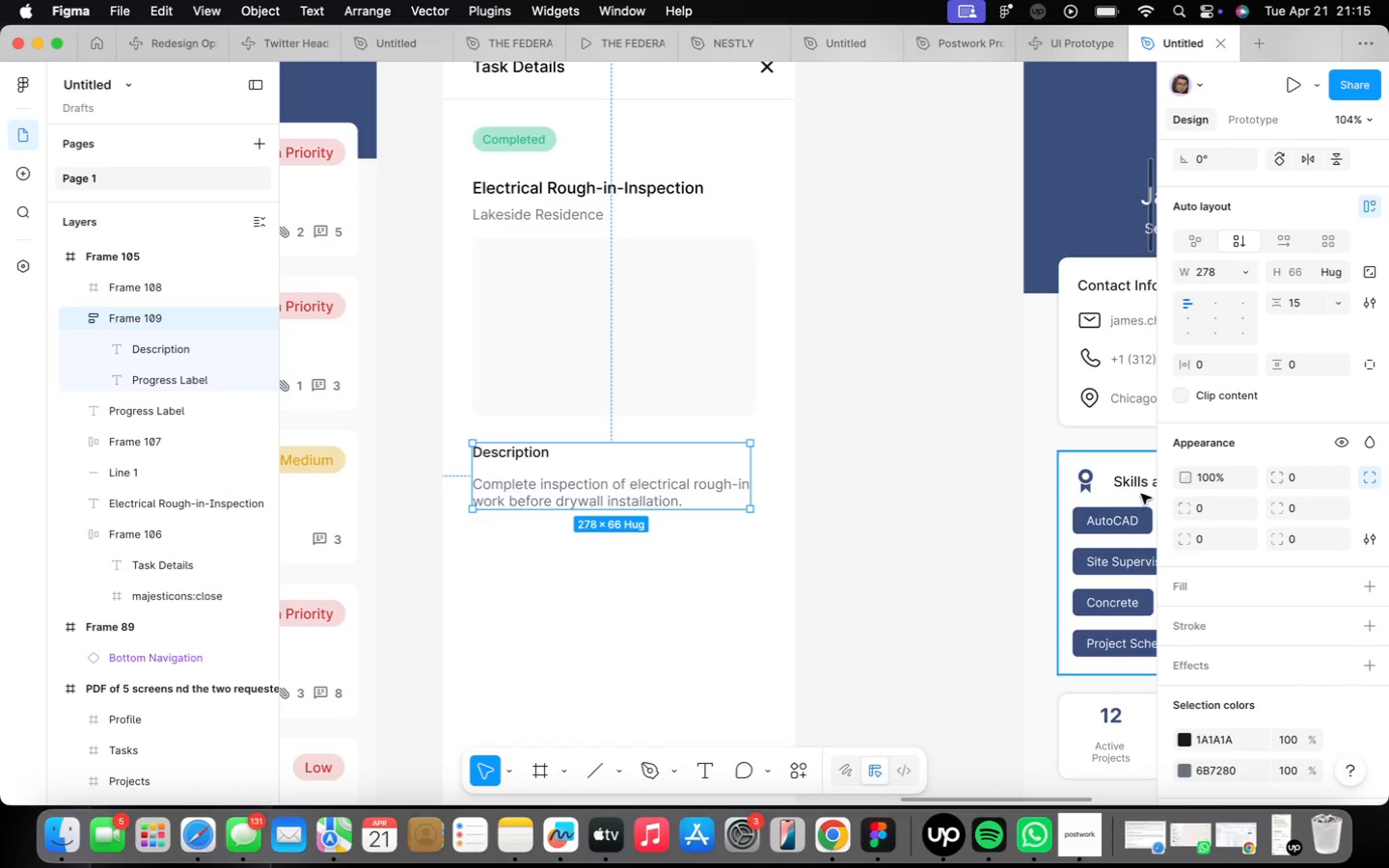 
left_click([1304, 300])
 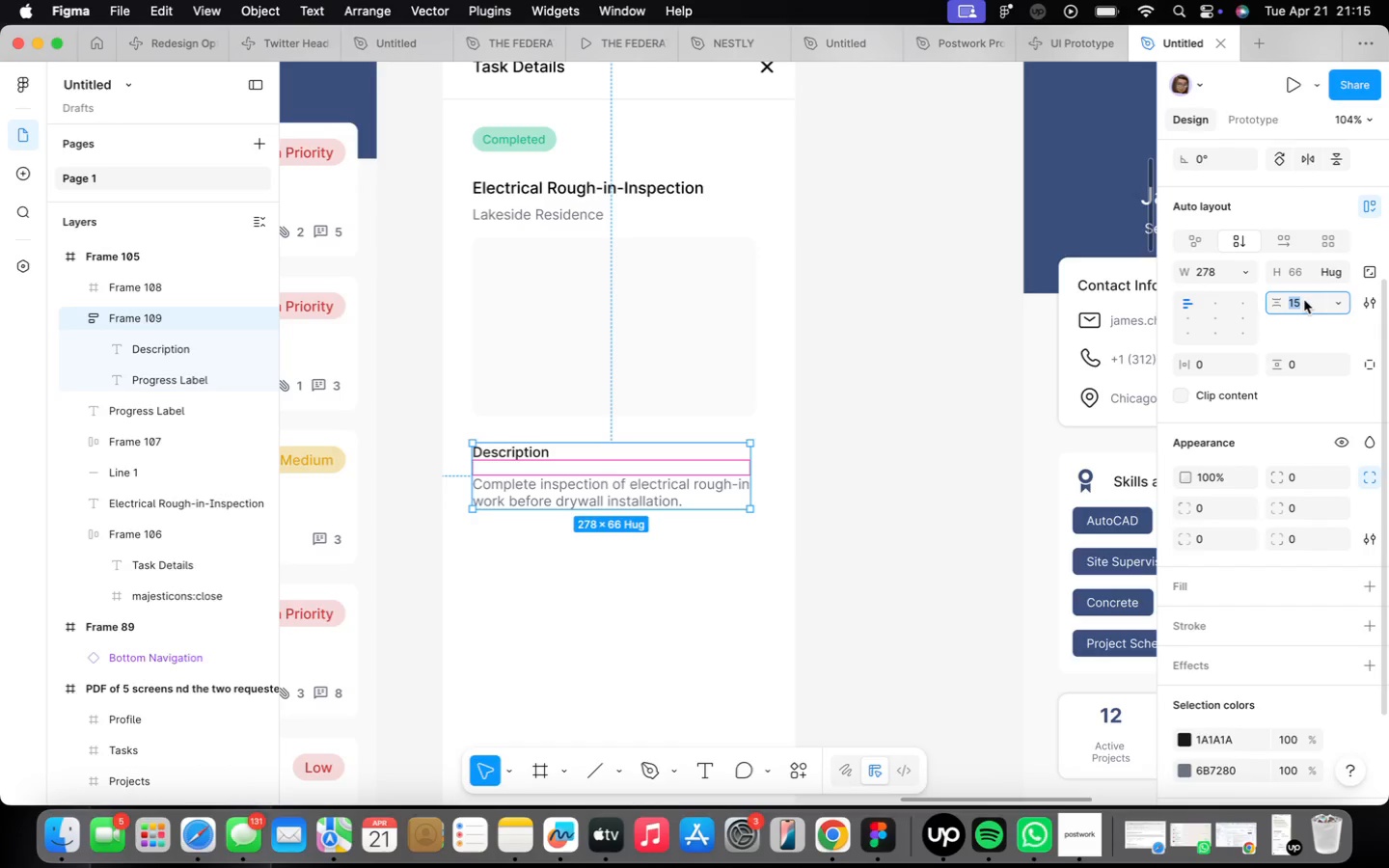 
type(12)
 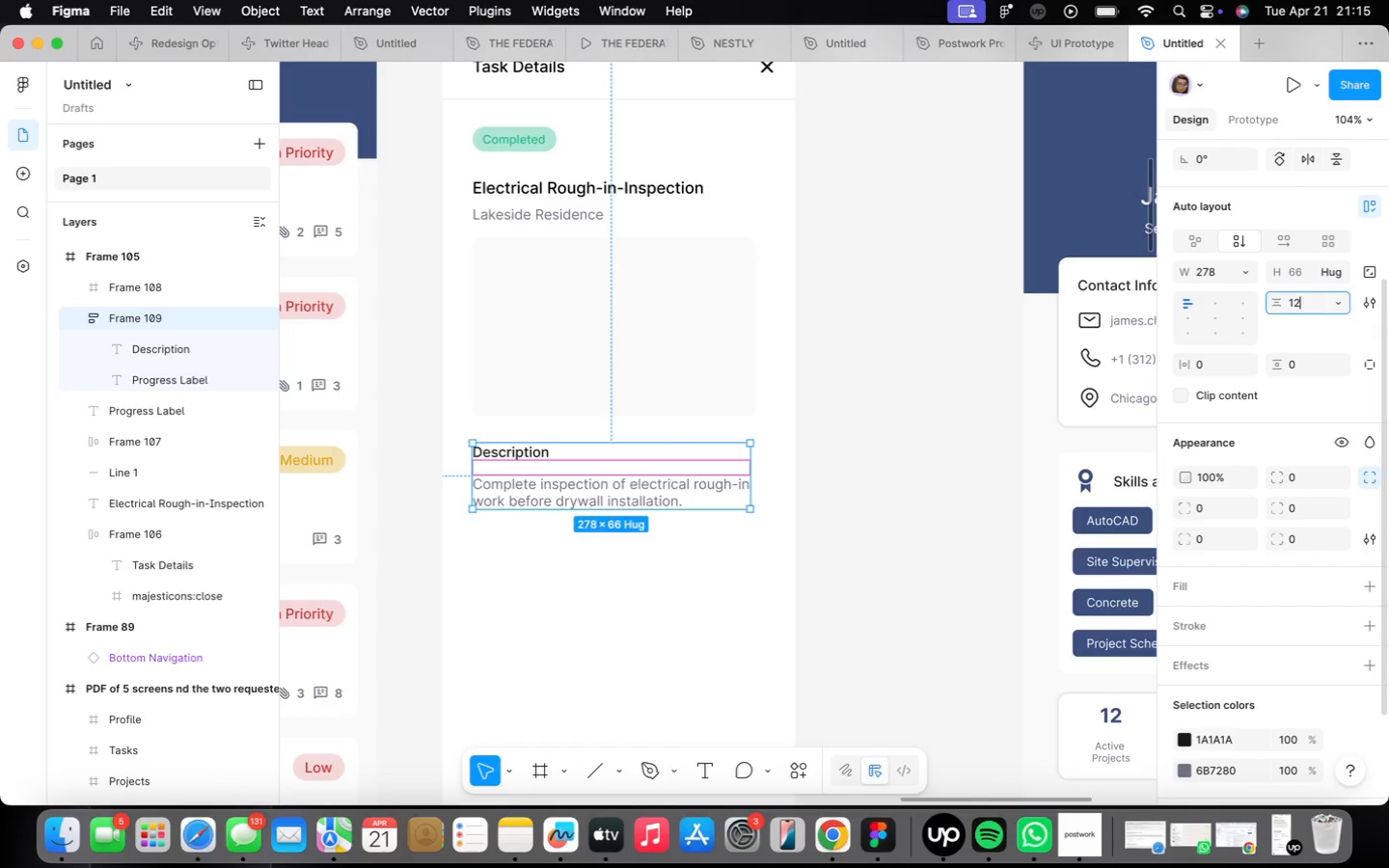 
key(Enter)
 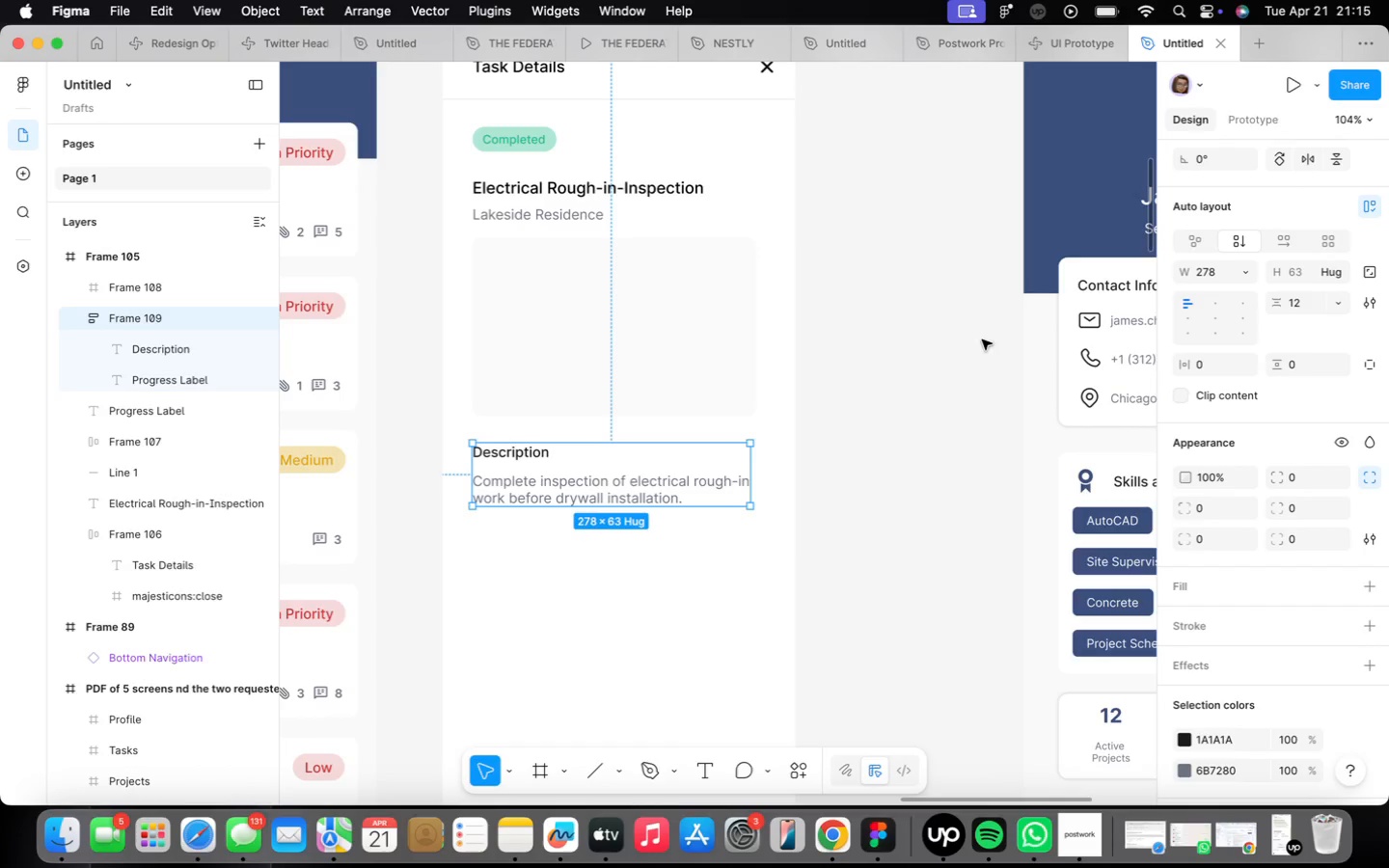 
left_click([896, 471])
 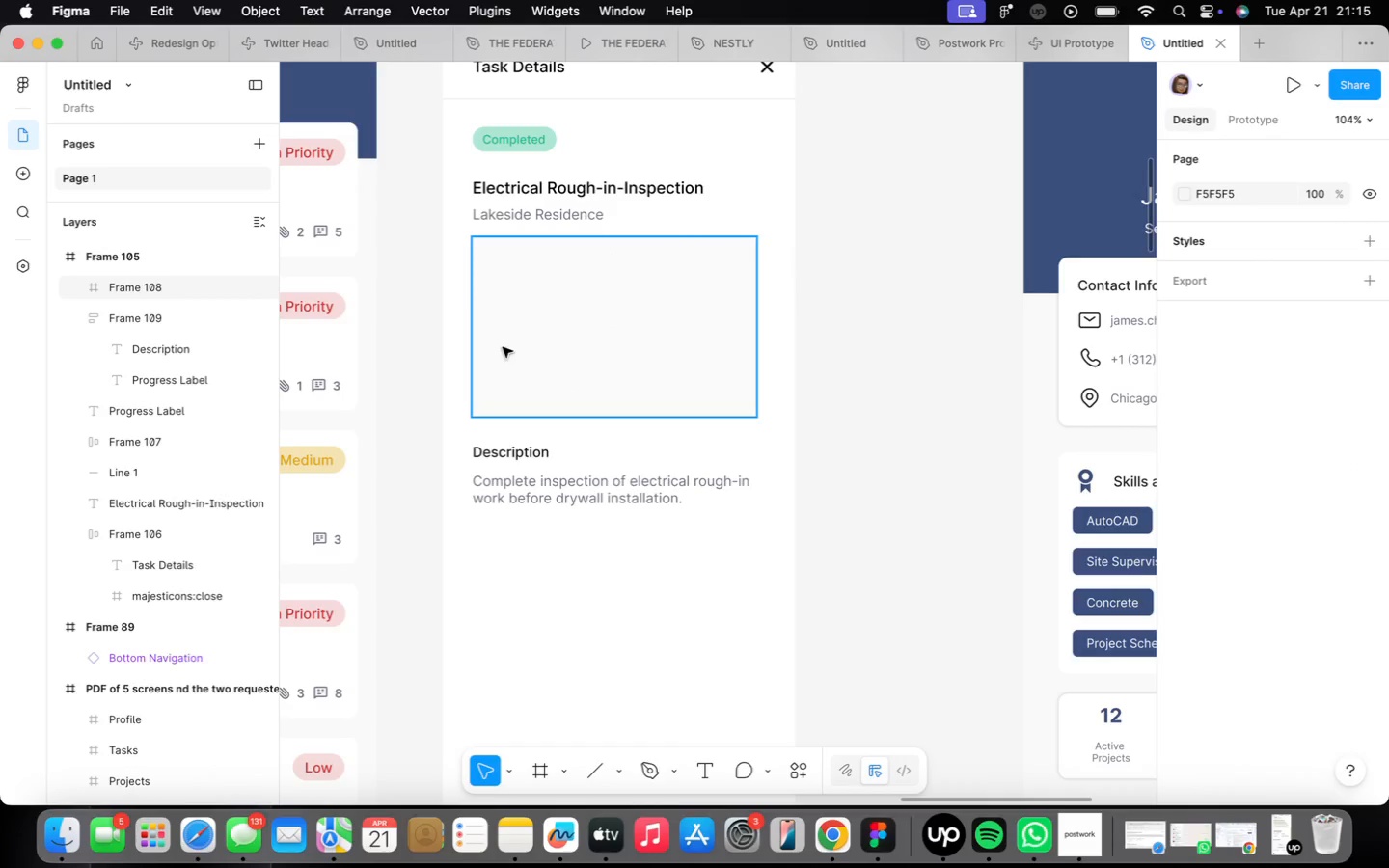 
scroll: coordinate [483, 267], scroll_direction: up, amount: 4.0
 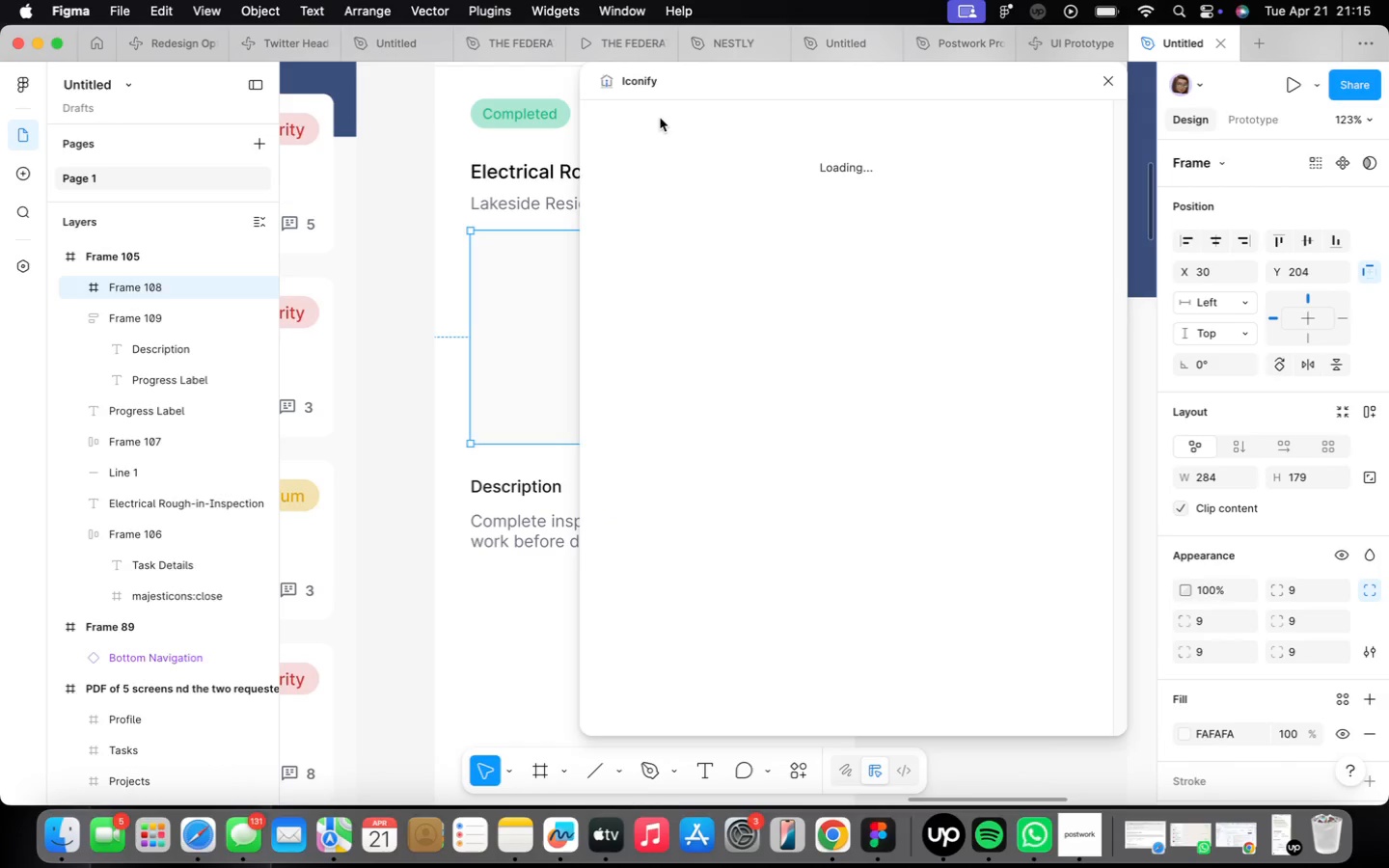 
wait(5.37)
 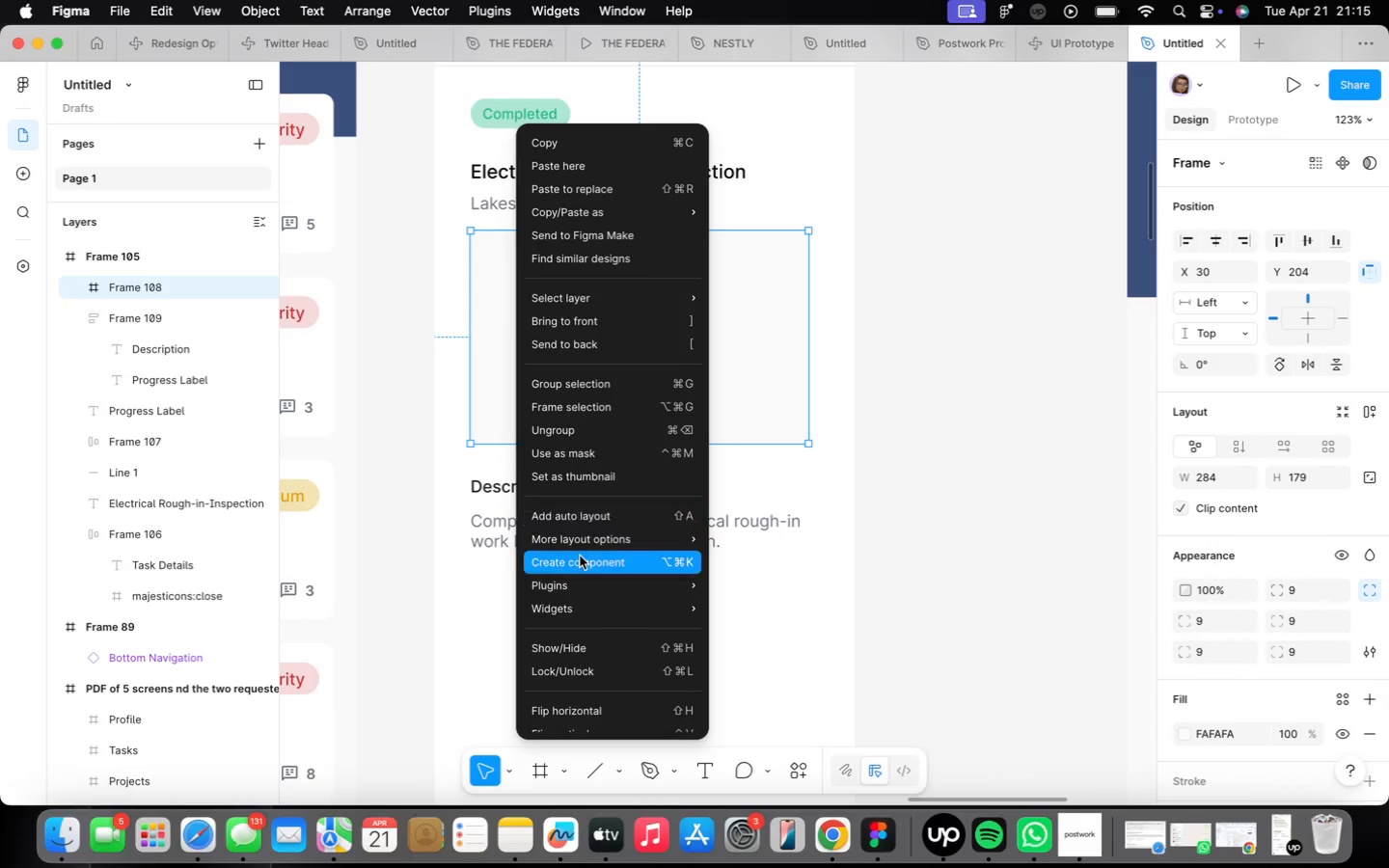 
type(calendar)
 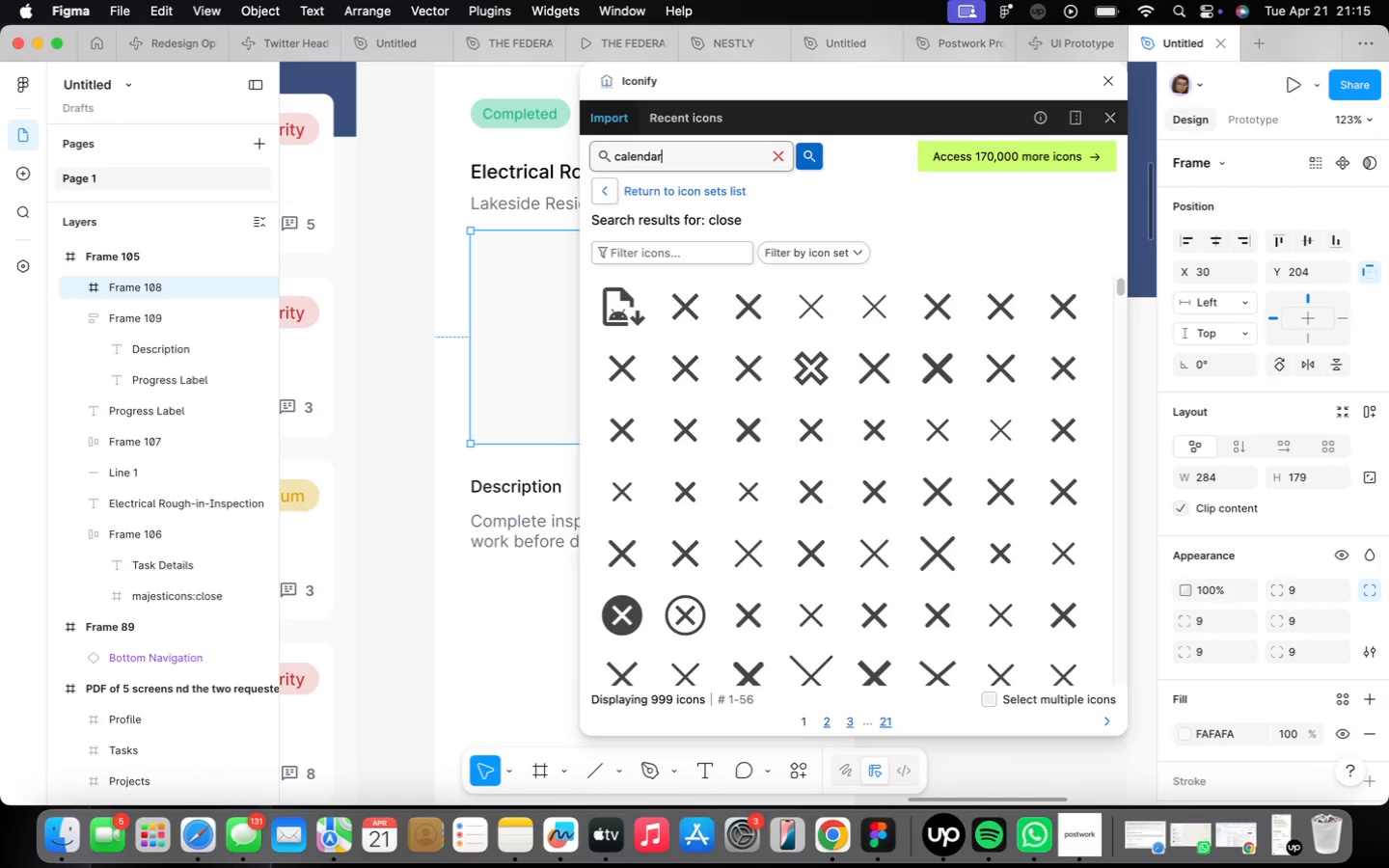 
key(Enter)
 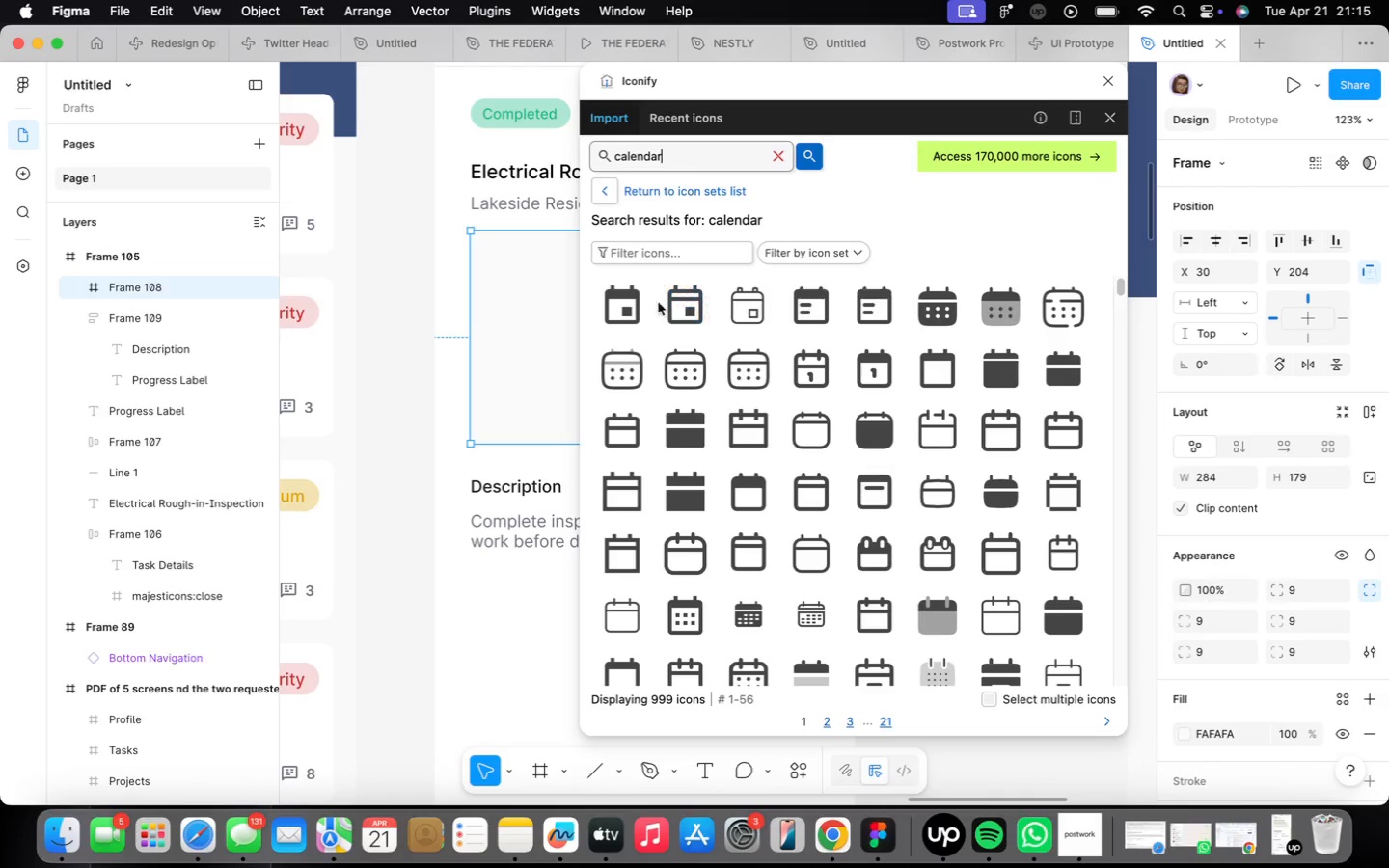 
left_click([672, 377])
 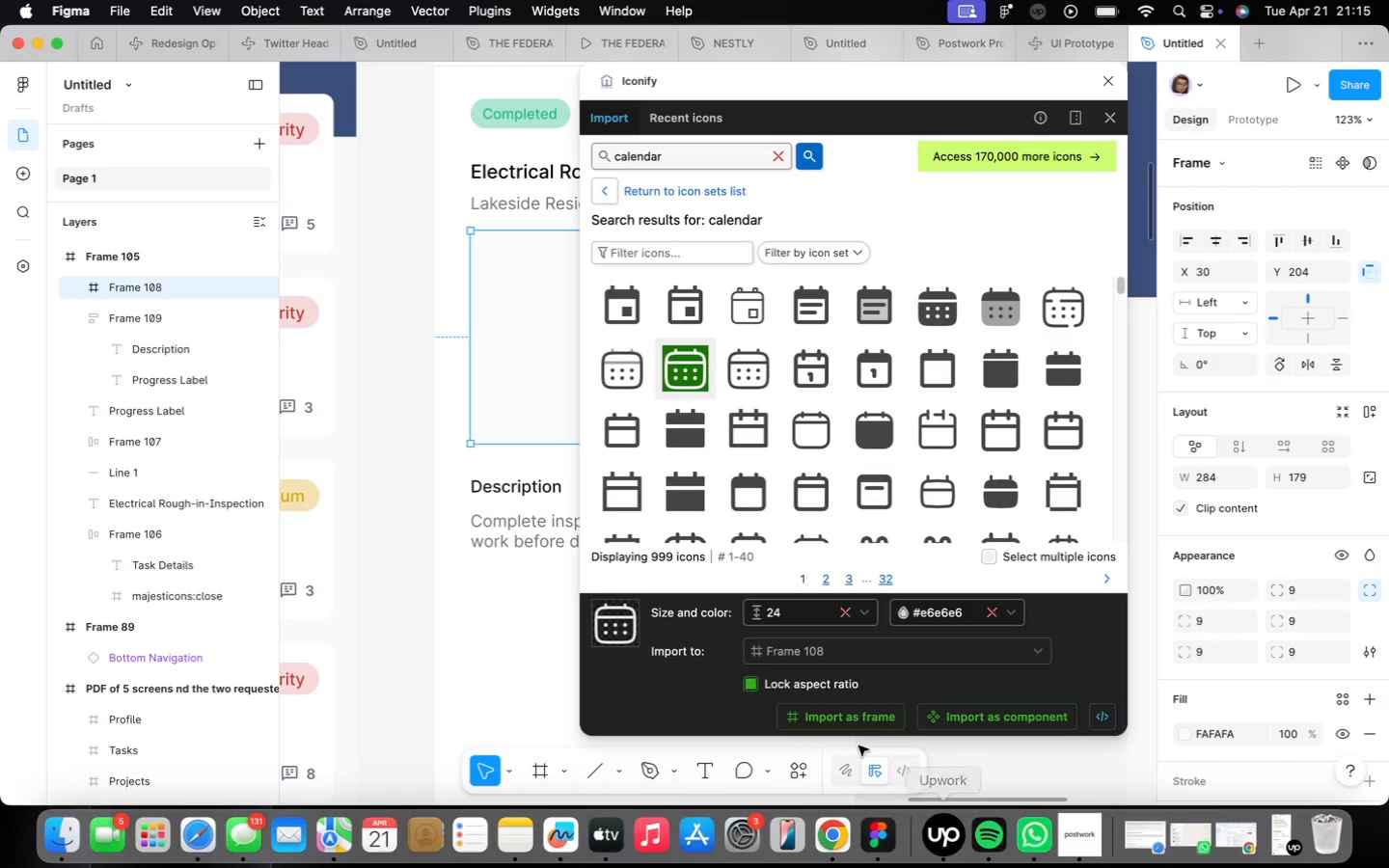 
left_click([848, 726])
 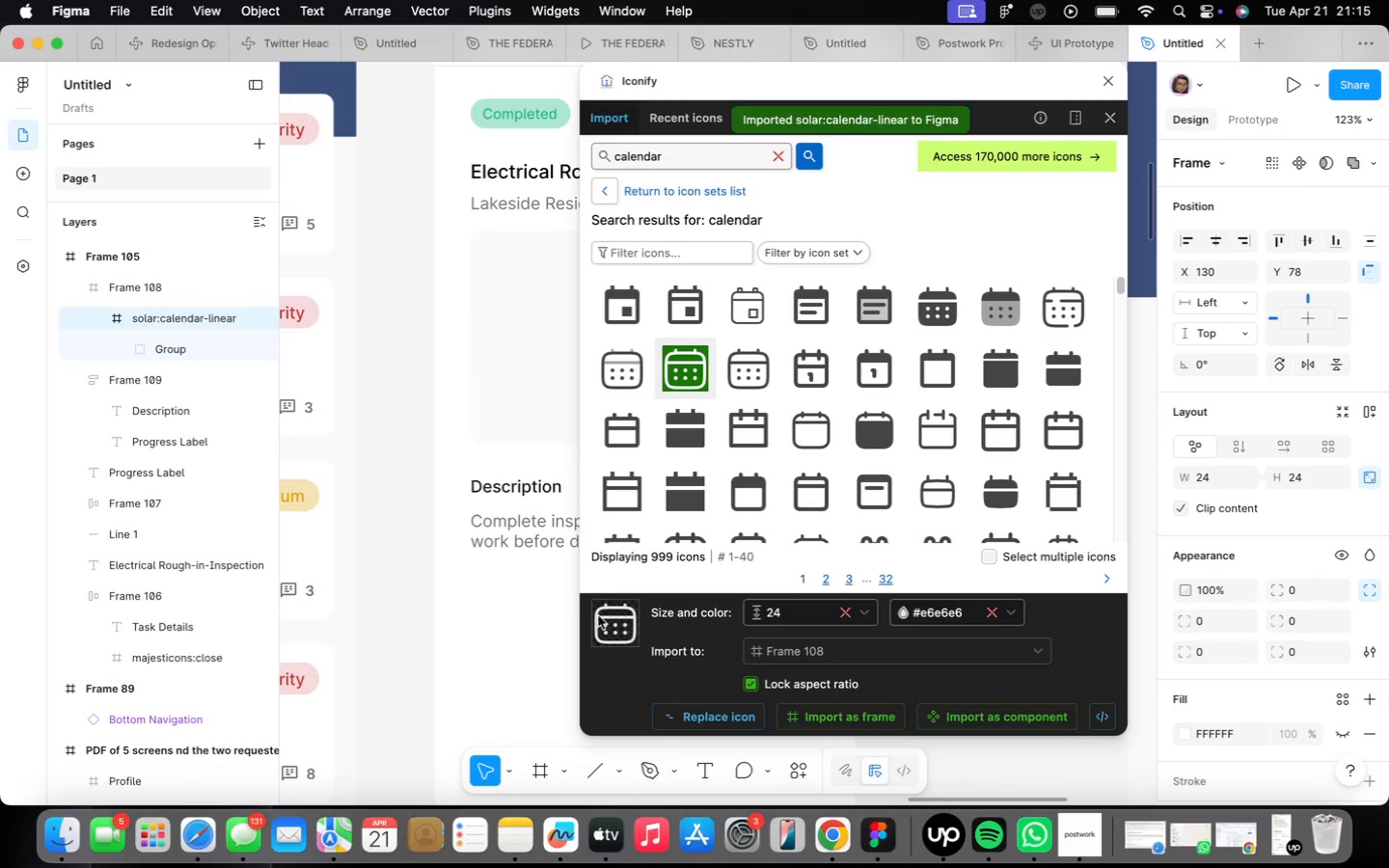 
scroll: coordinate [499, 589], scroll_direction: down, amount: 13.0
 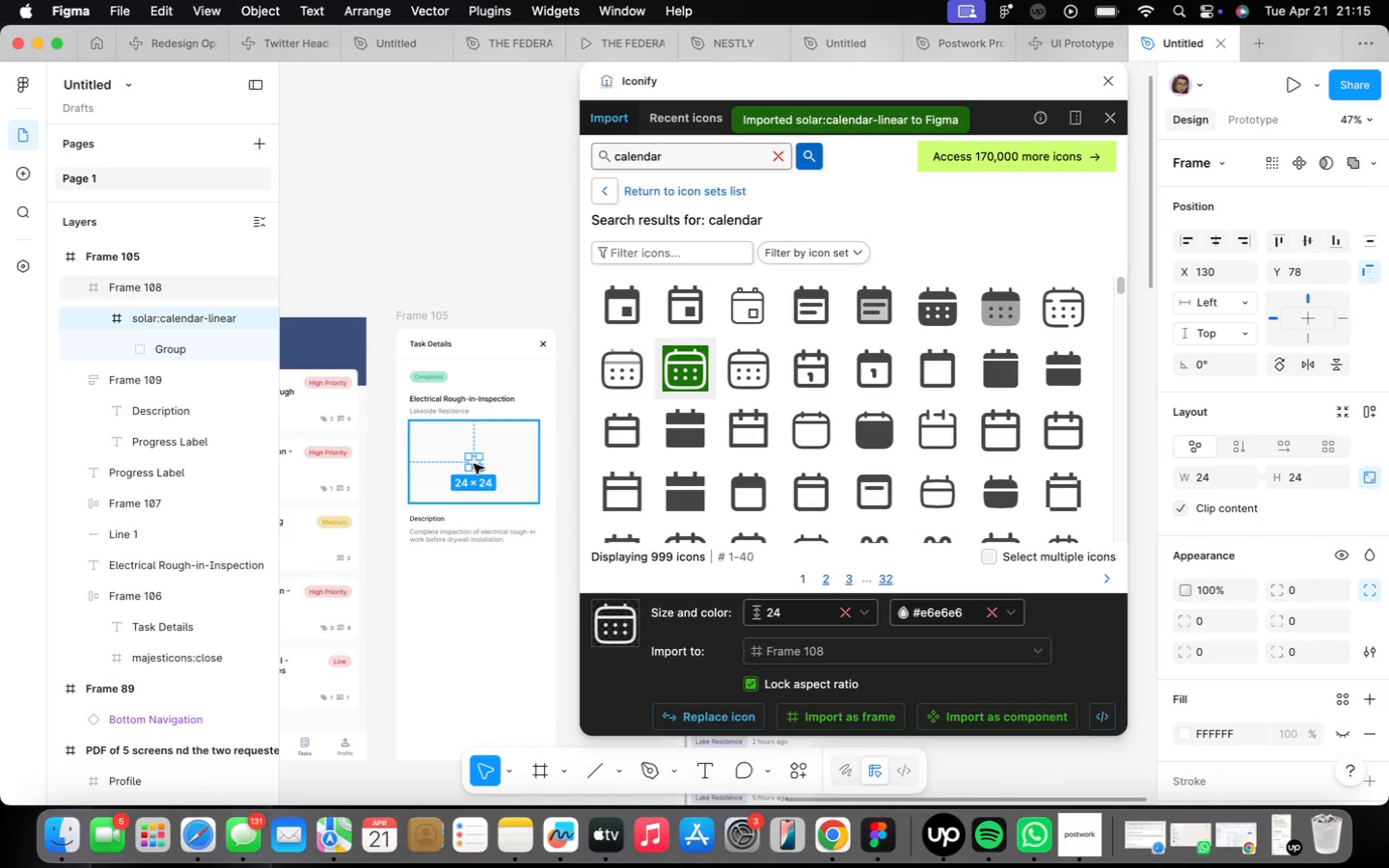 
left_click_drag(start_coordinate=[487, 500], to_coordinate=[317, 418])
 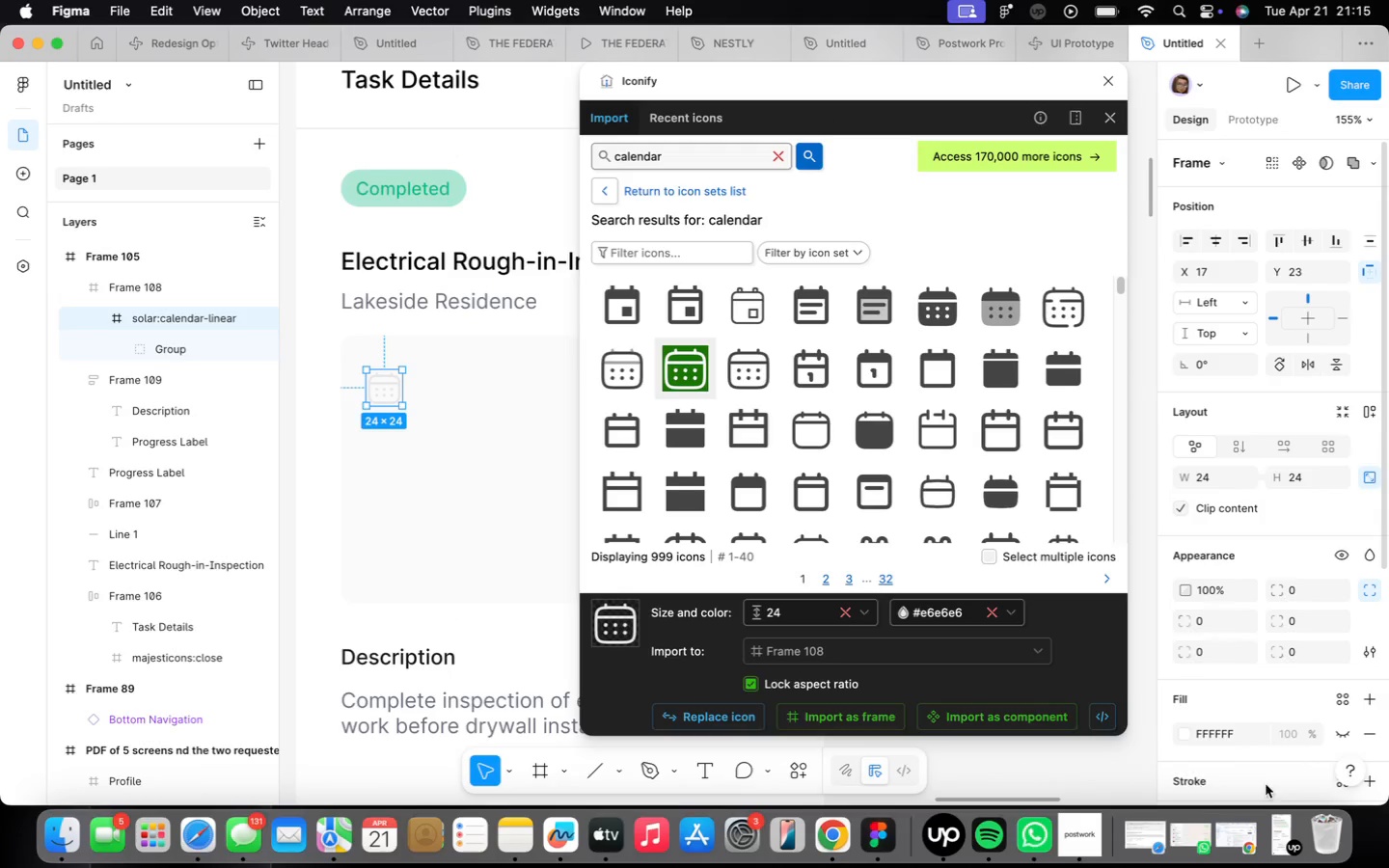 
scroll: coordinate [469, 451], scroll_direction: up, amount: 15.0
 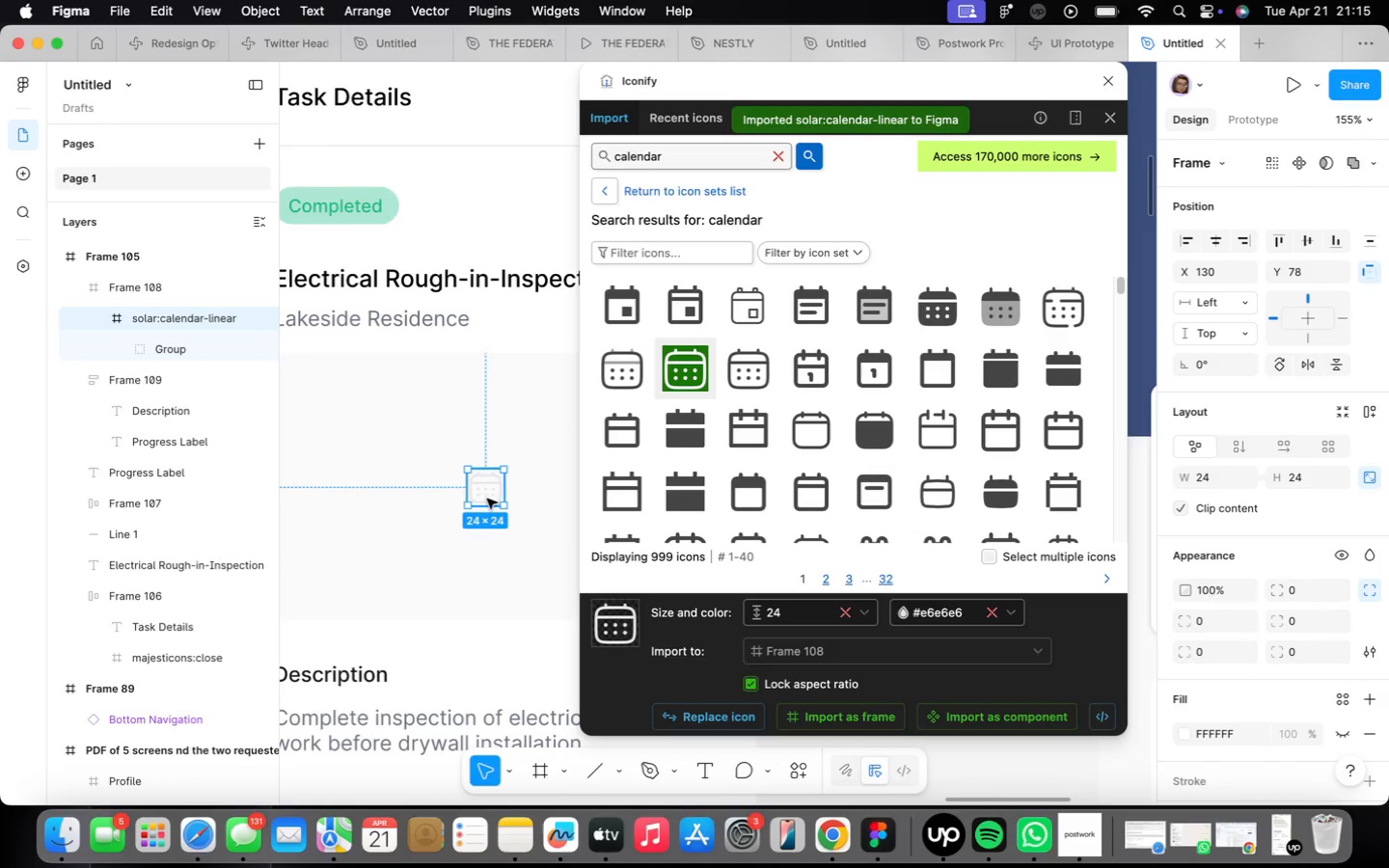 
scroll: coordinate [1256, 714], scroll_direction: down, amount: 19.0
 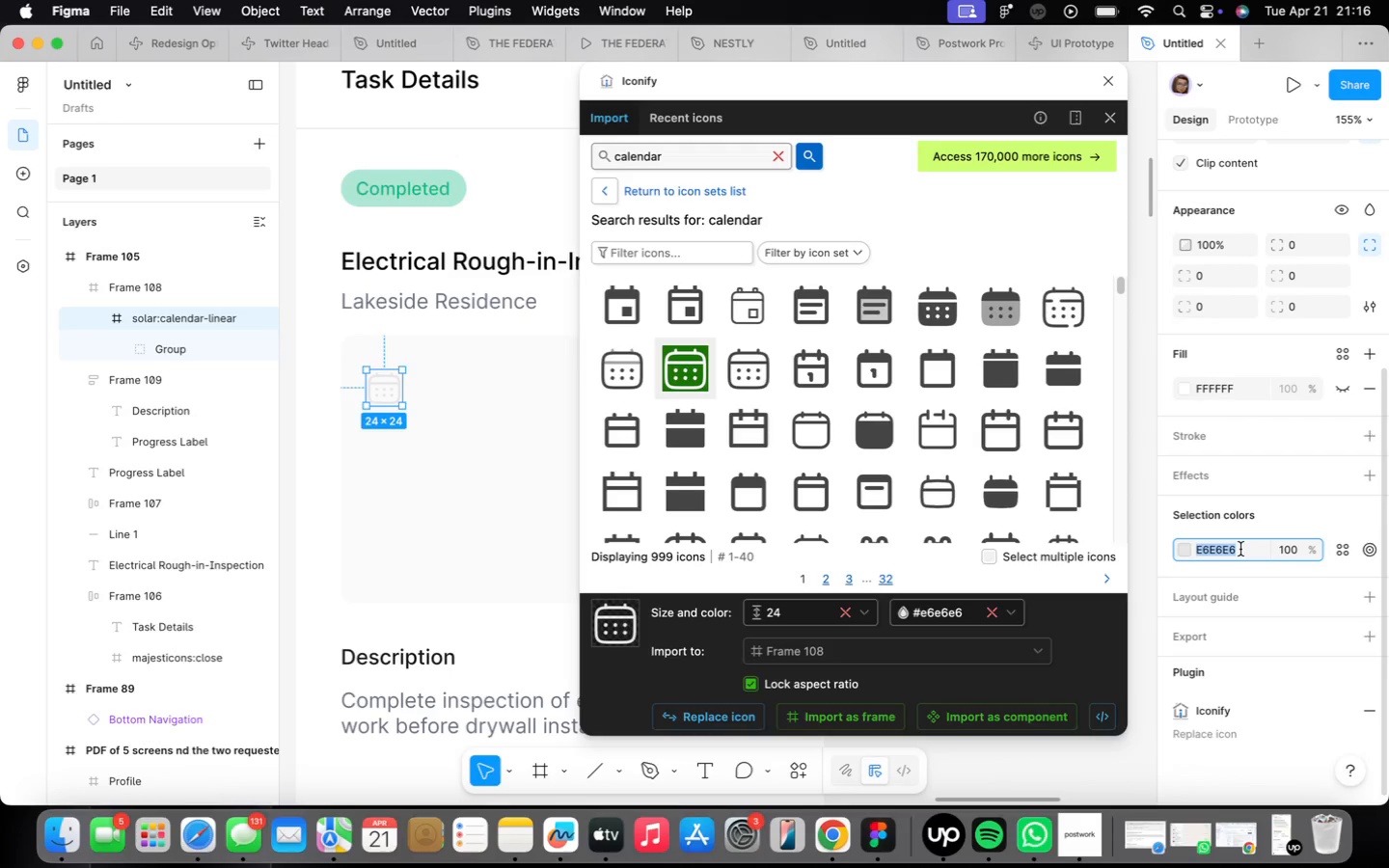 
wait(21.73)
 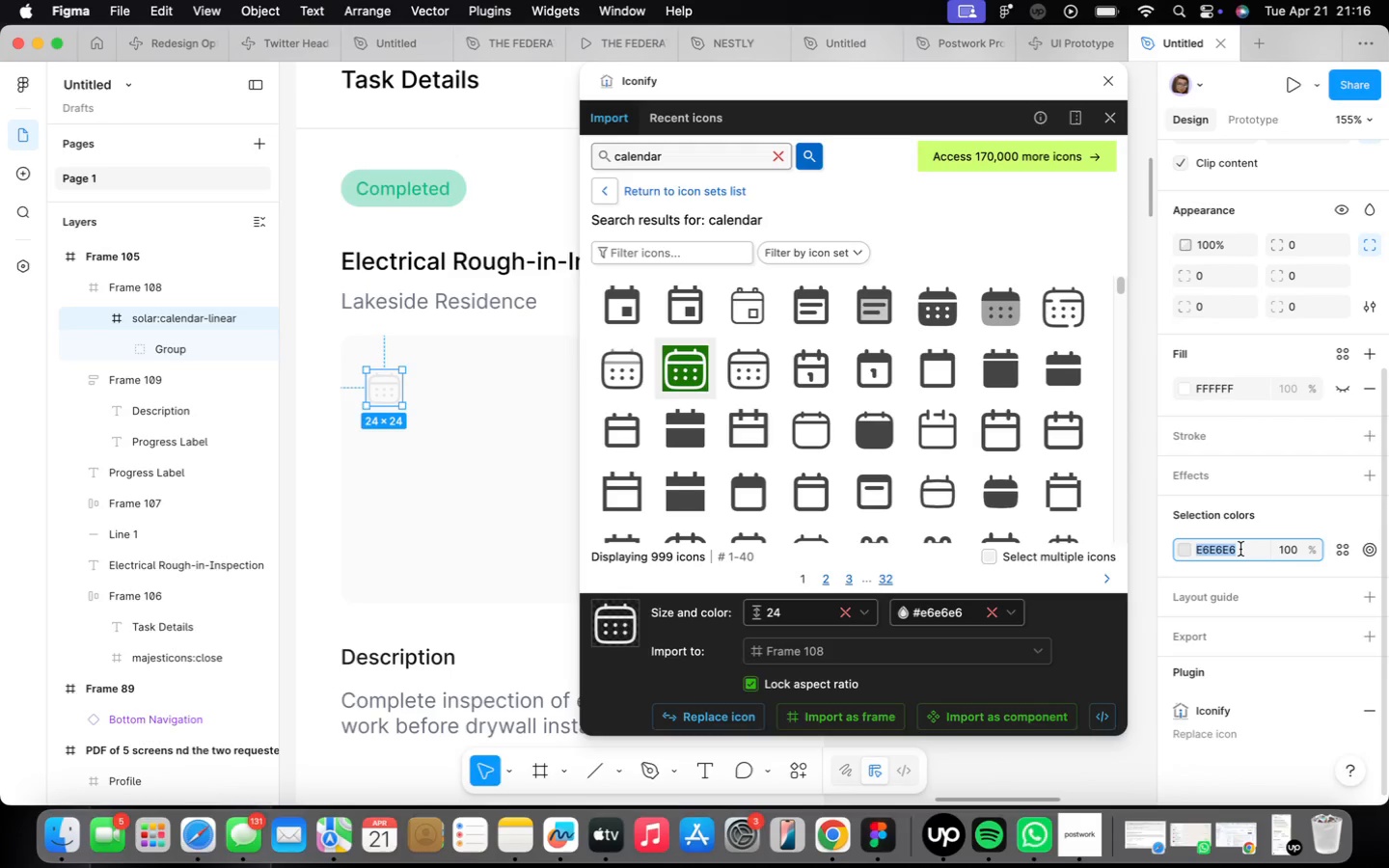 
scroll: coordinate [1230, 394], scroll_direction: up, amount: 12.0
 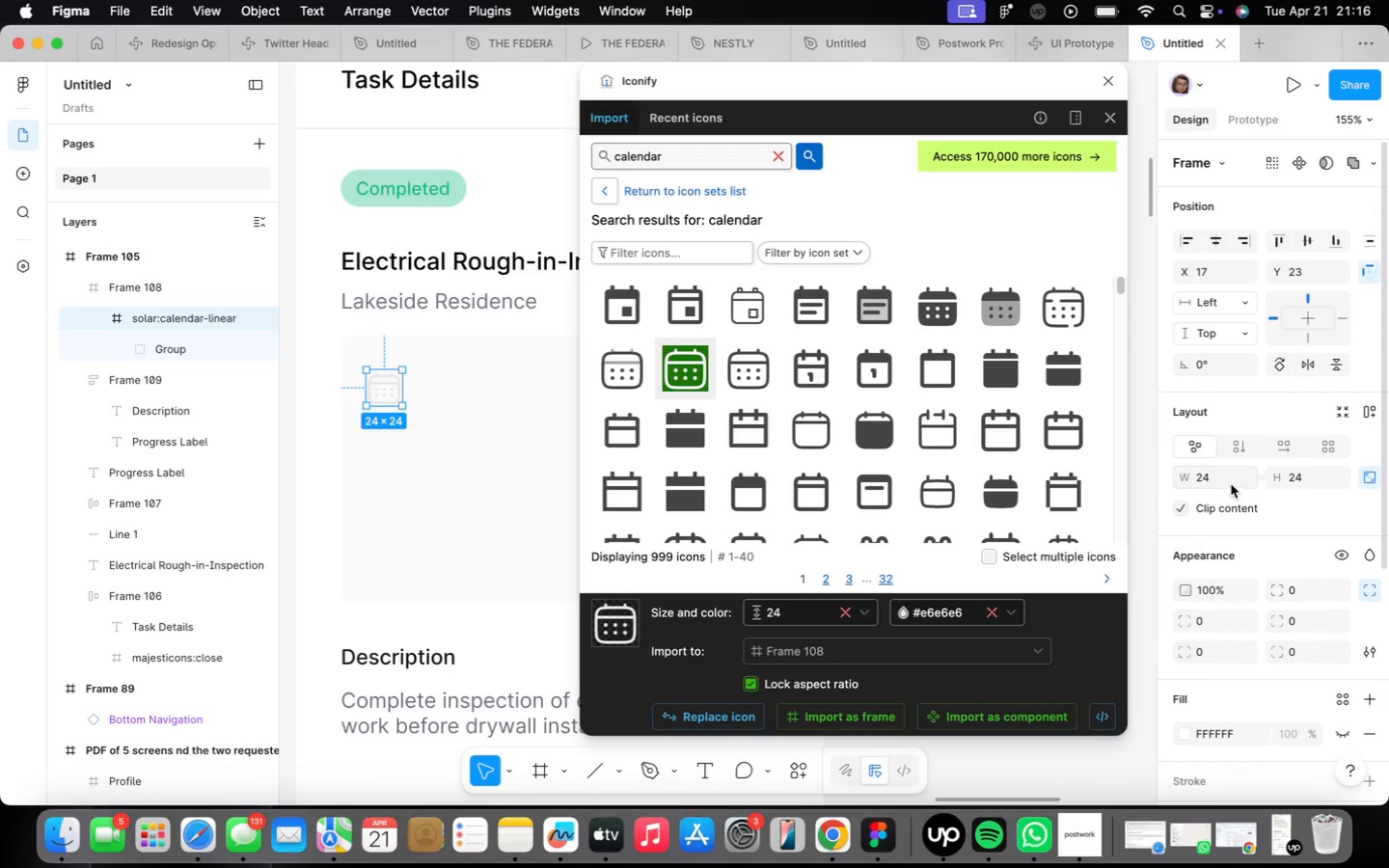 
type(16)
 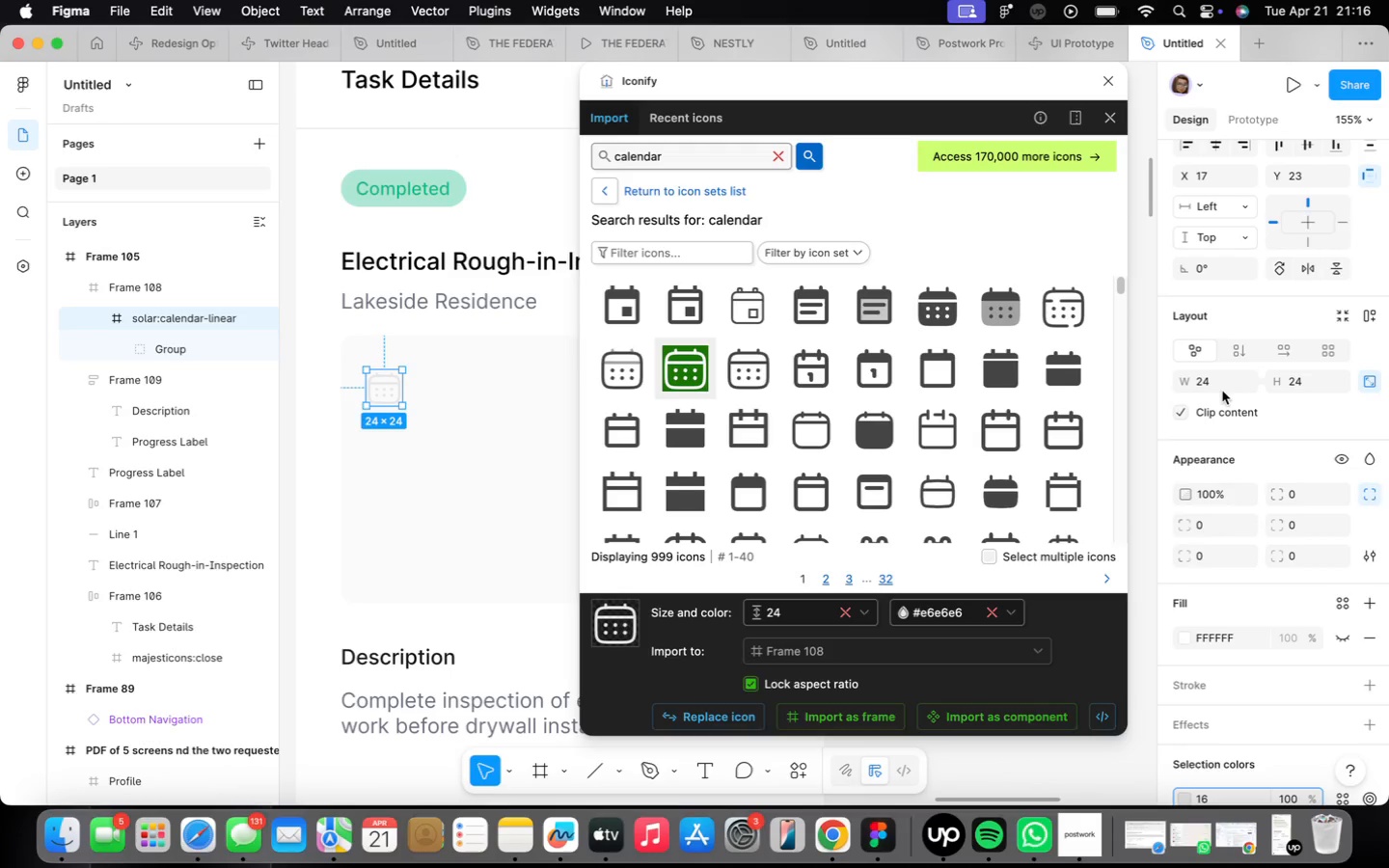 
left_click([1223, 385])
 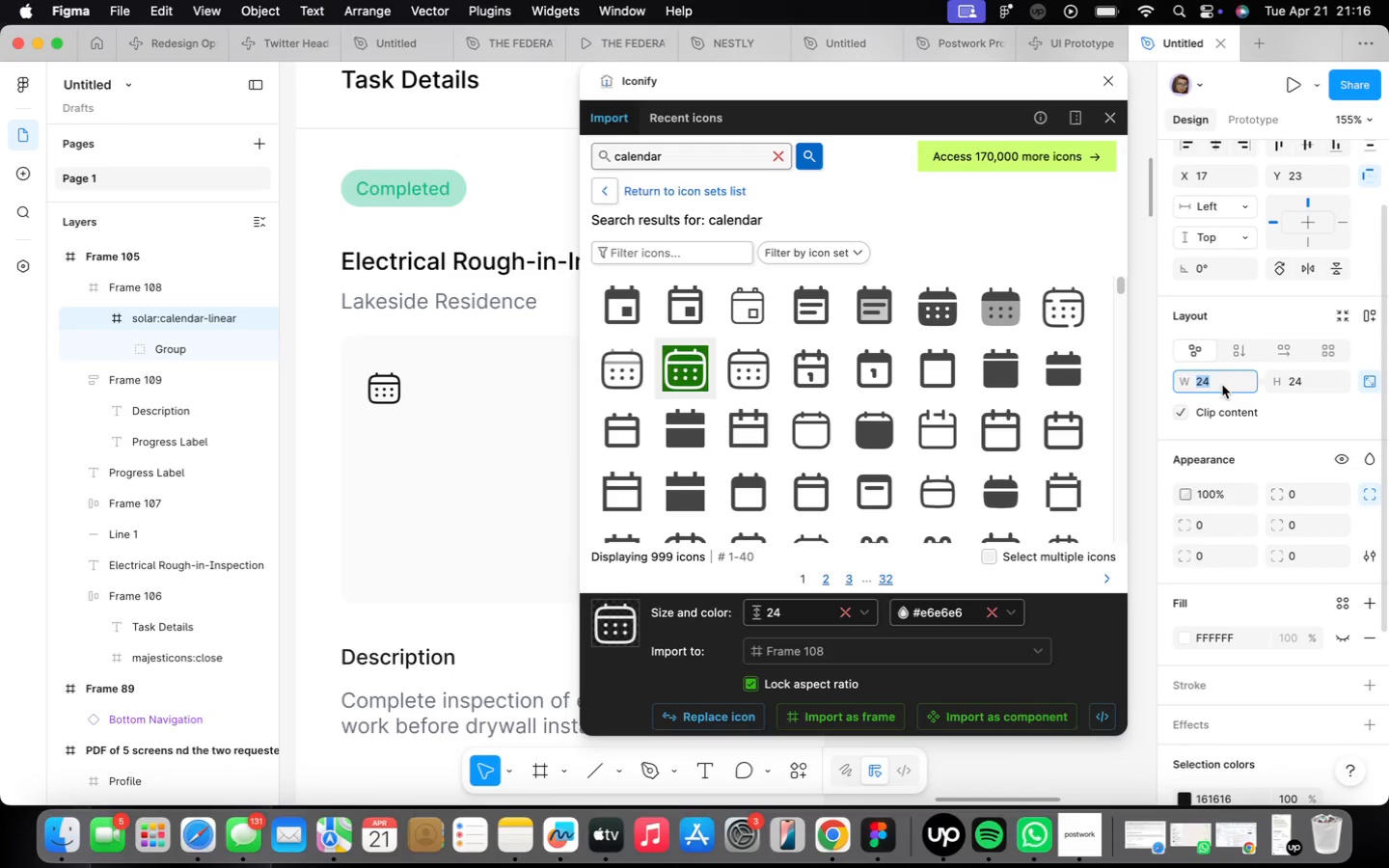 
type(16)
 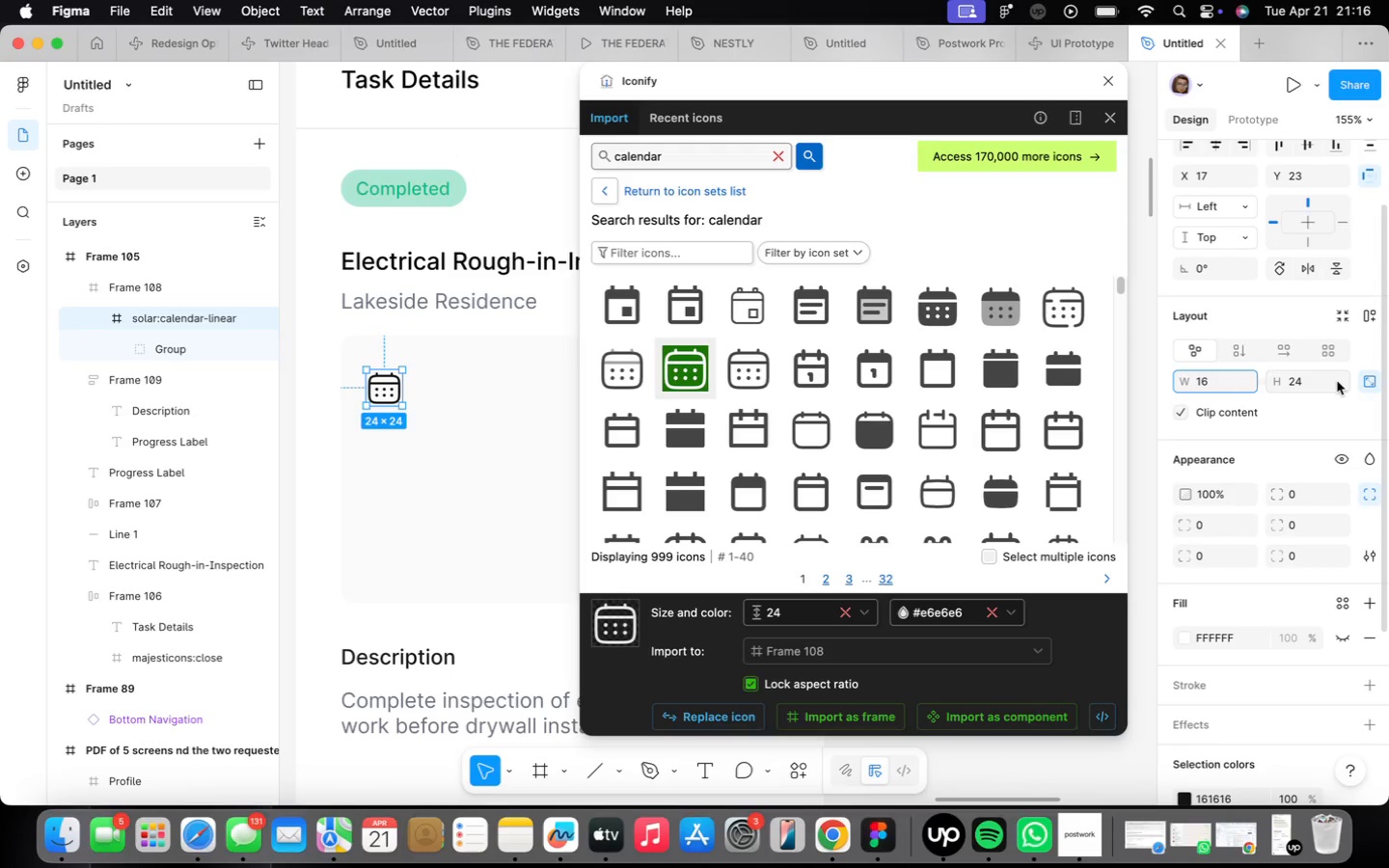 
left_click([1329, 383])
 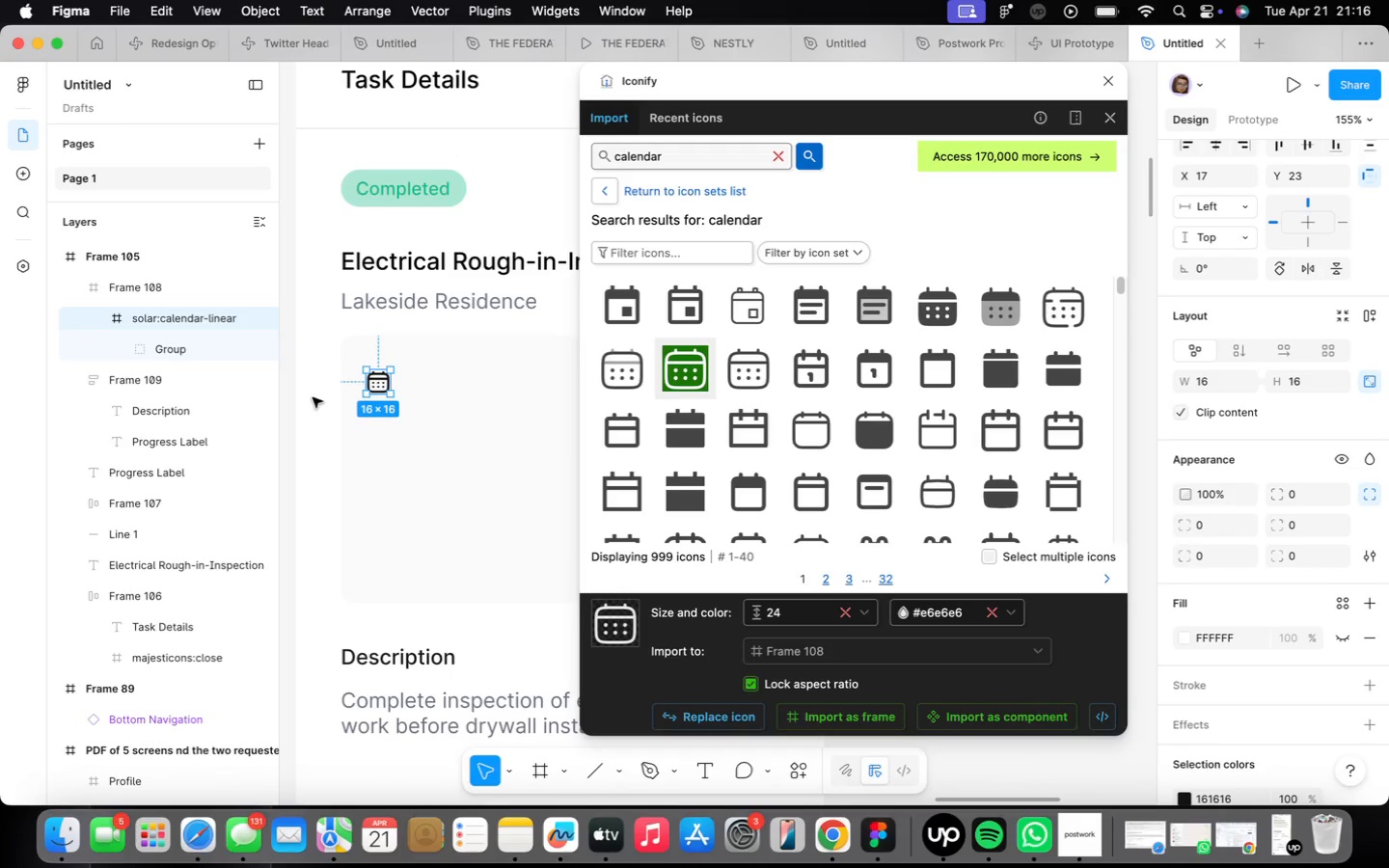 
double_click([377, 388])
 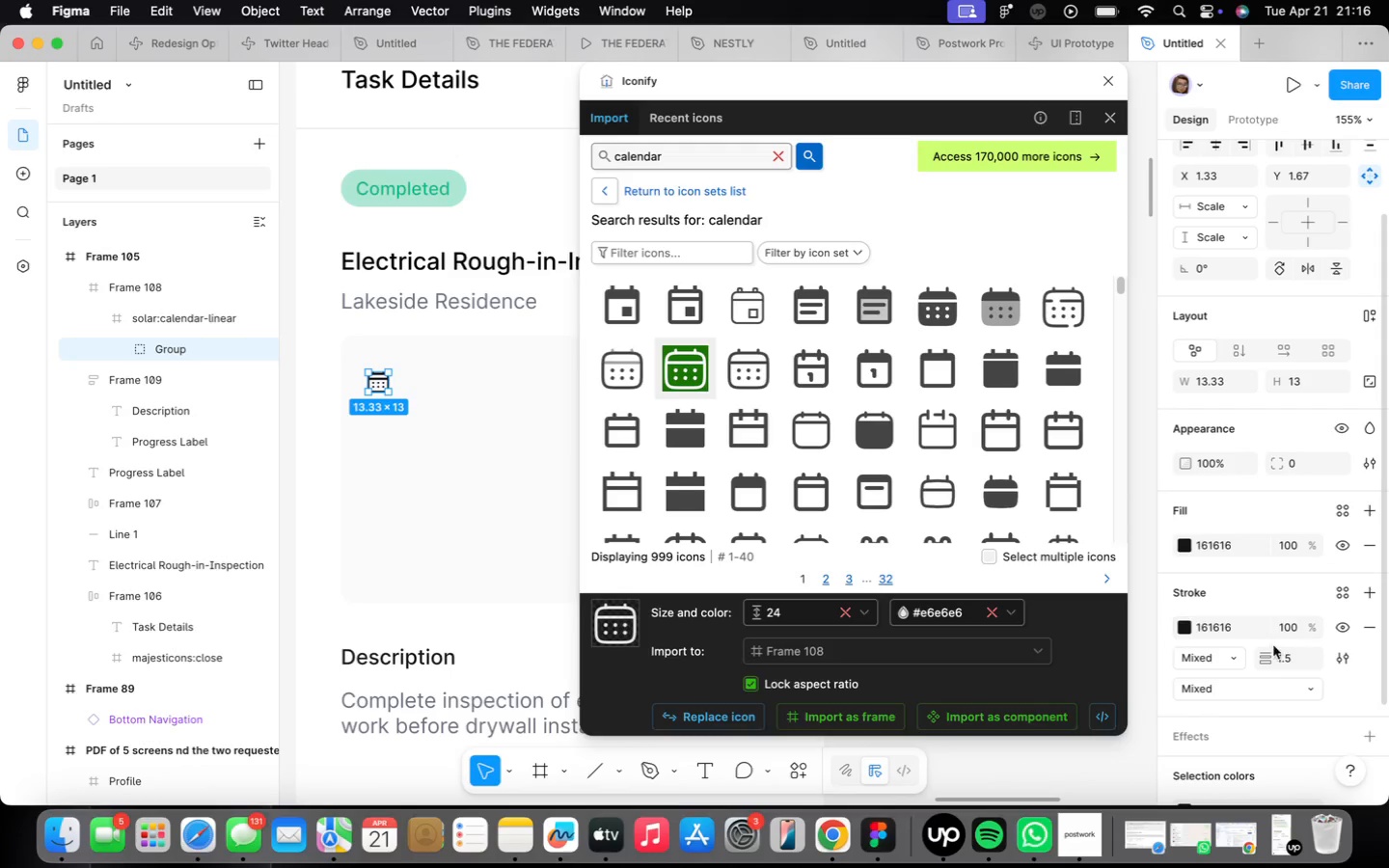 
left_click([1292, 658])
 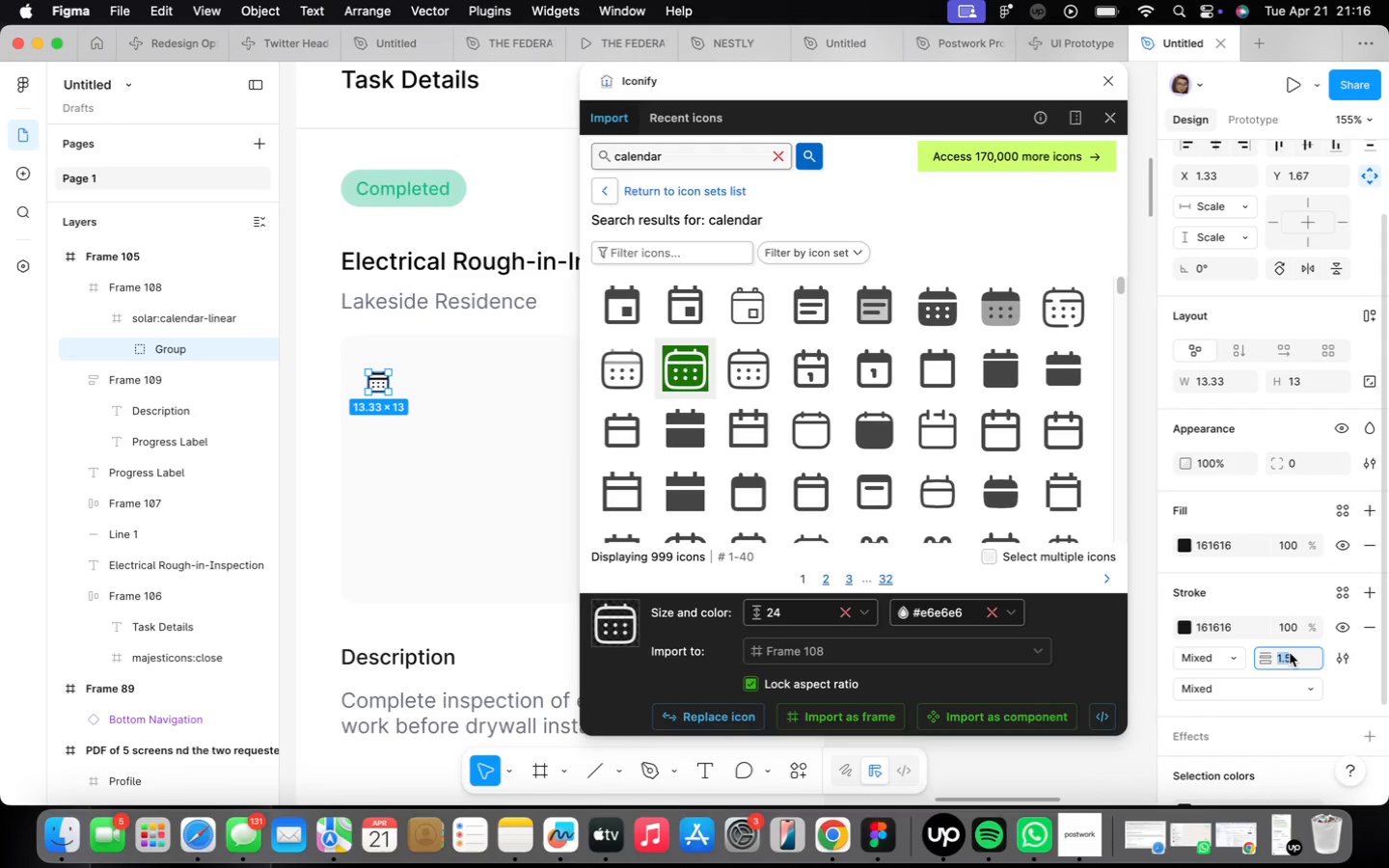 
key(1)
 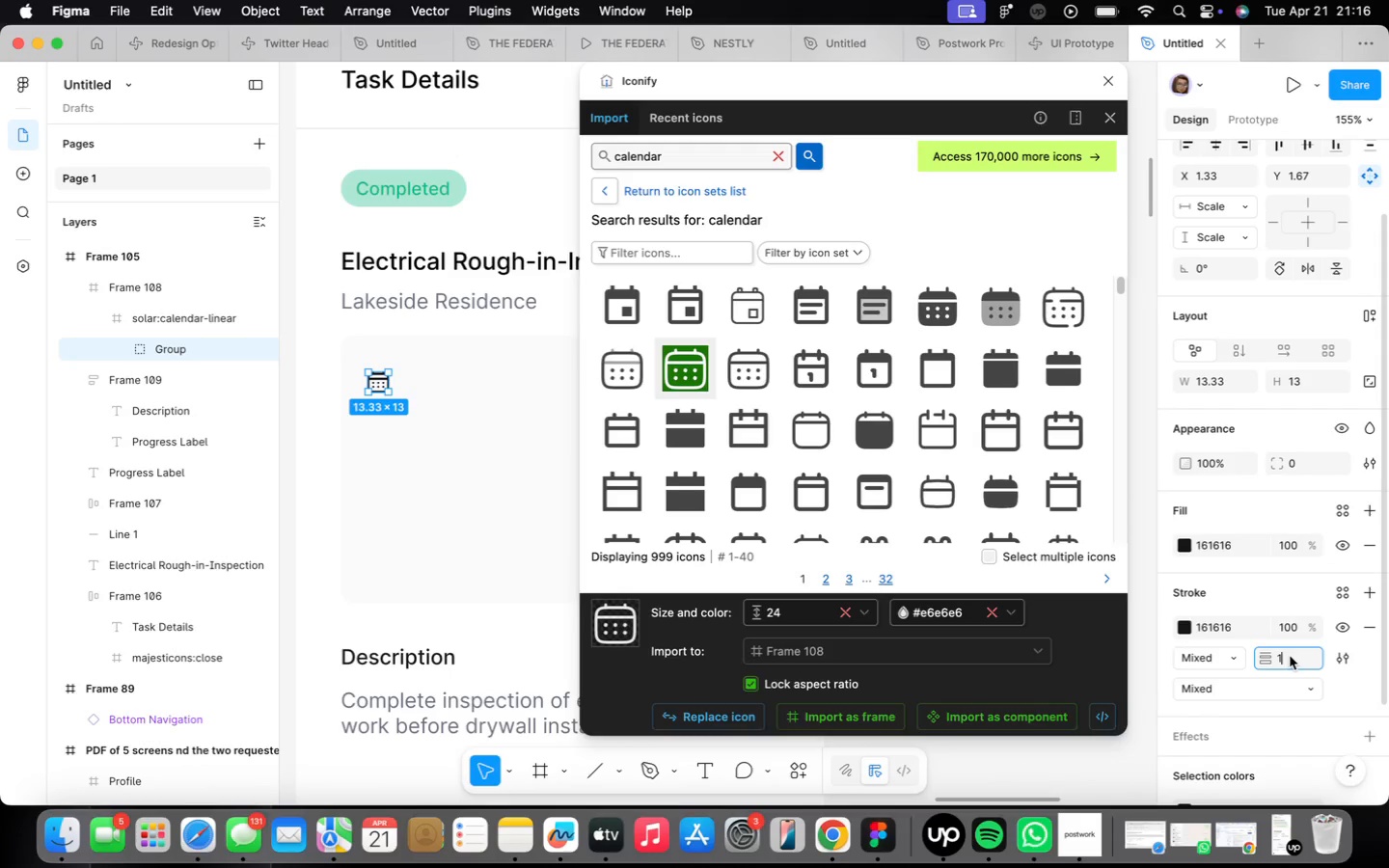 
key(Enter)
 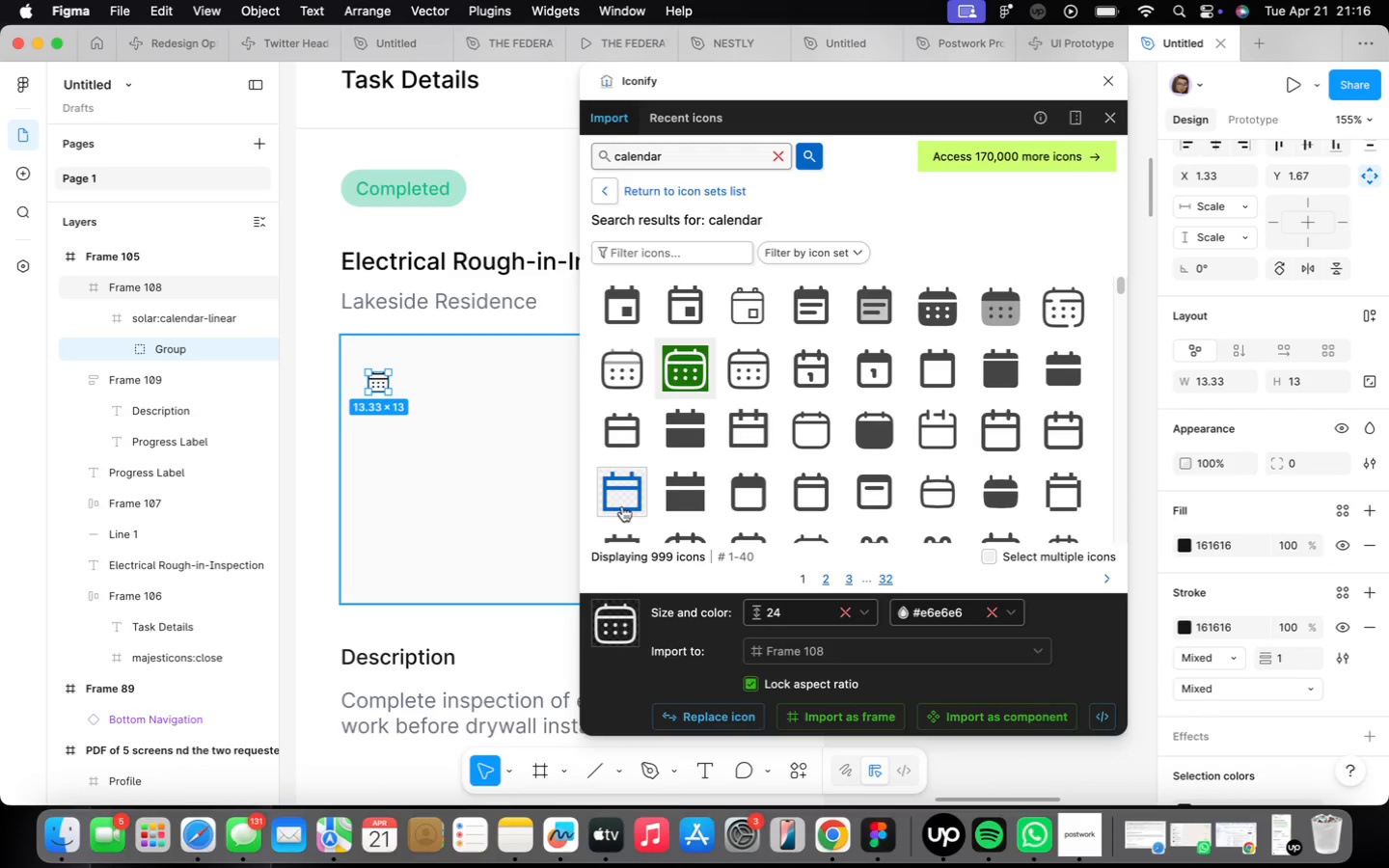 
left_click([528, 503])
 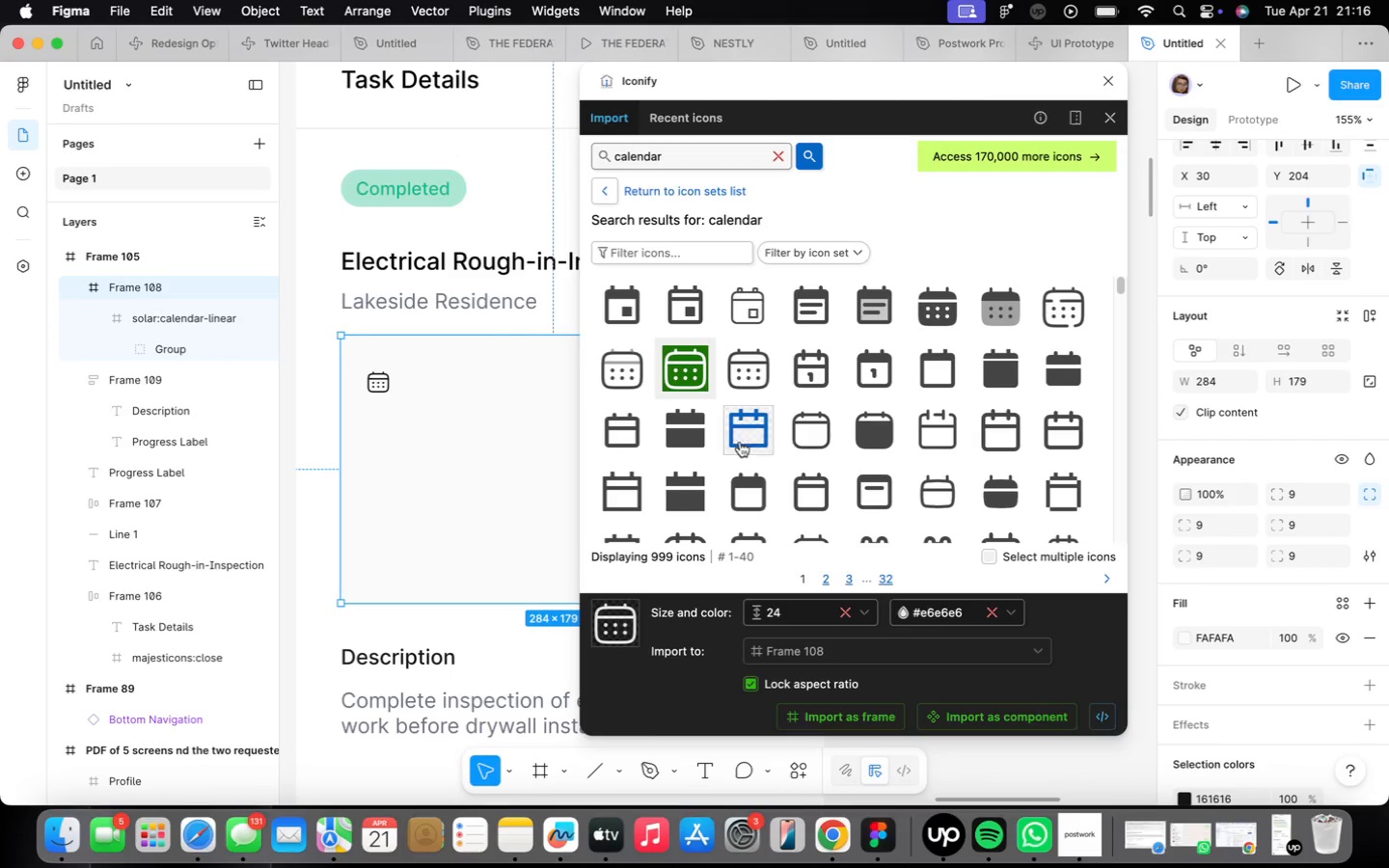 
scroll: coordinate [1254, 639], scroll_direction: down, amount: 12.0
 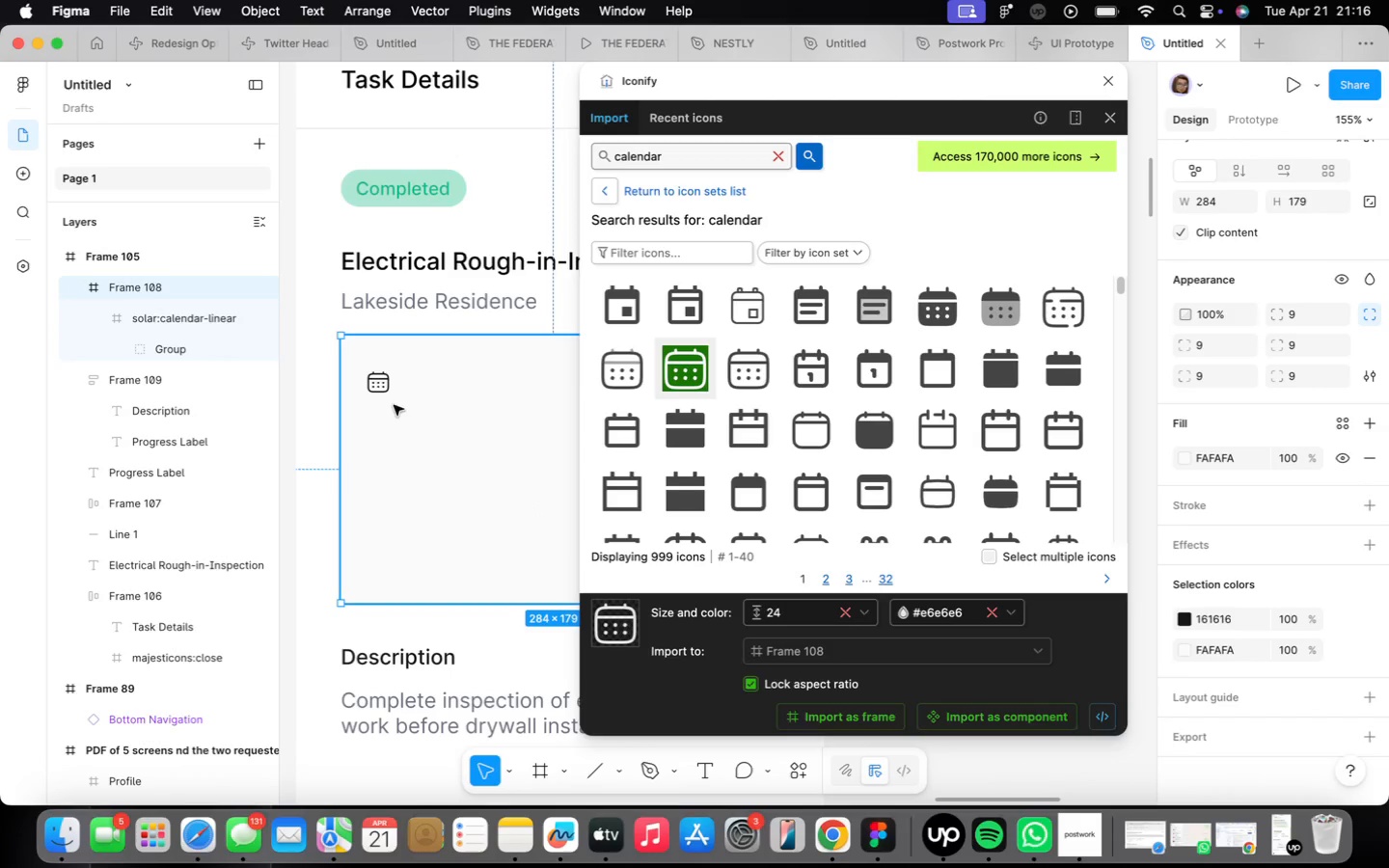 
double_click([383, 393])
 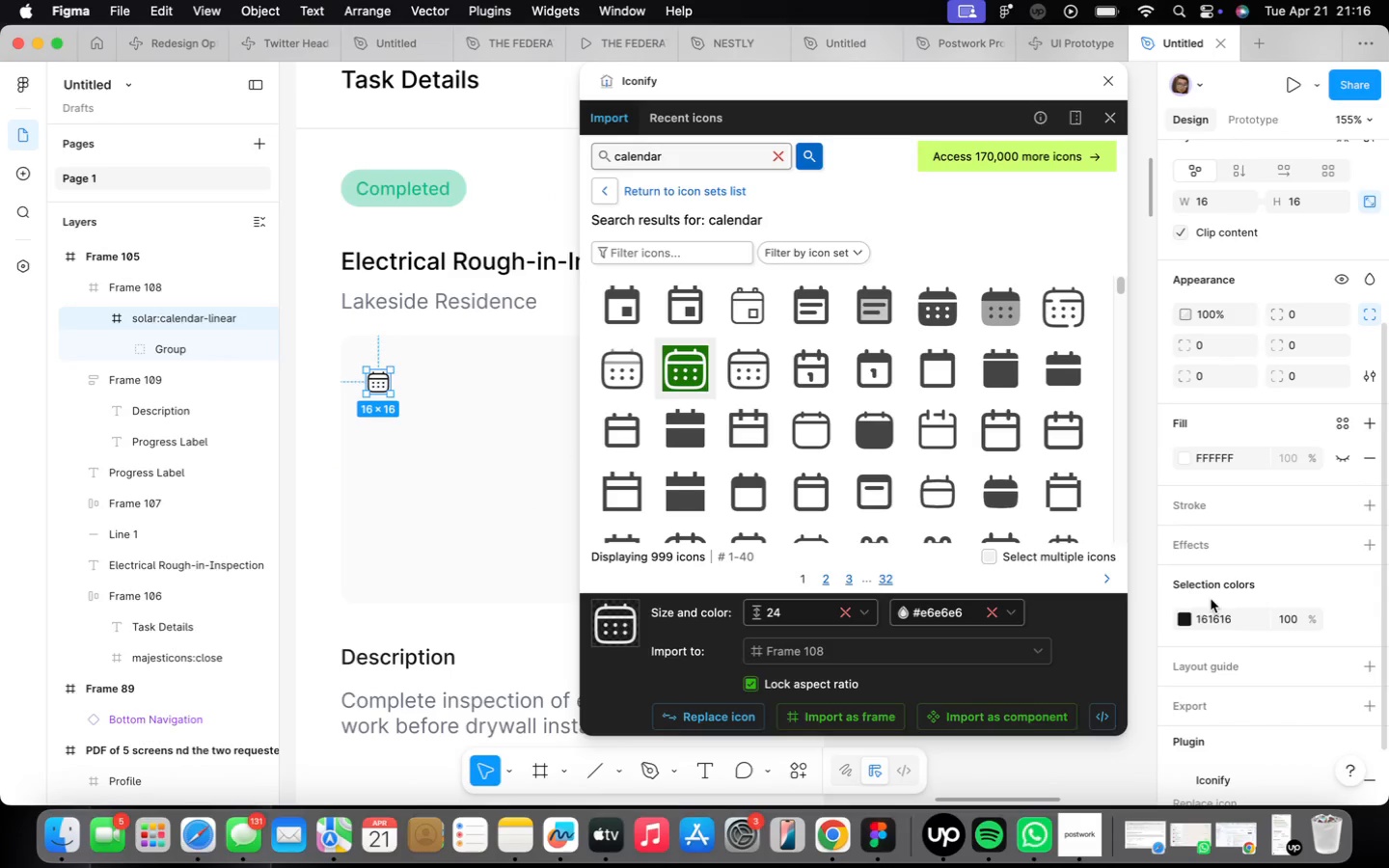 
left_click([1245, 618])
 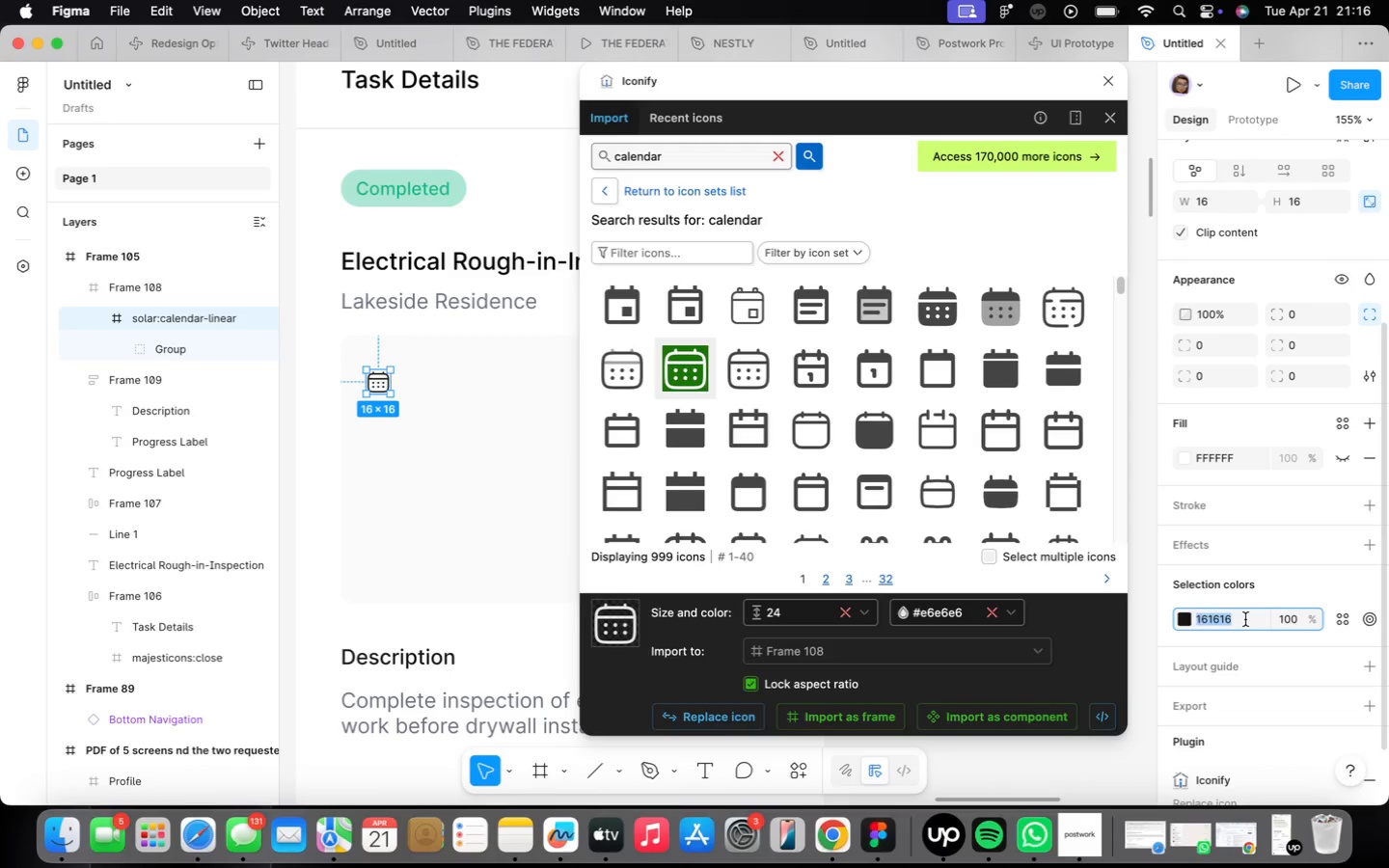 
type(6b7280)
 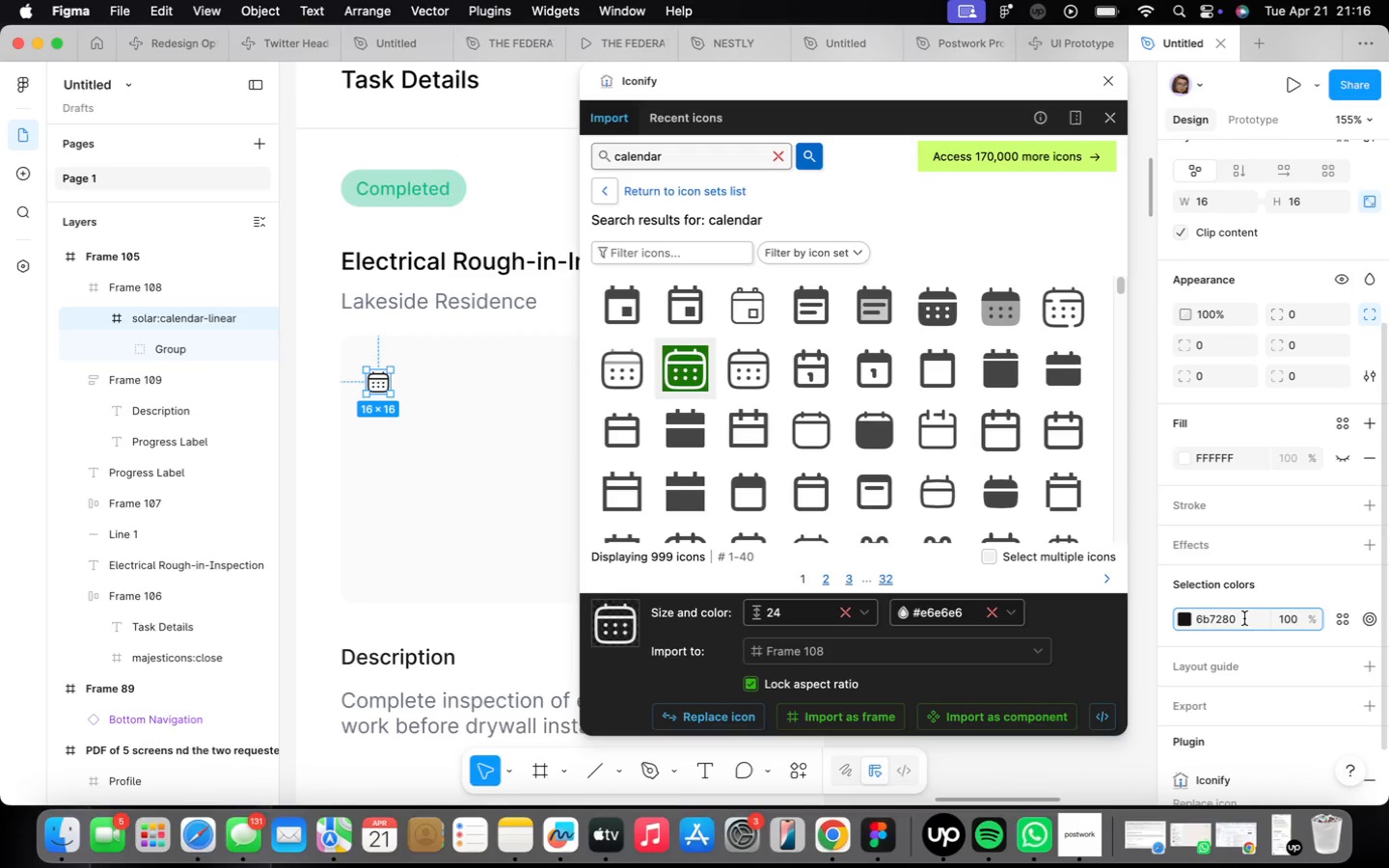 
key(Enter)
 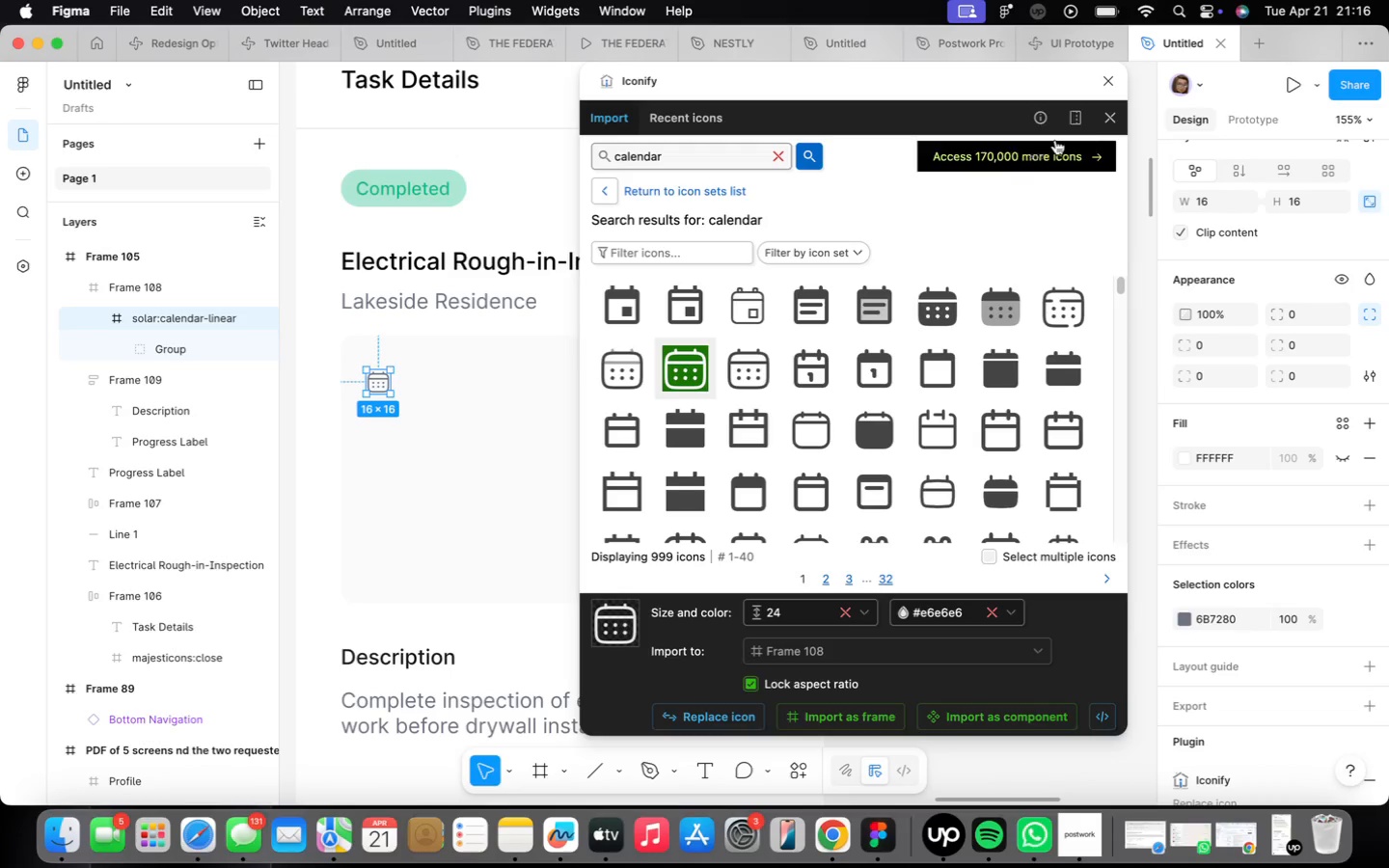 
left_click([1101, 84])
 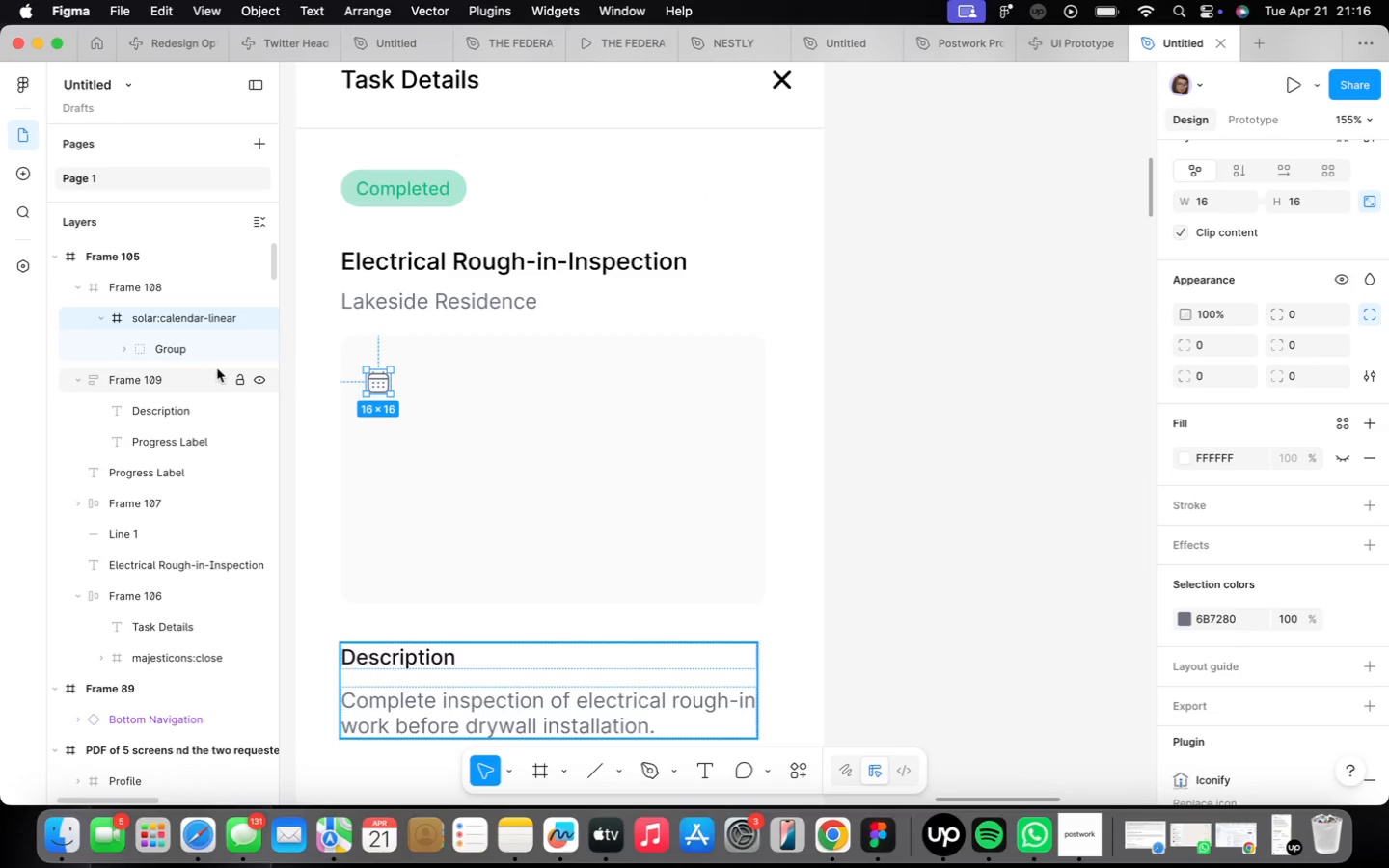 
left_click([430, 302])
 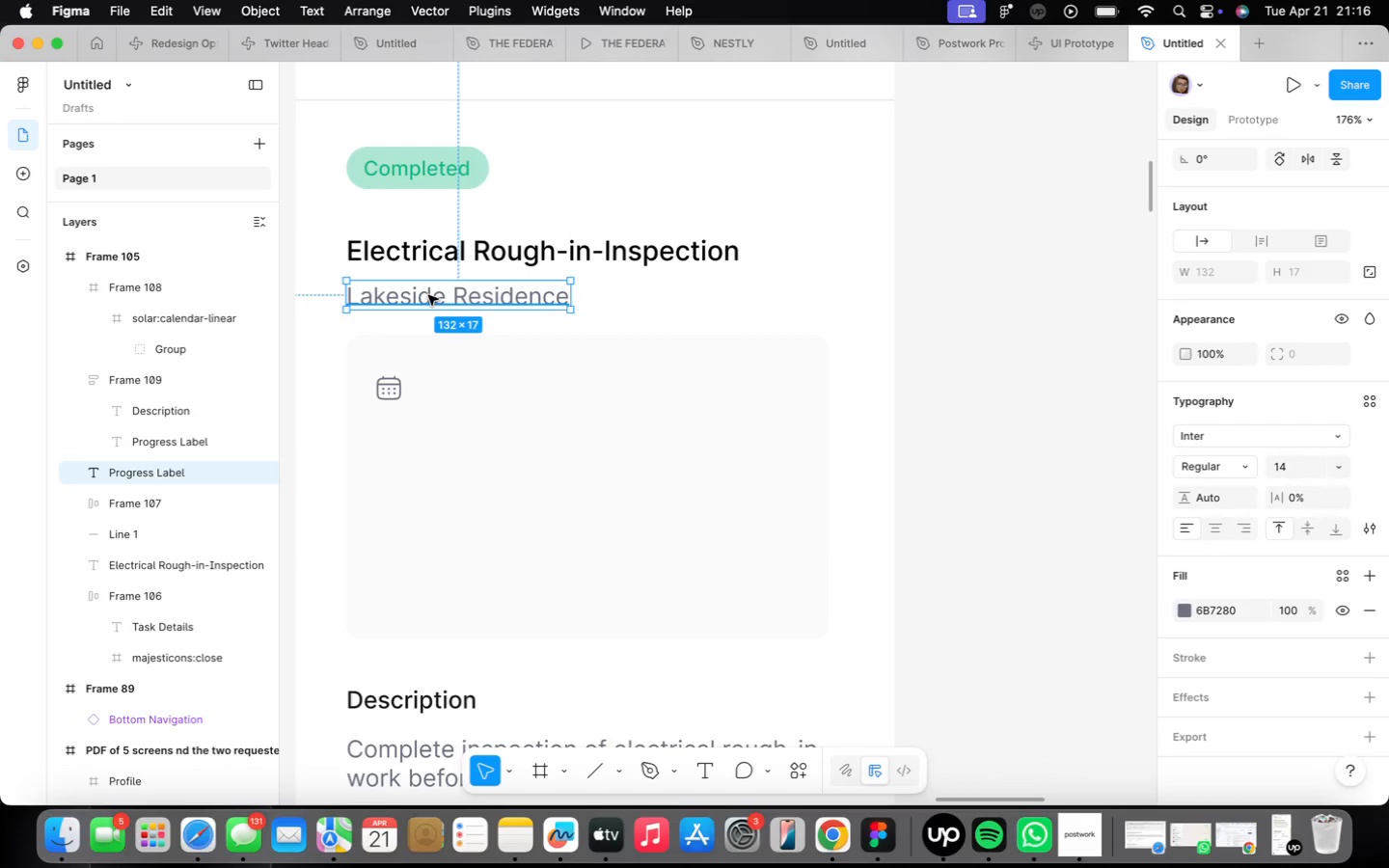 
scroll: coordinate [302, 337], scroll_direction: up, amount: 2.0
 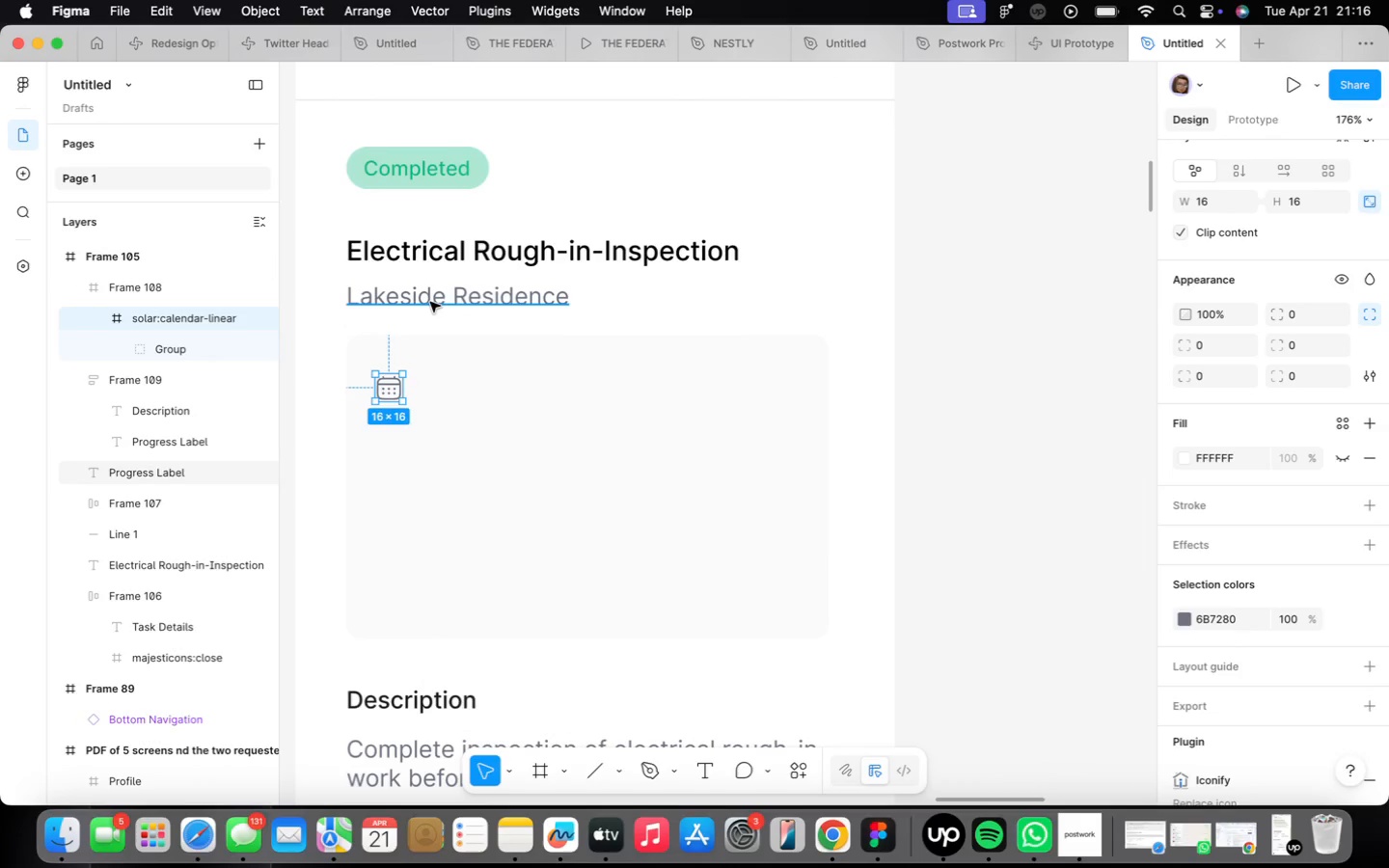 
hold_key(key=OptionLeft, duration=1.94)
left_click_drag(start_coordinate=[428, 295], to_coordinate=[500, 388])
 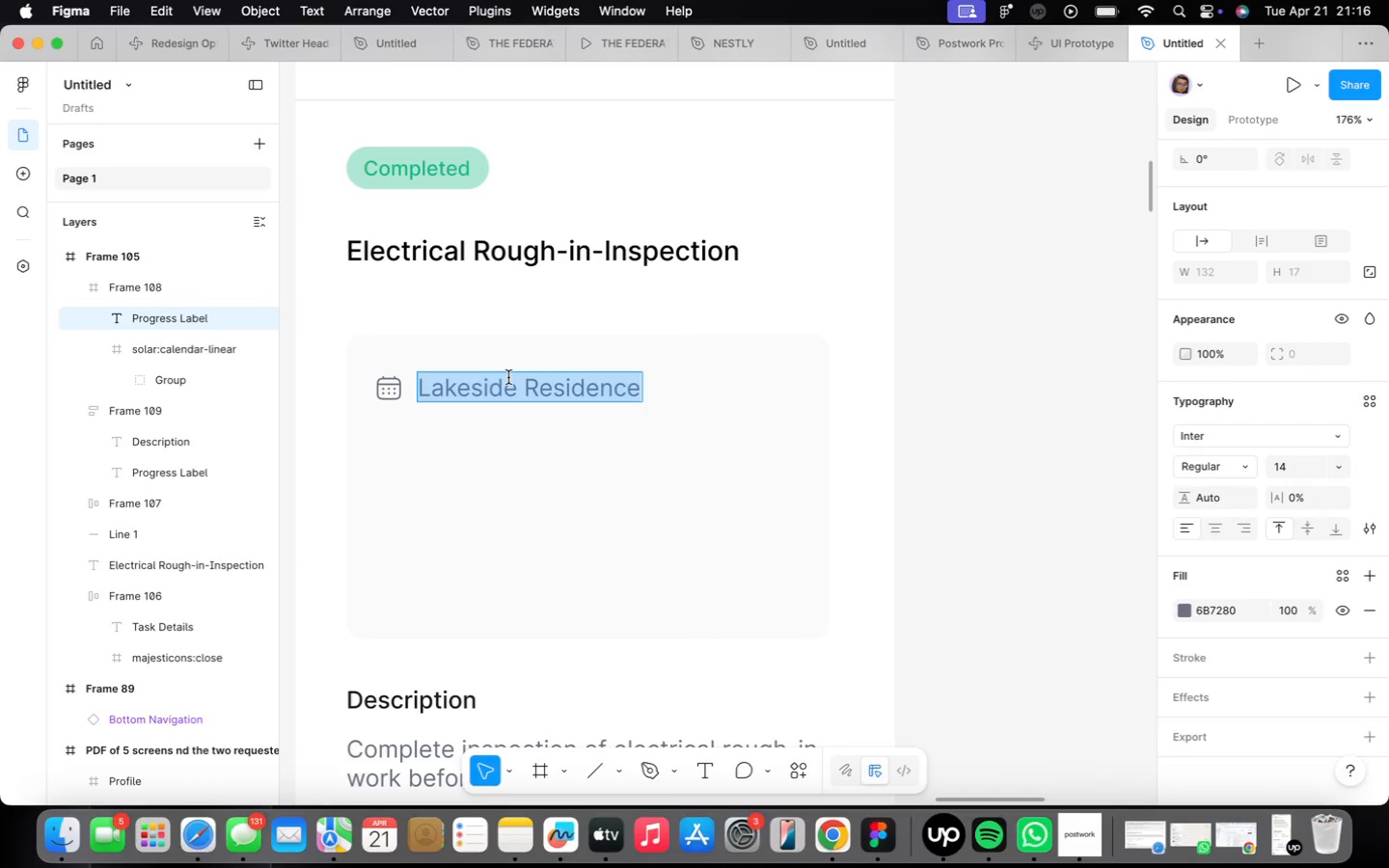 
type(Duie)
key(Backspace)
key(Backspace)
type(e Datwe)
key(Backspace)
key(Backspace)
type(e)
 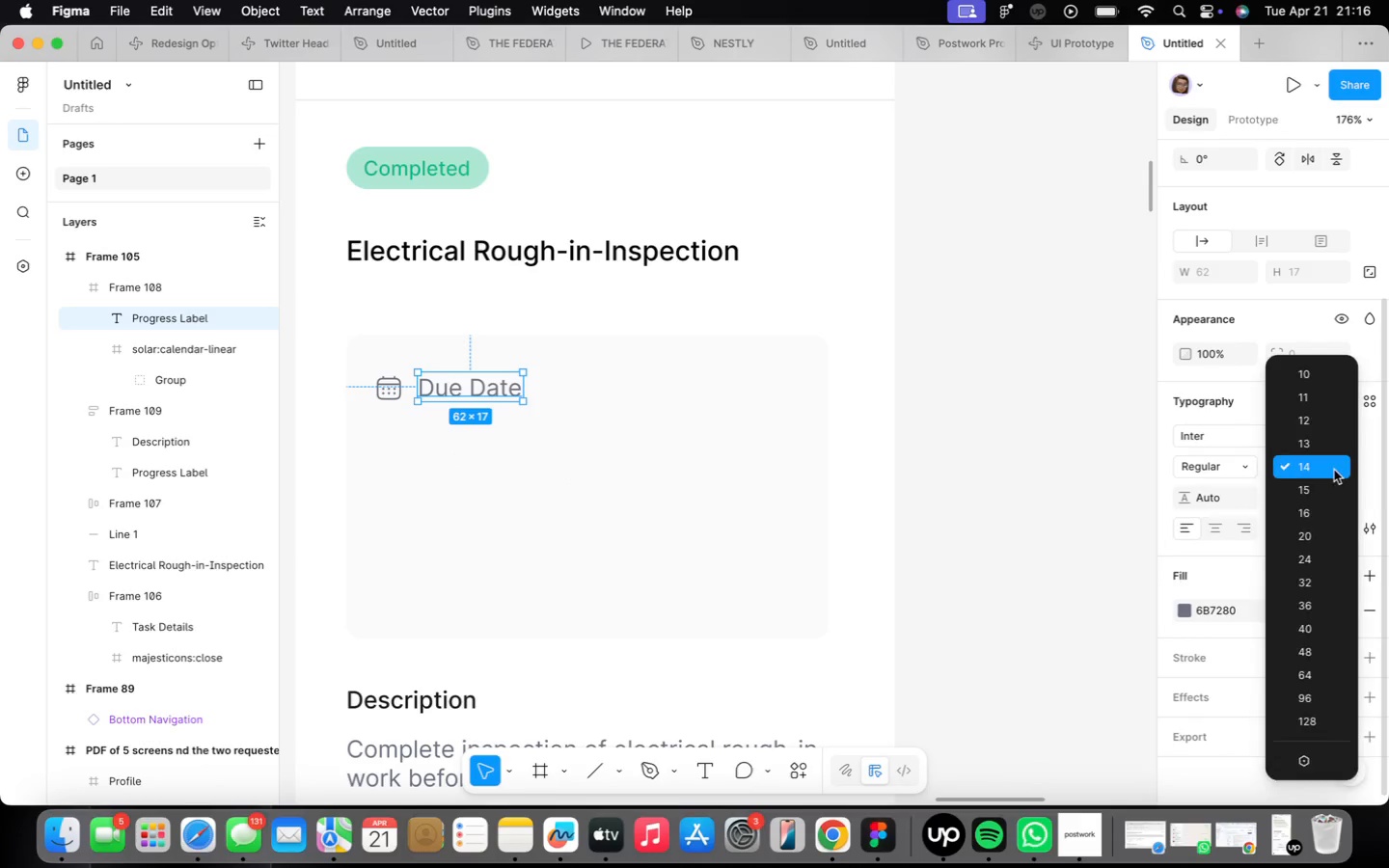 
left_click([1307, 418])
 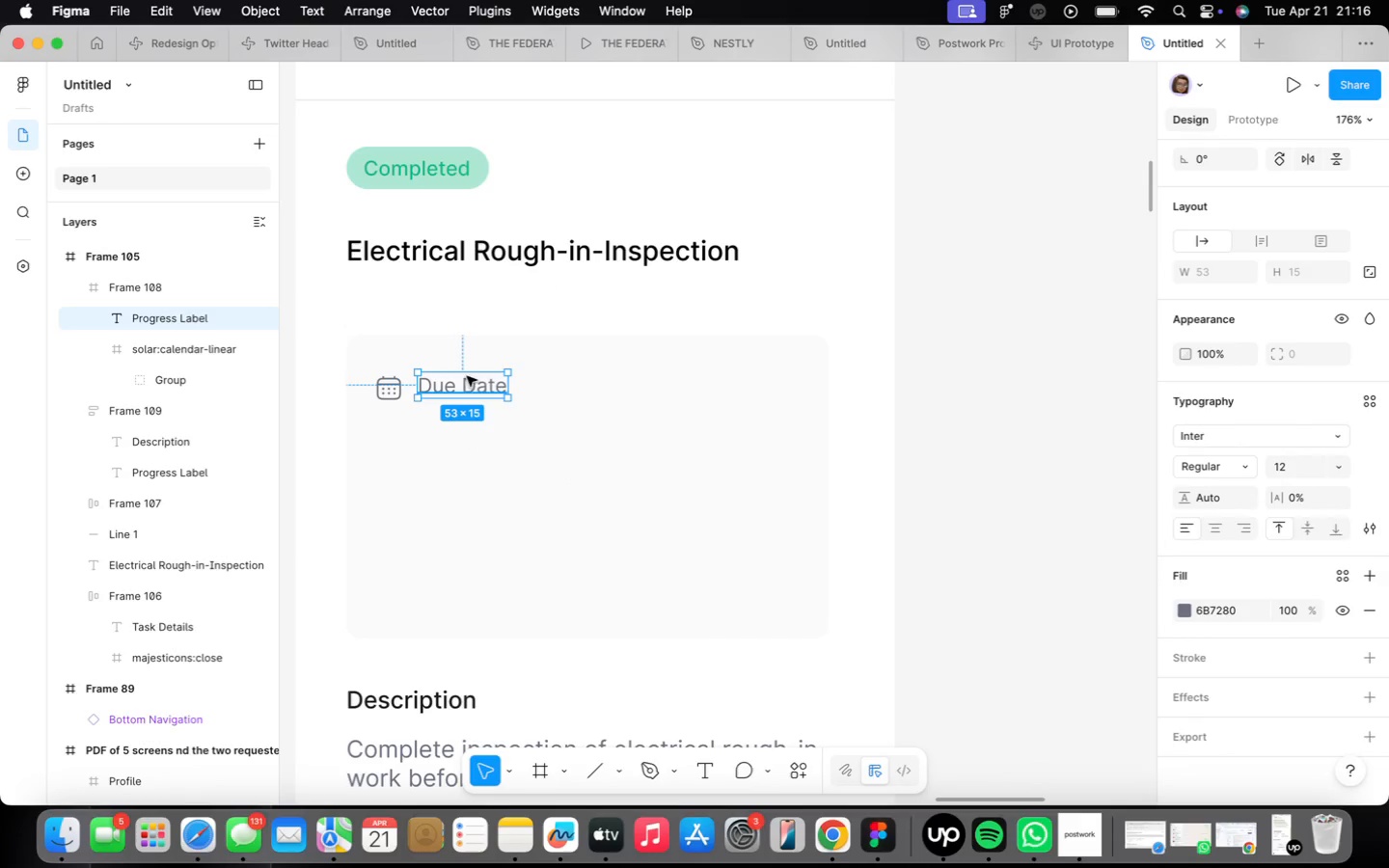 
scroll: coordinate [404, 412], scroll_direction: up, amount: 2.0
 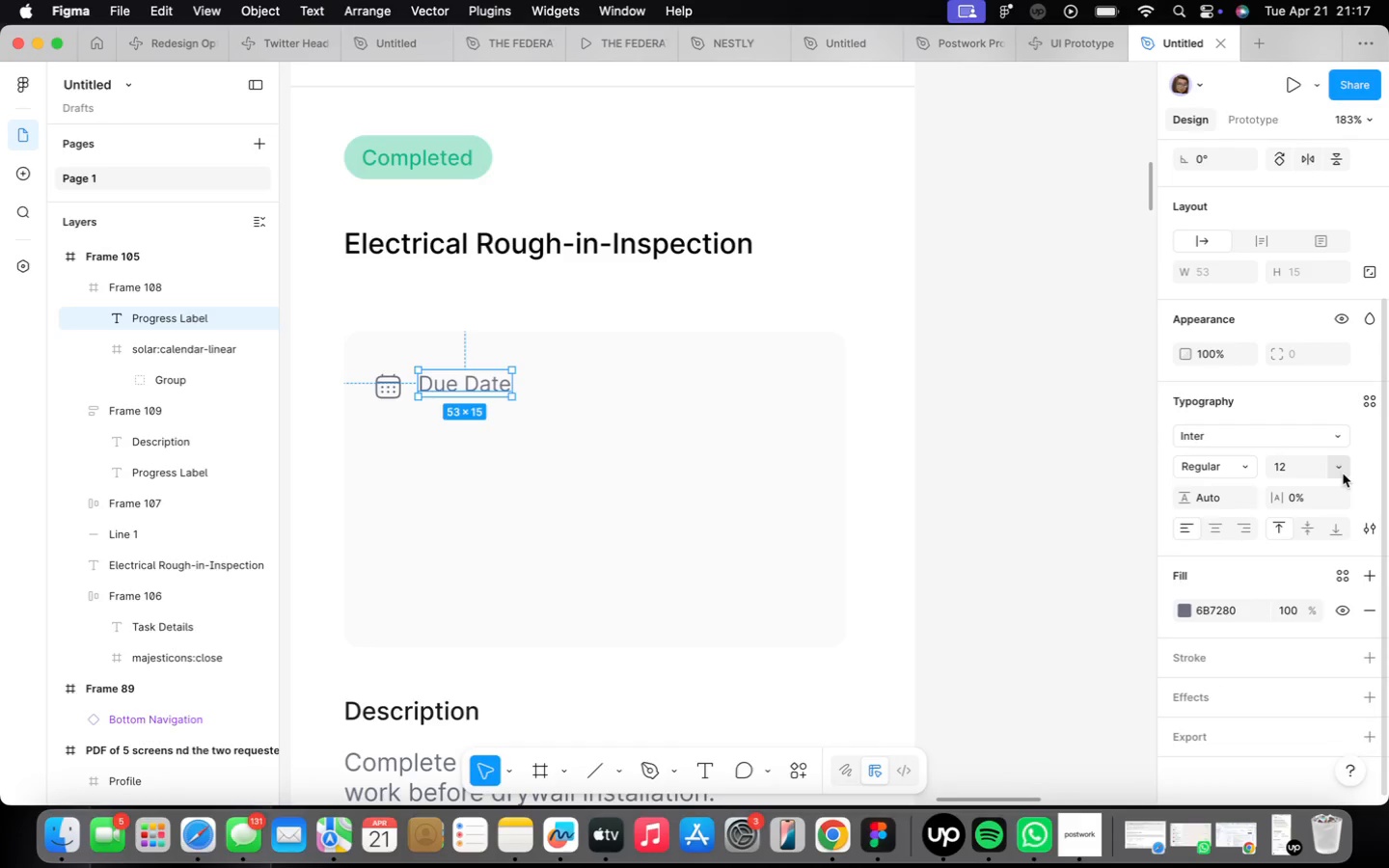 
wait(18.64)
 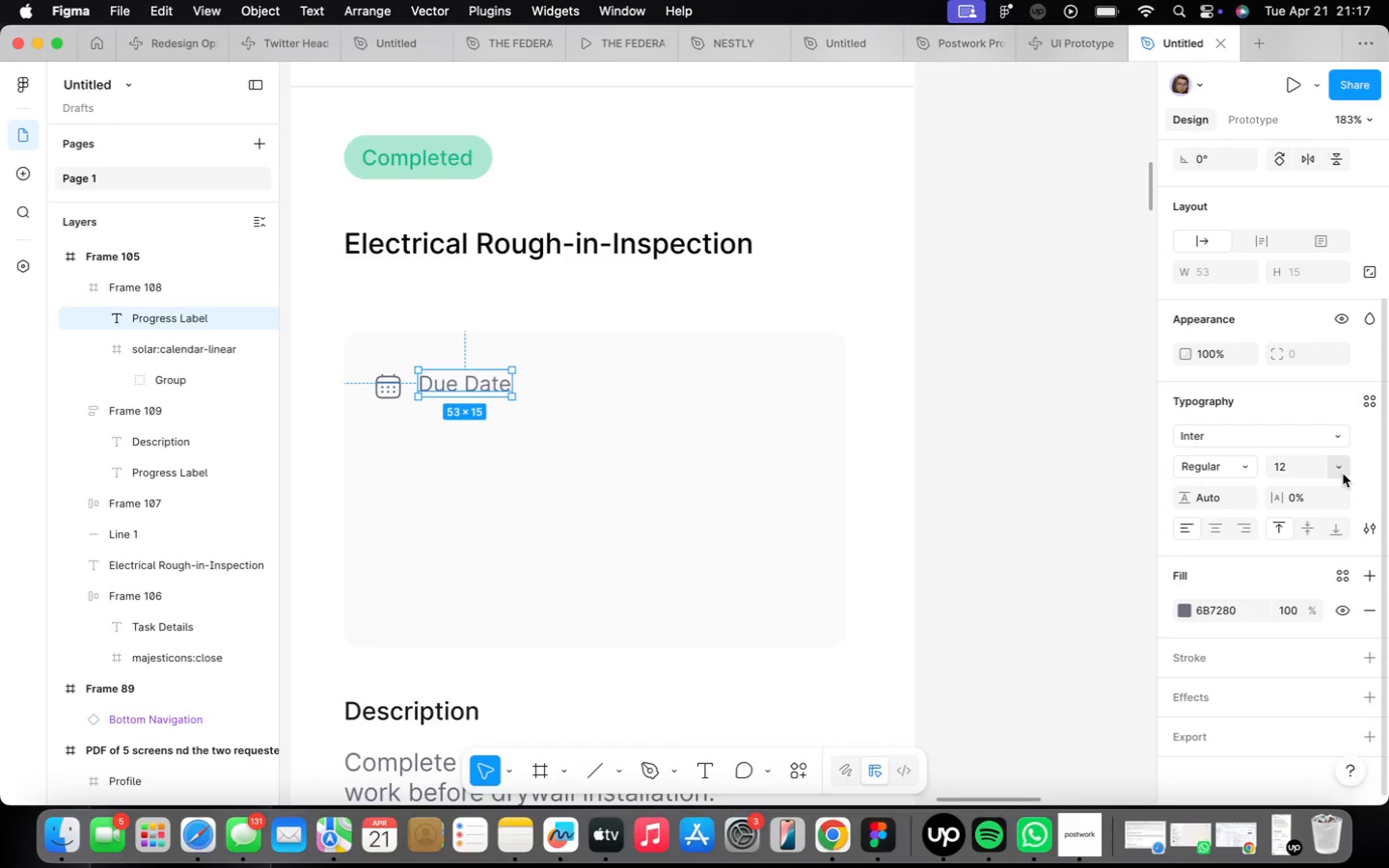 
scroll: coordinate [425, 451], scroll_direction: down, amount: 3.0
 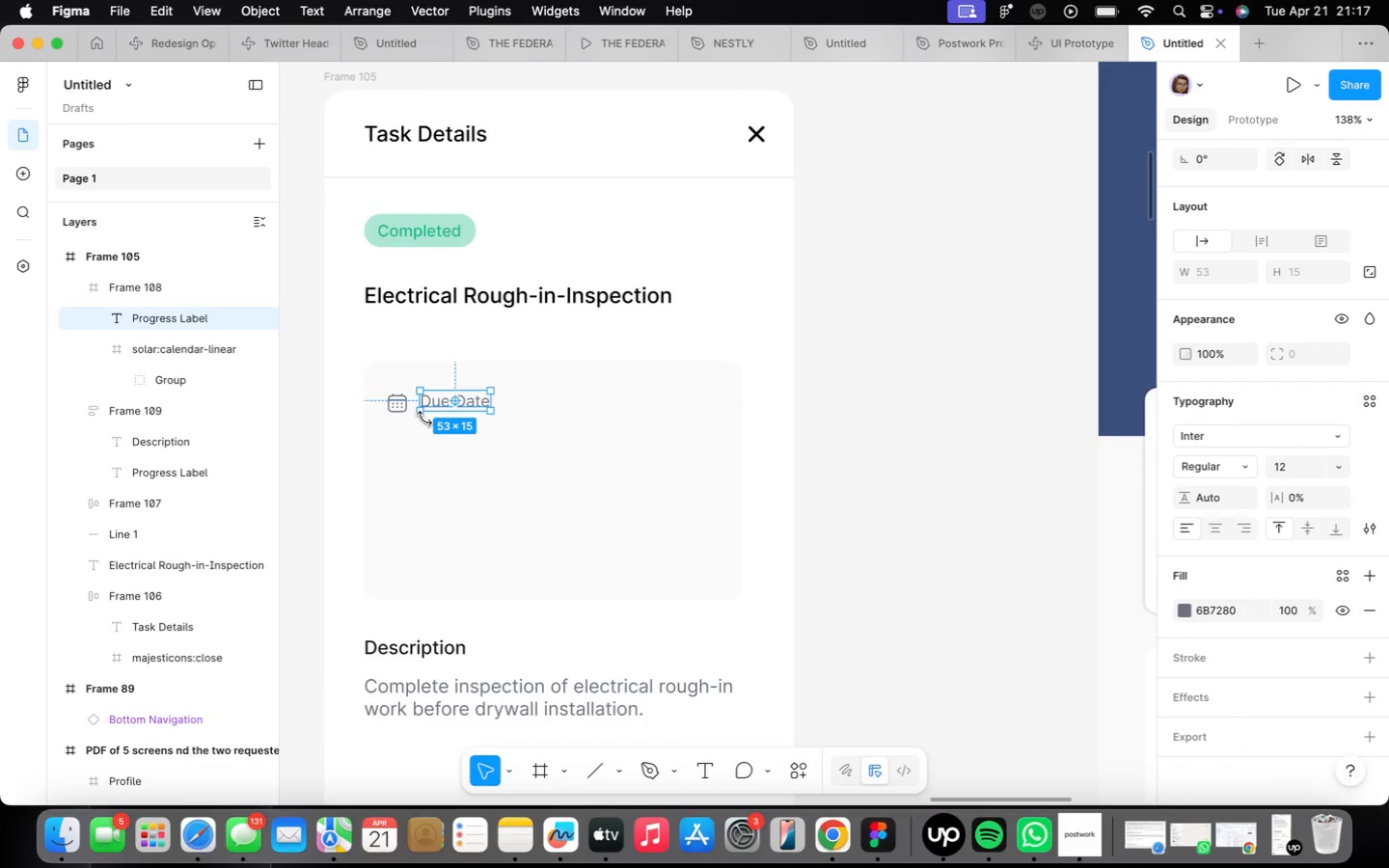 
wait(31.38)
 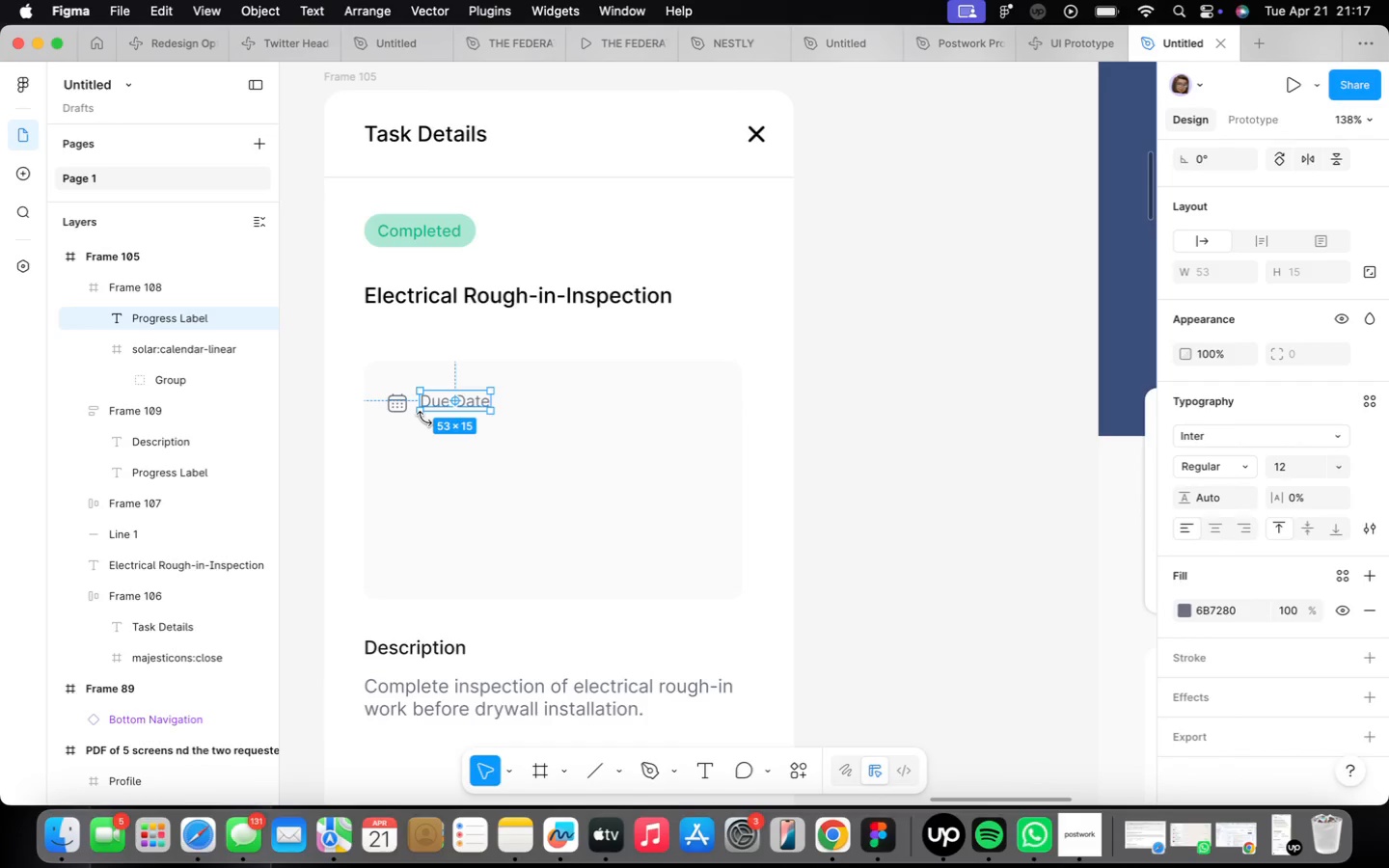 
left_click([552, 468])
 